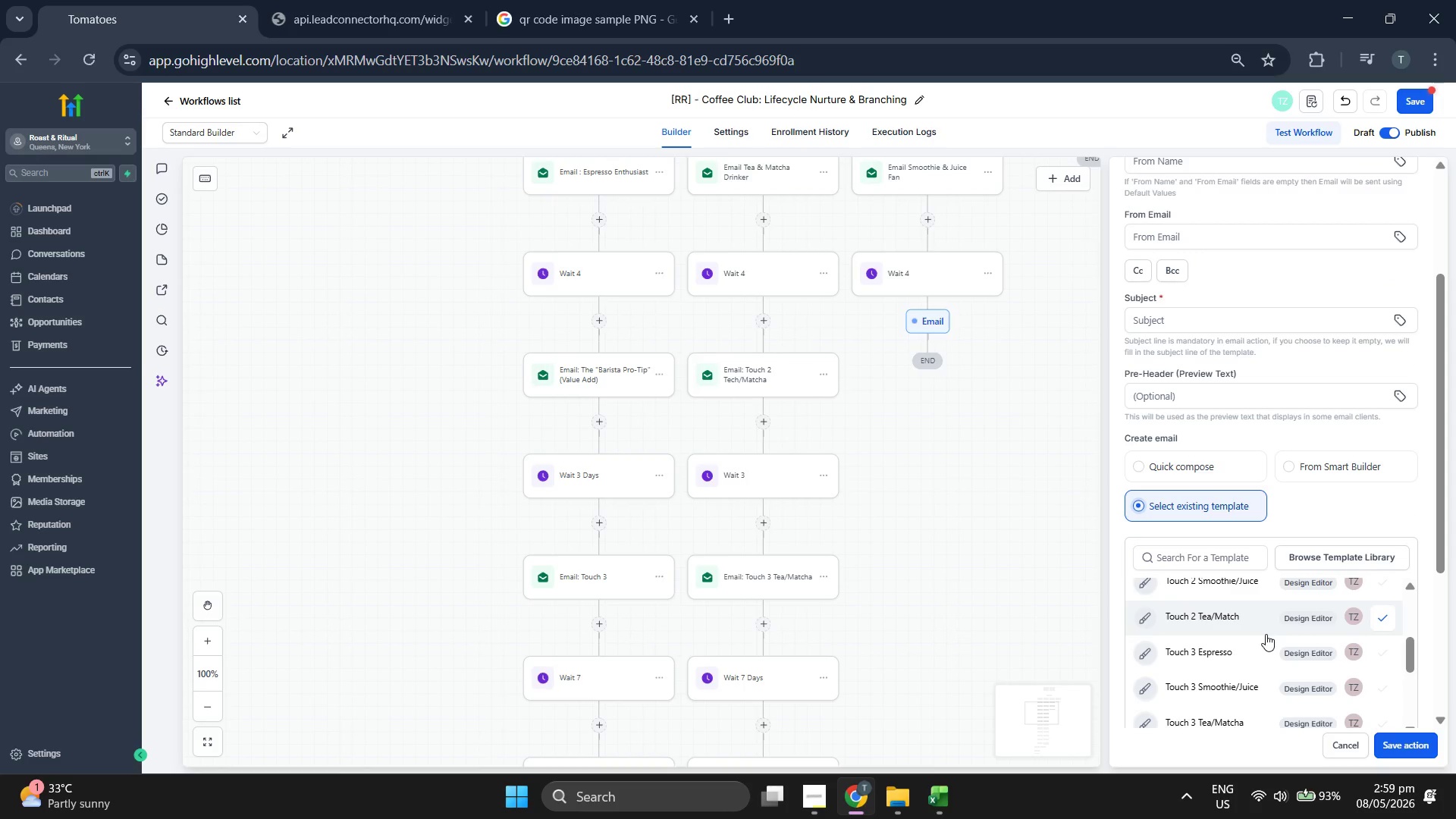 
scroll: coordinate [1266, 635], scroll_direction: up, amount: 1.0
 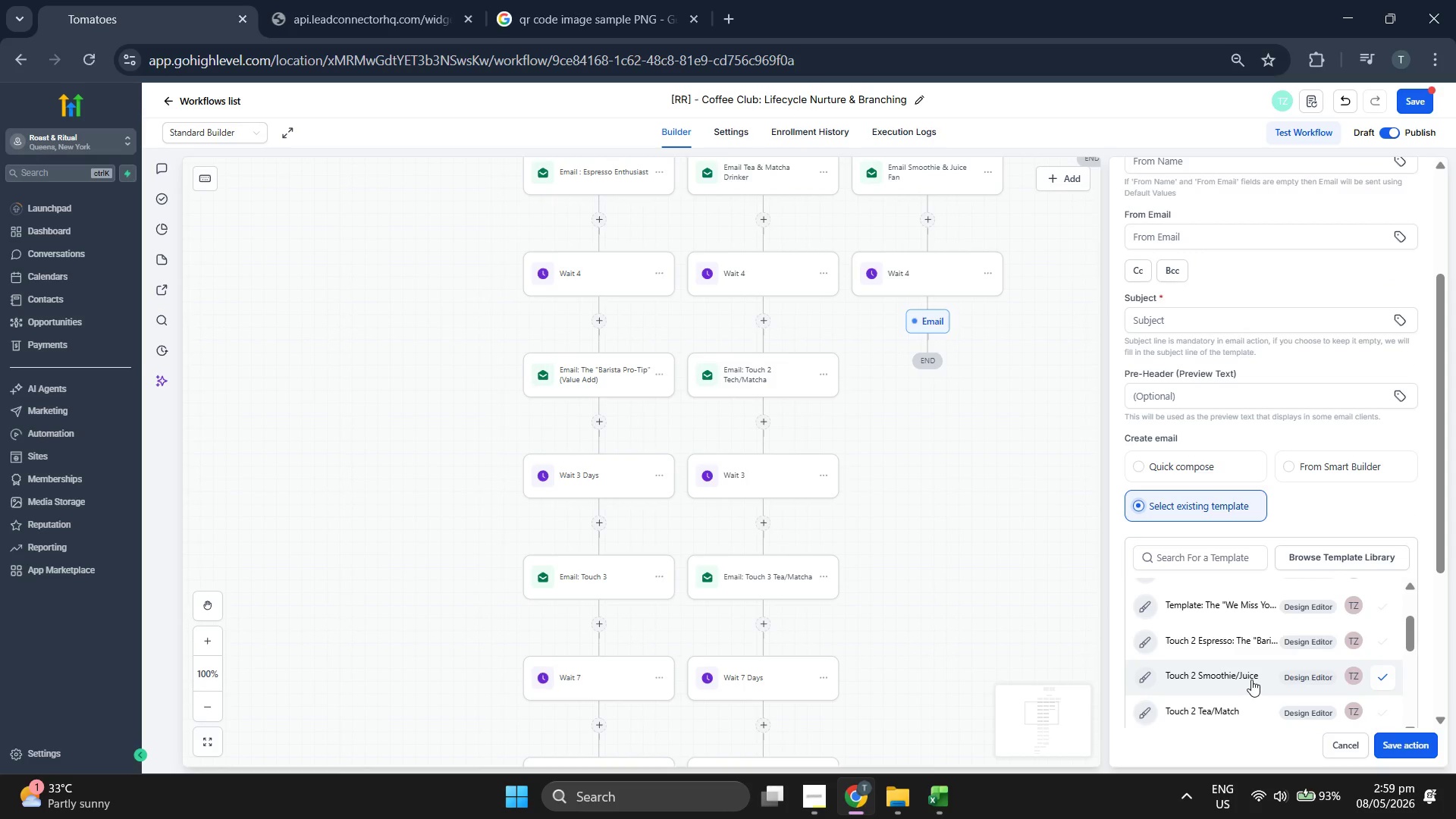 
left_click([1250, 679])
 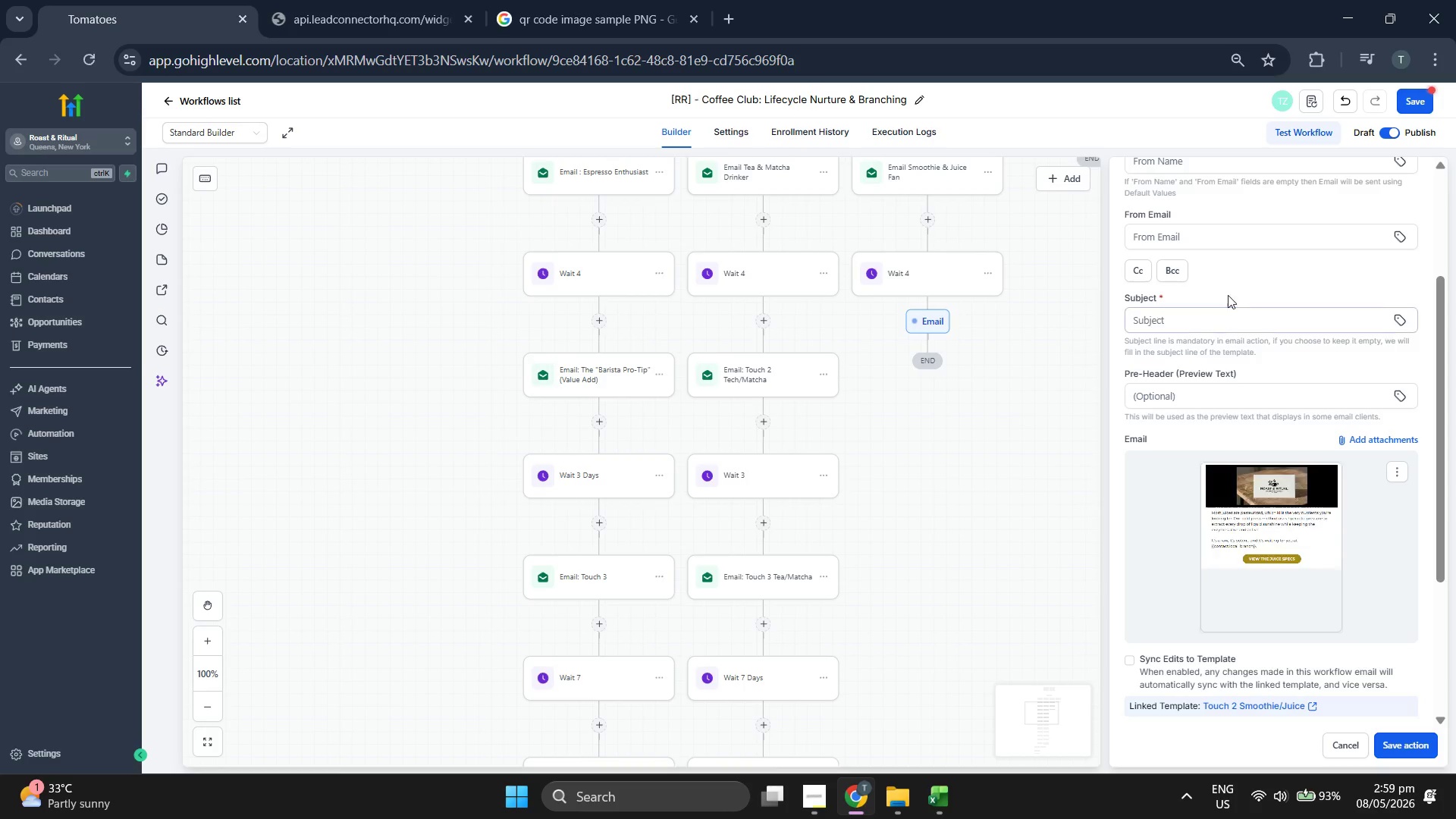 
scroll: coordinate [1241, 274], scroll_direction: up, amount: 3.0
 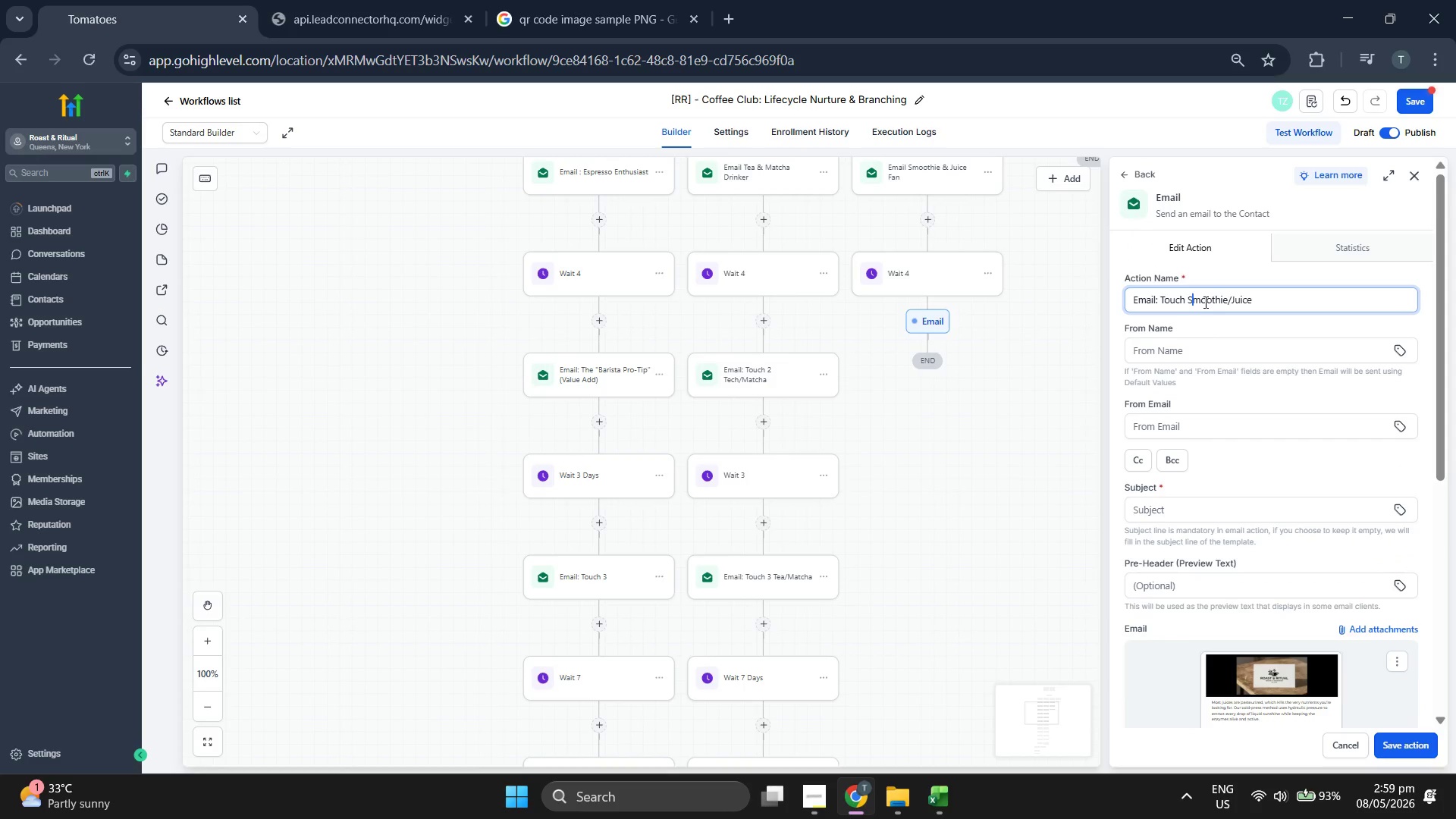 
key(ArrowLeft)
 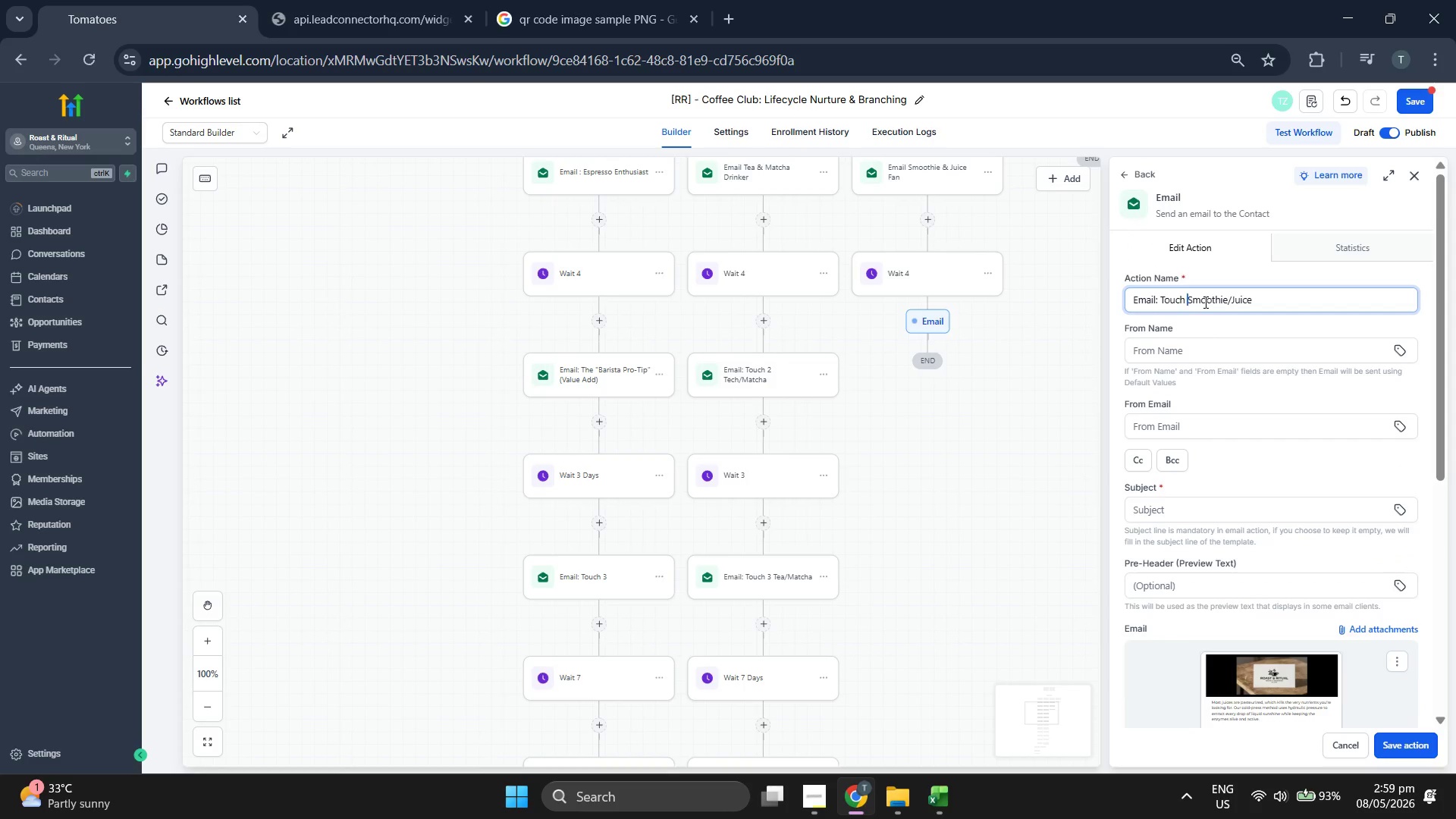 
key(2)
 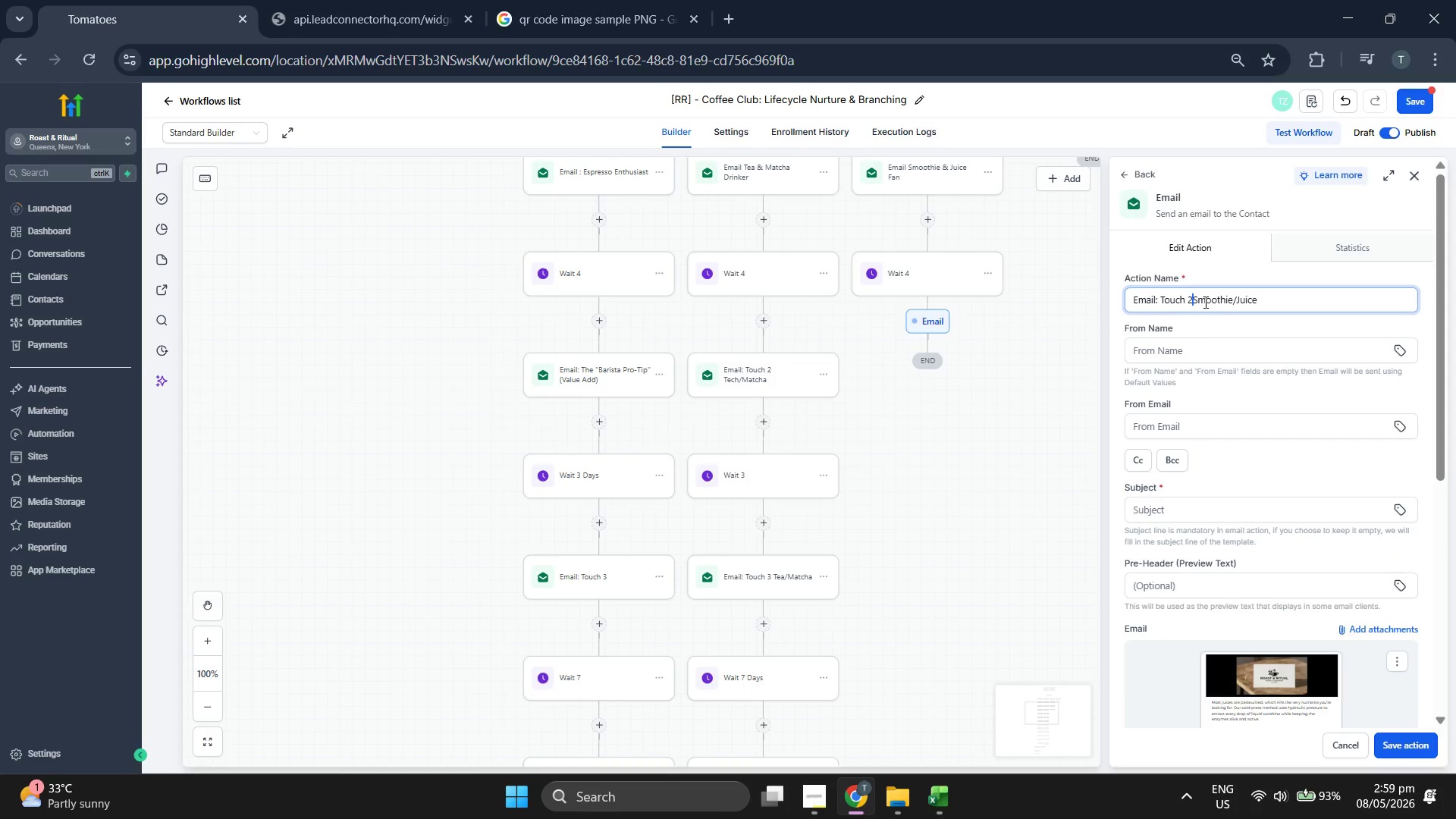 
key(Space)
 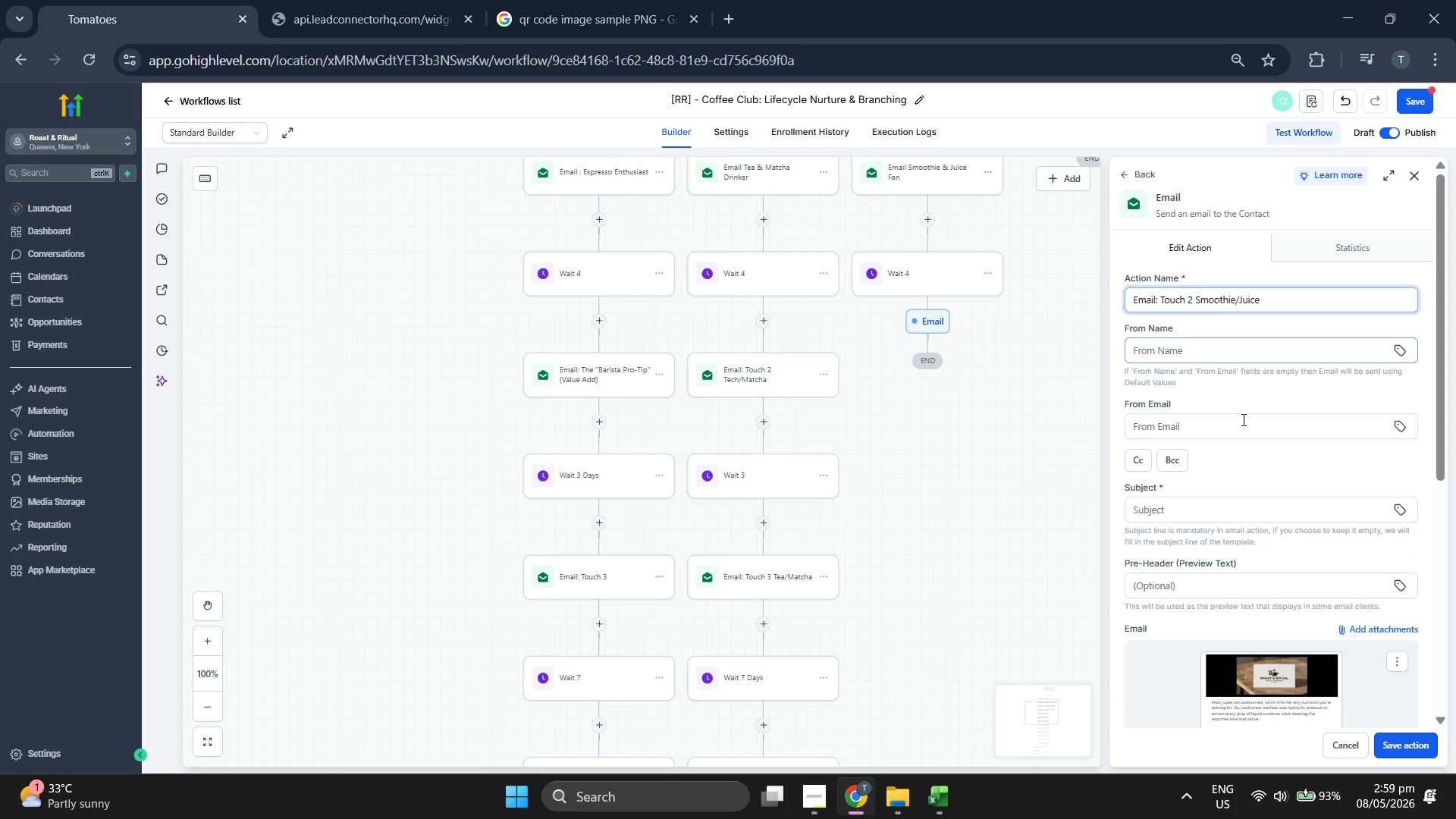 
scroll: coordinate [1242, 422], scroll_direction: down, amount: 1.0
 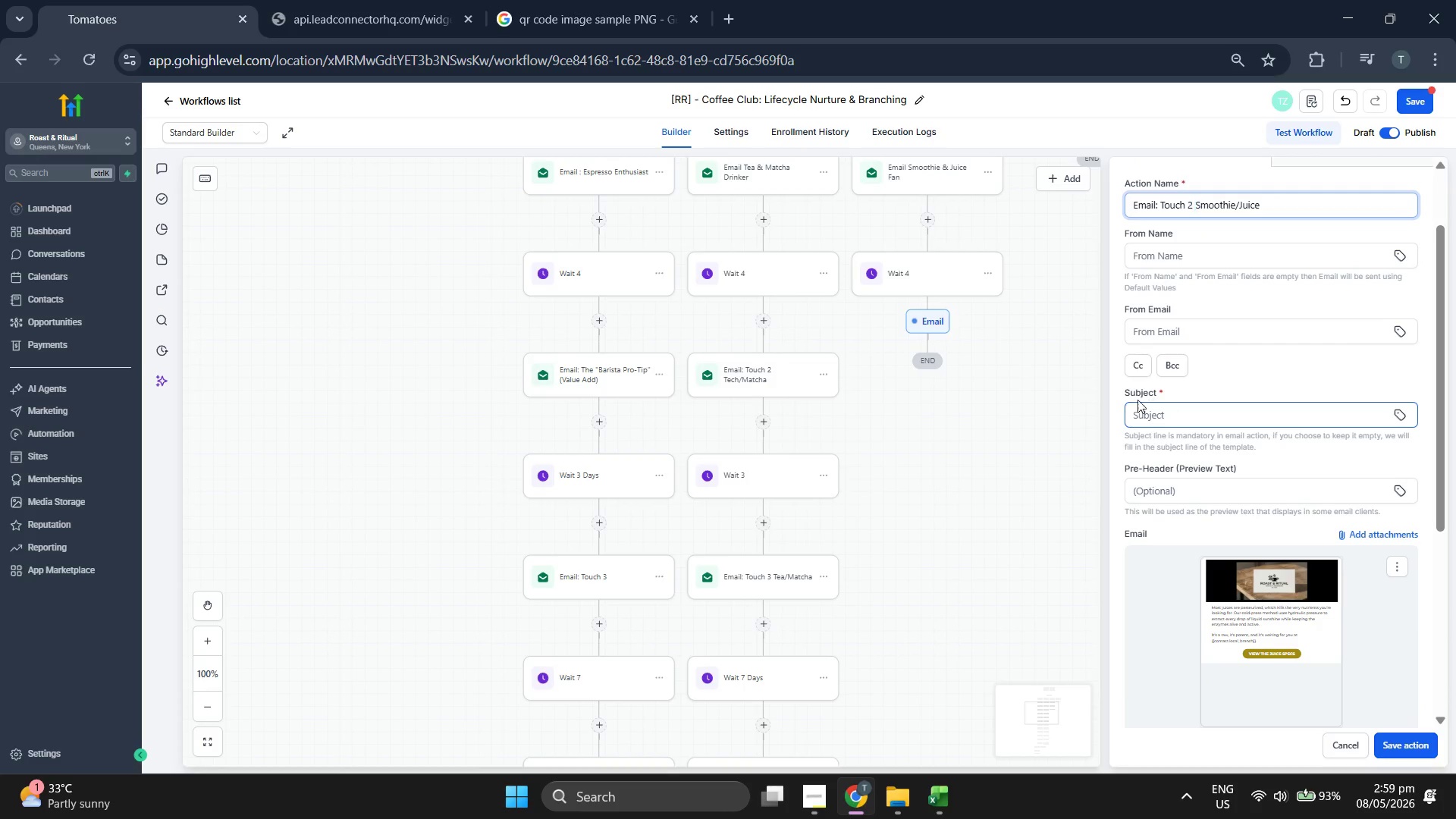 
left_click([1194, 431])
 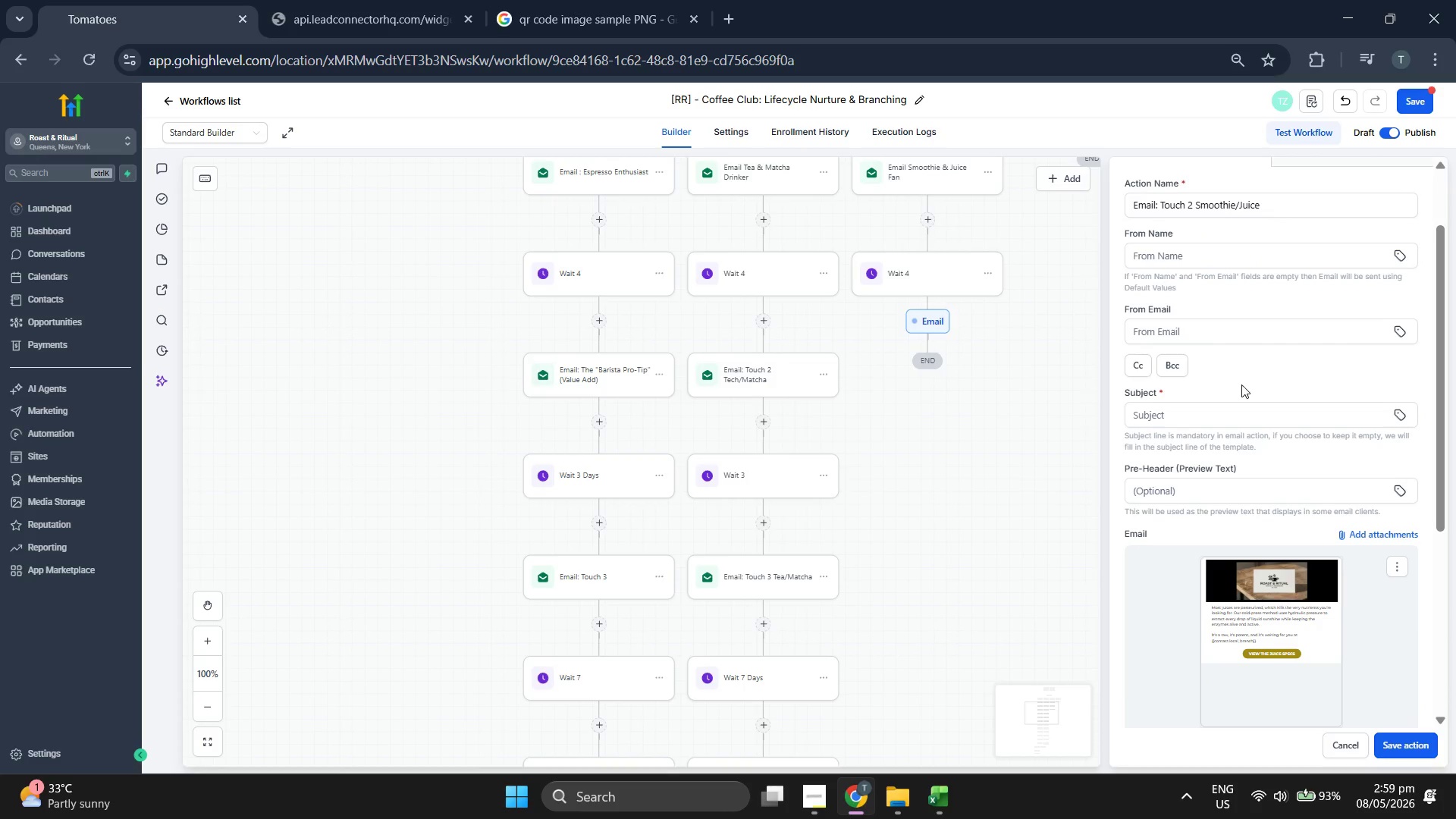 
left_click([1217, 416])
 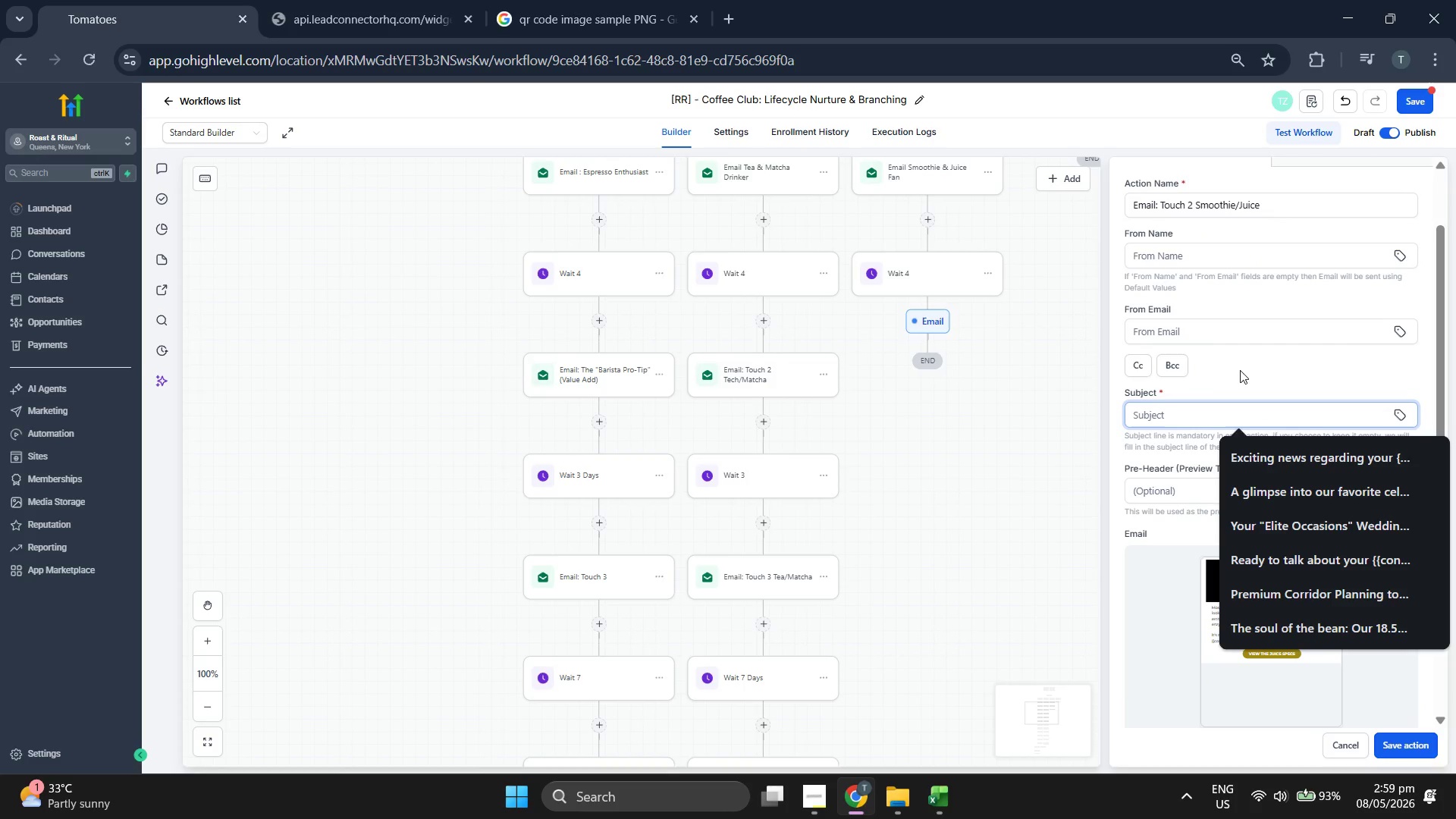 
type(The Sic)
key(Backspace)
key(Backspace)
key(Backspace)
type(si)
key(Backspace)
type(cine)
key(Backspace)
key(Backspace)
type(ence o )
key(Backspace)
type(f the "Codl)
key(Backspace)
key(Backspace)
type(ld-Press")
 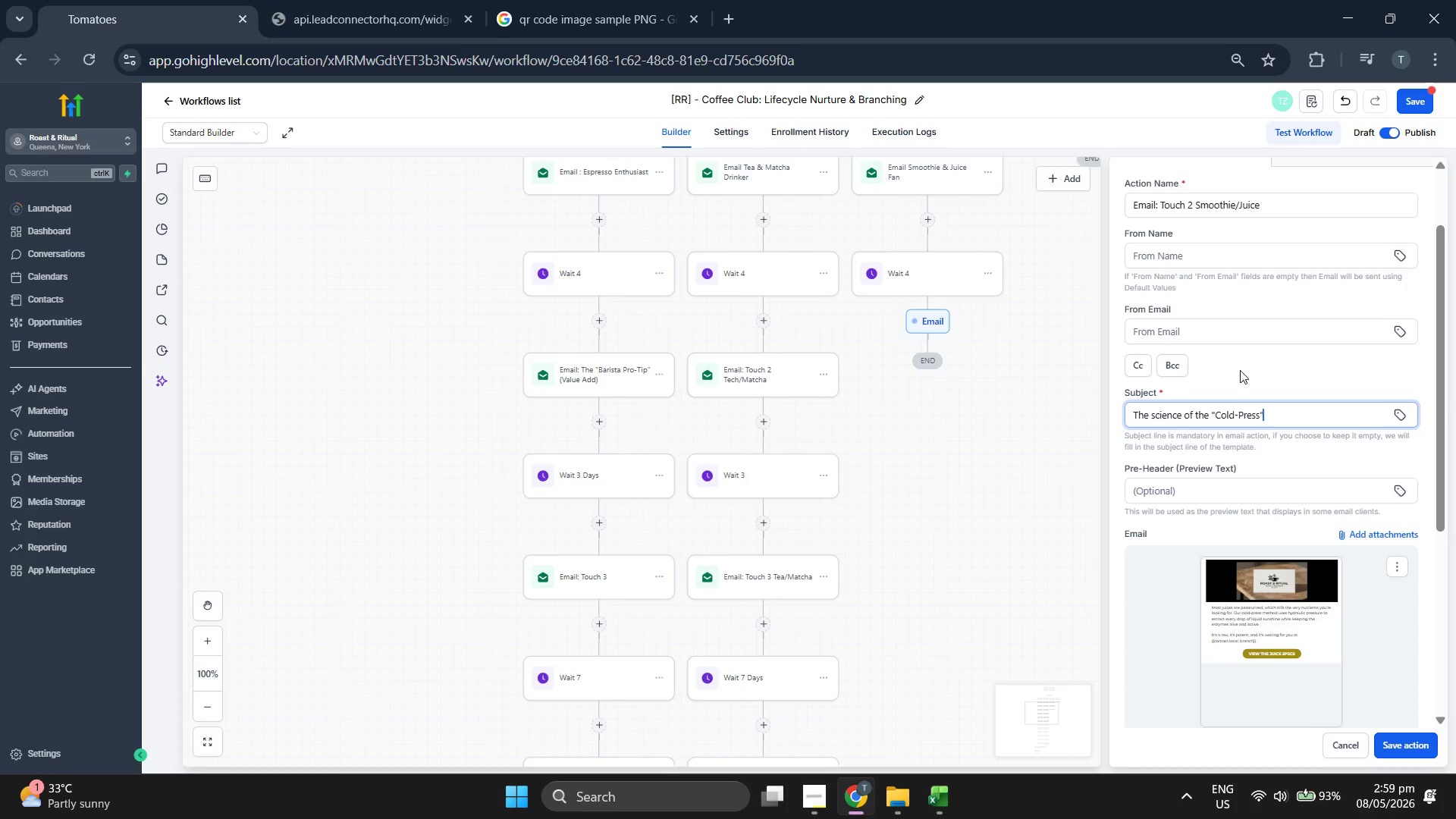 
scroll: coordinate [1018, 315], scroll_direction: down, amount: 6.0
 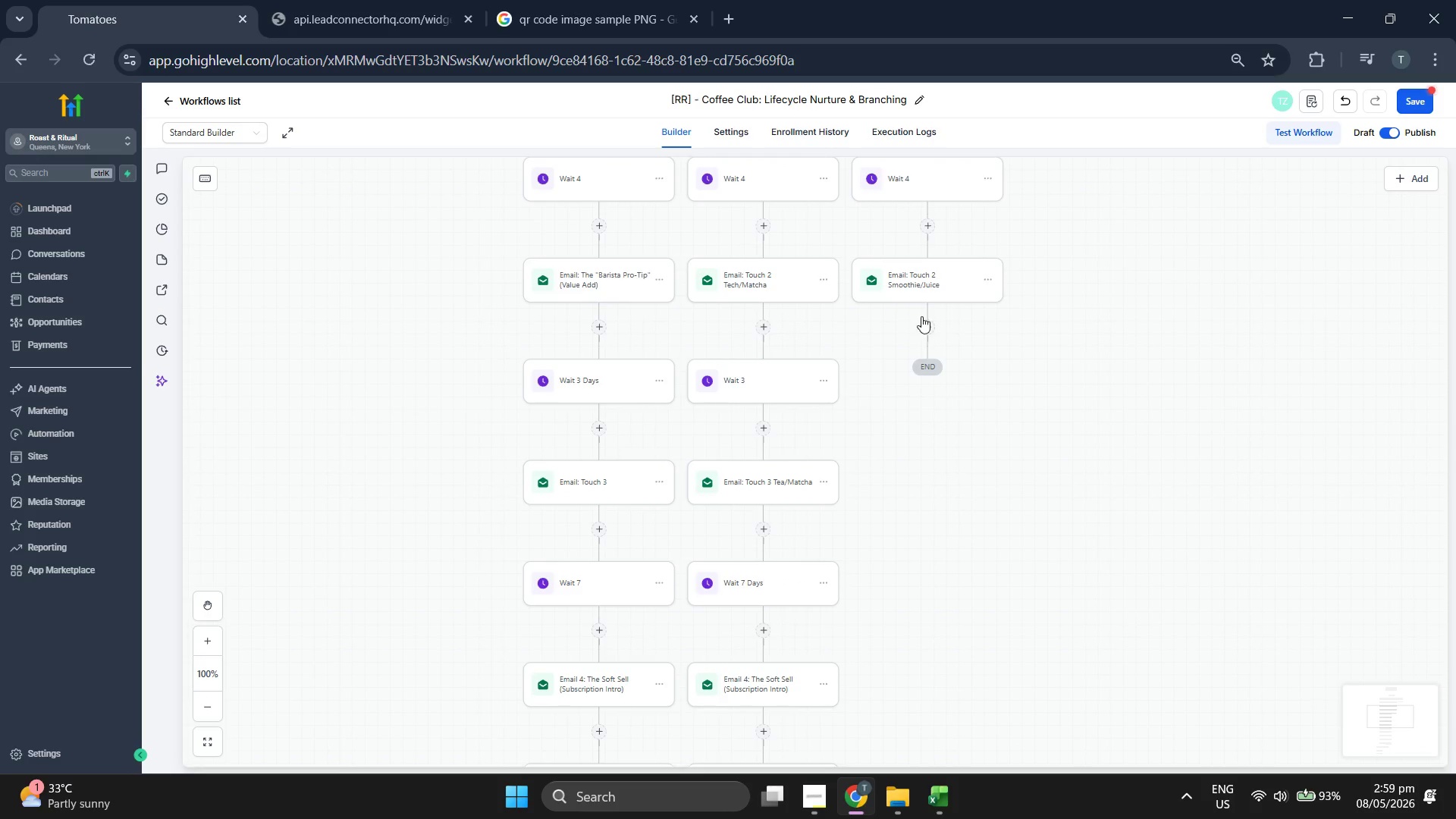 
left_click([927, 320])
 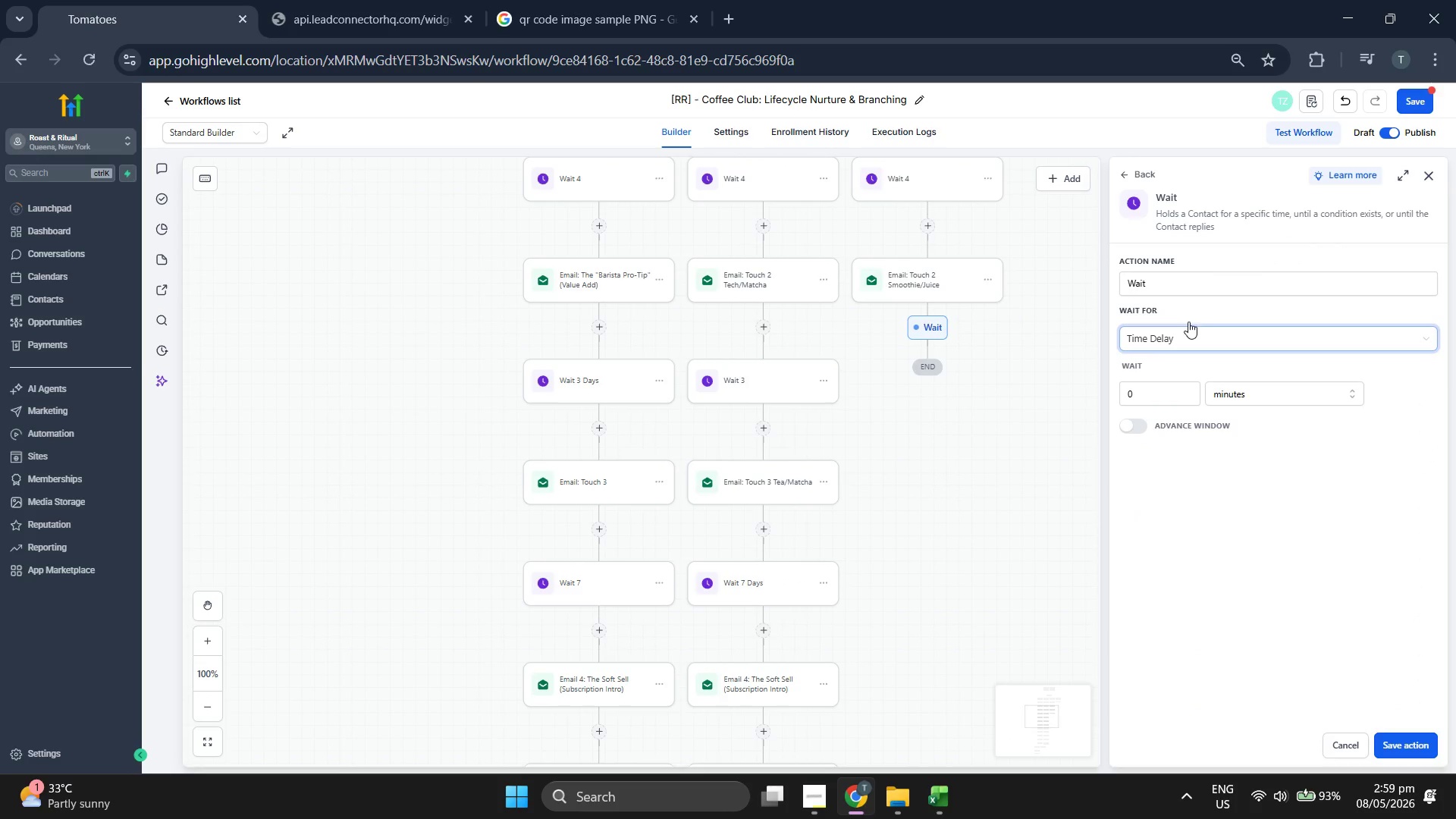 
type( 3 Days)
 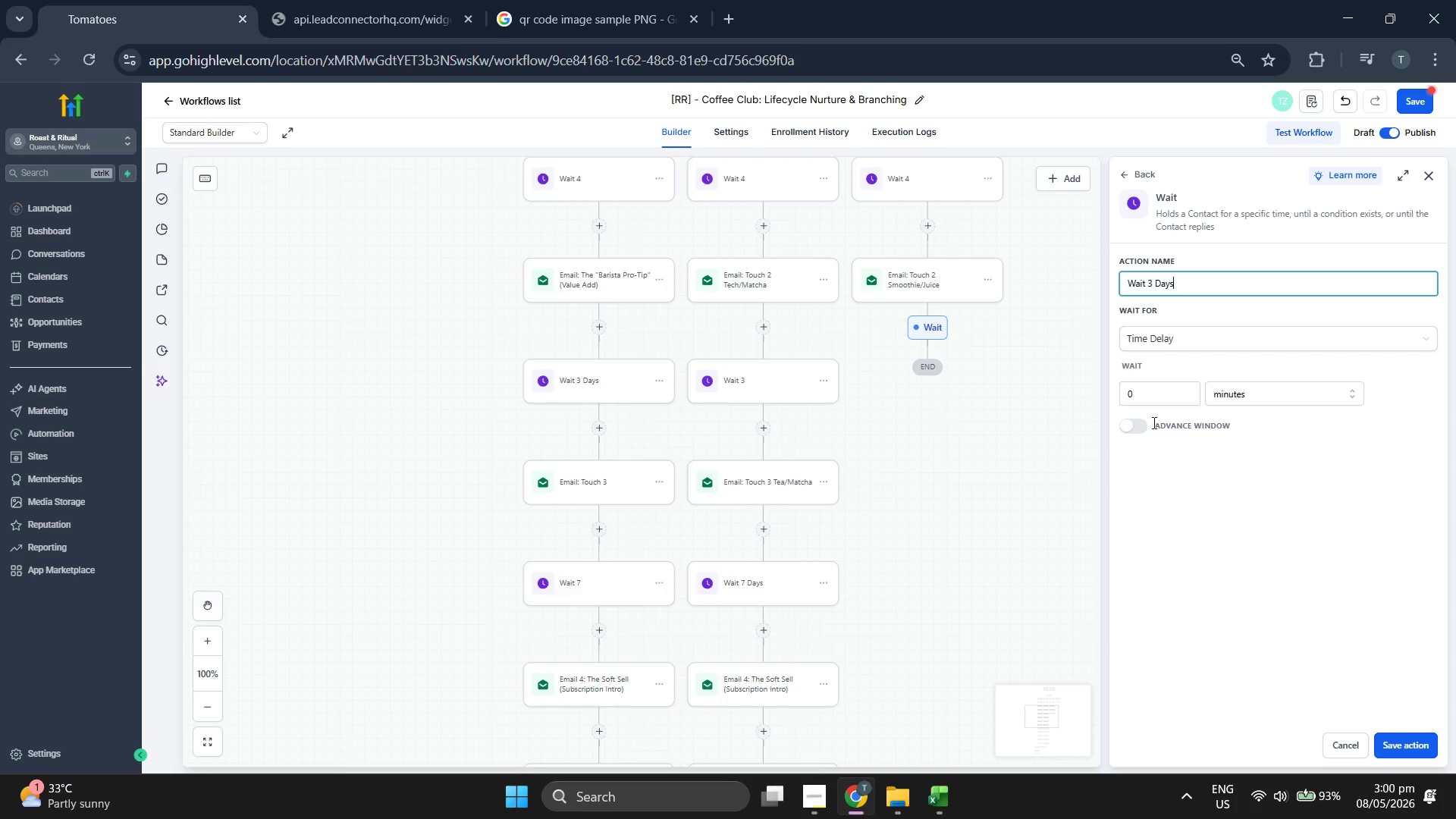 
key(3)
 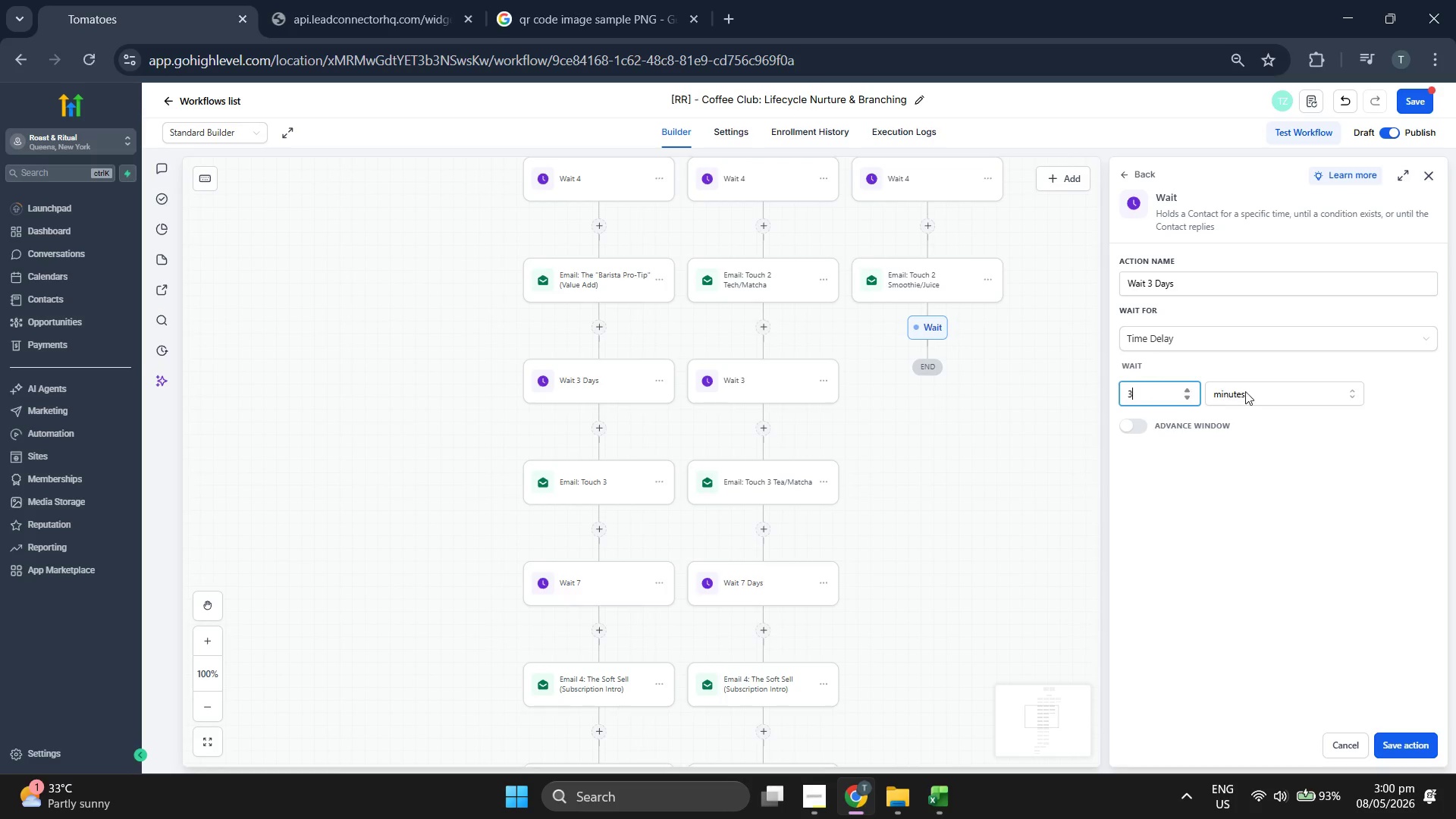 
double_click([1247, 391])
 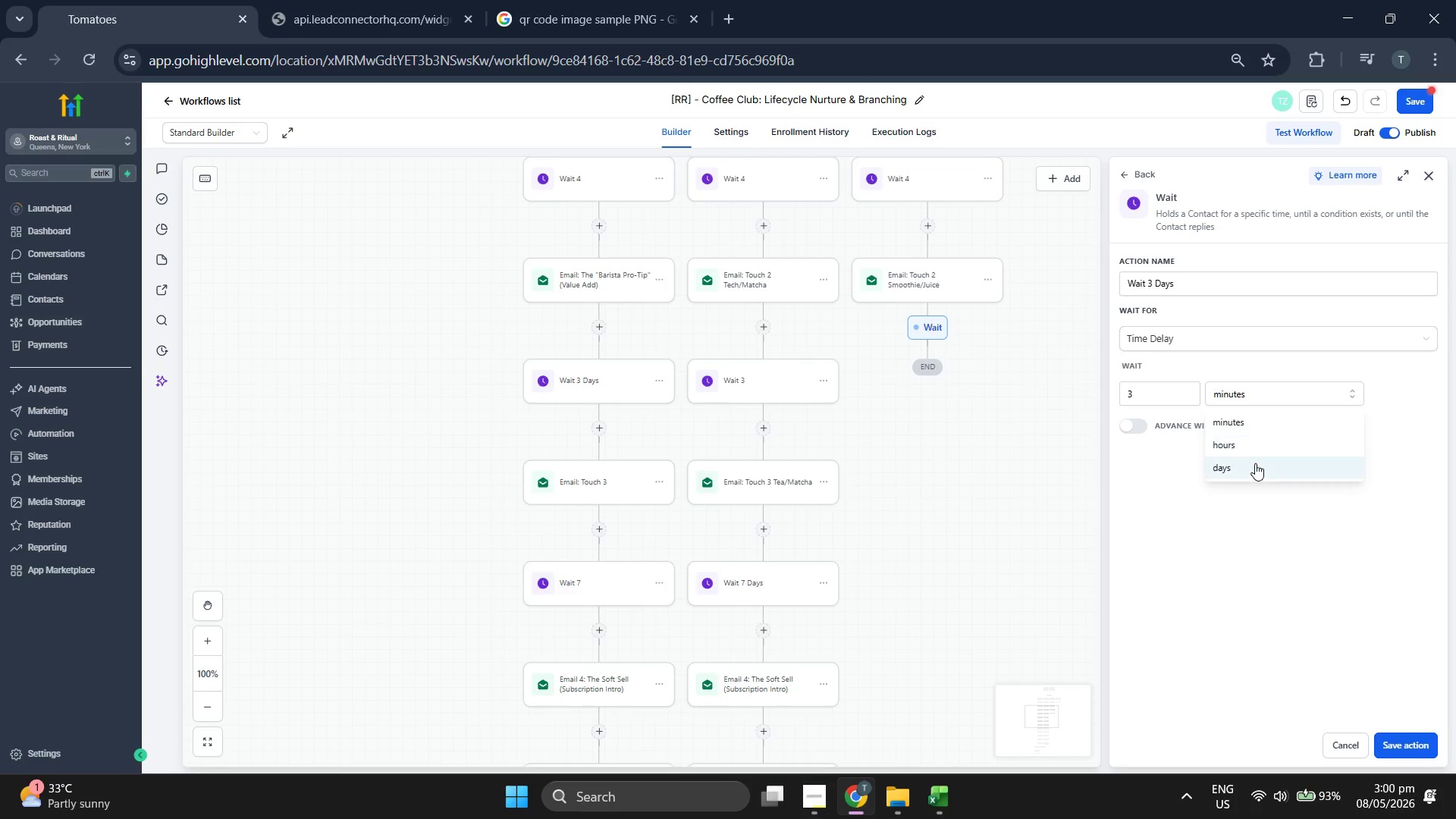 
left_click([1254, 464])
 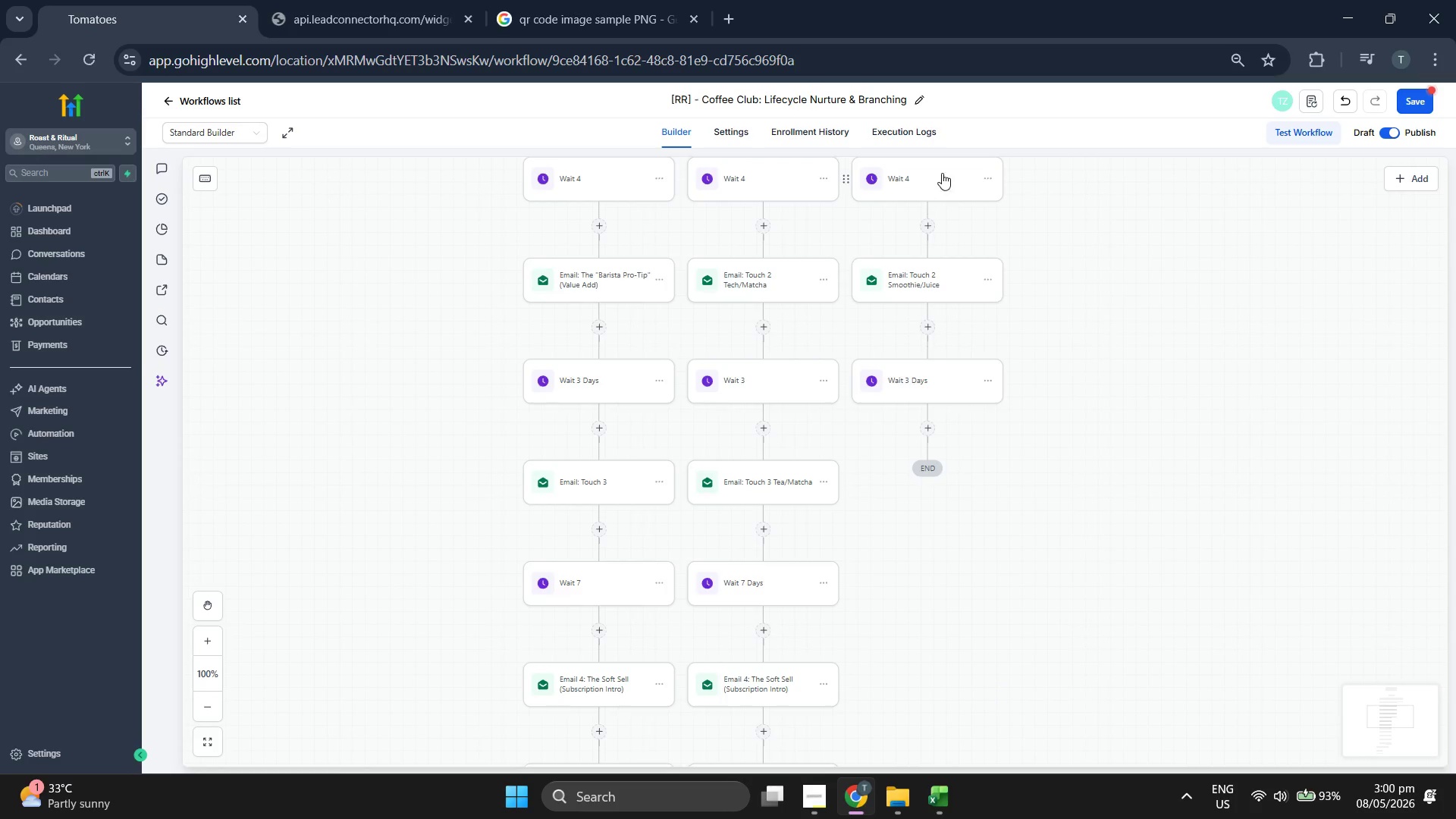 
left_click([779, 381])
 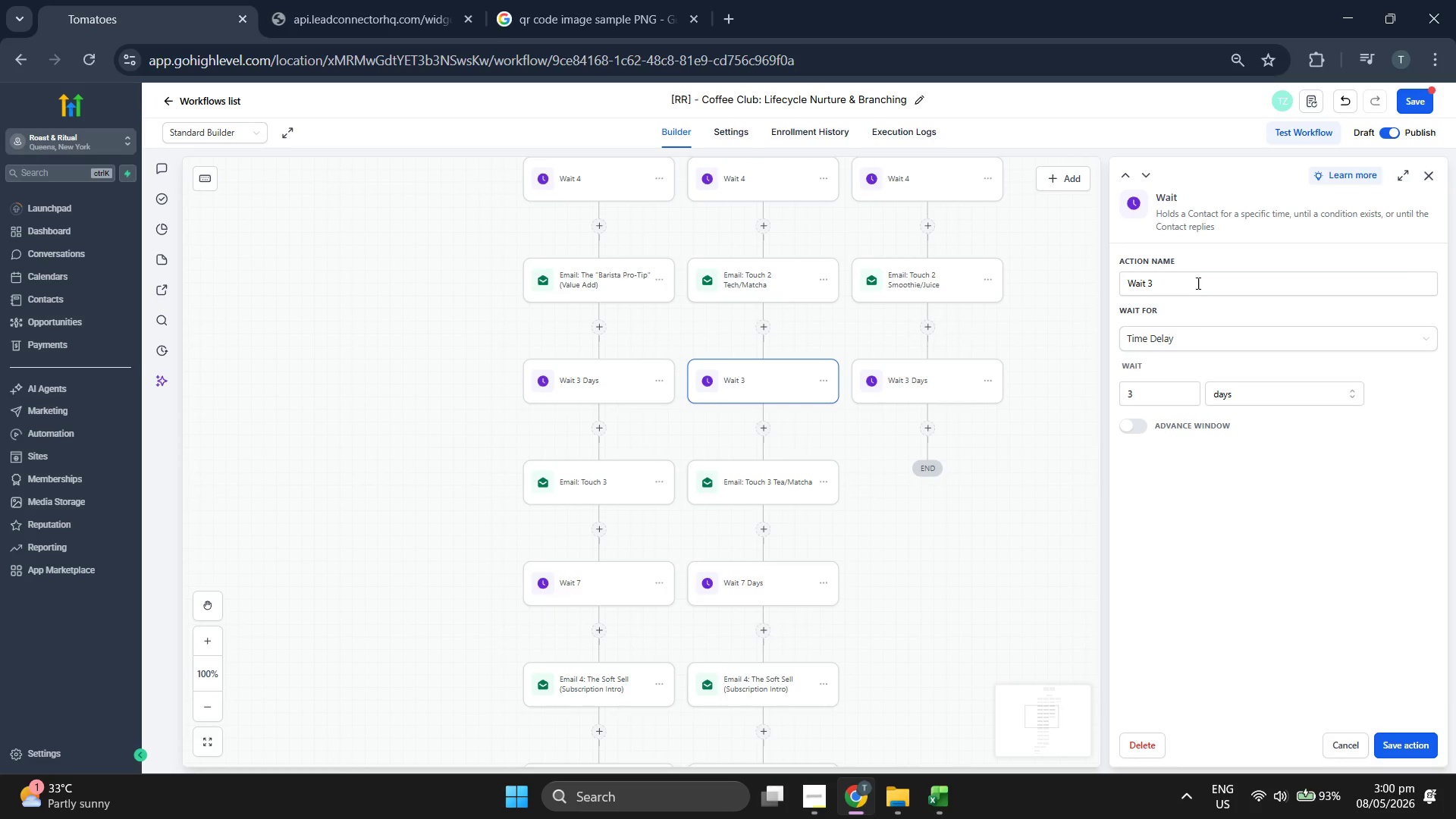 
type( d)
key(Backspace)
type(Days)
 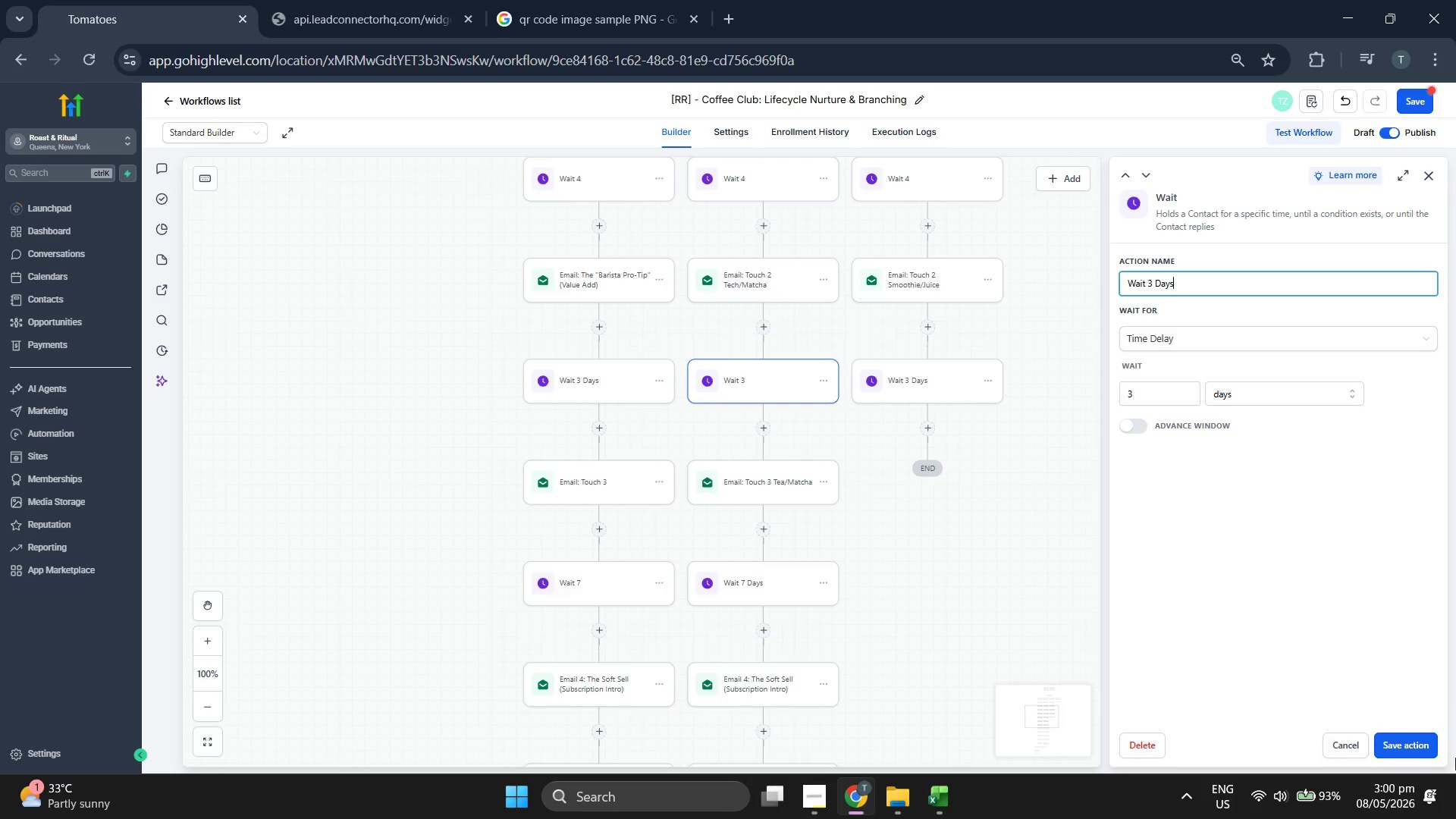 
left_click([1403, 748])
 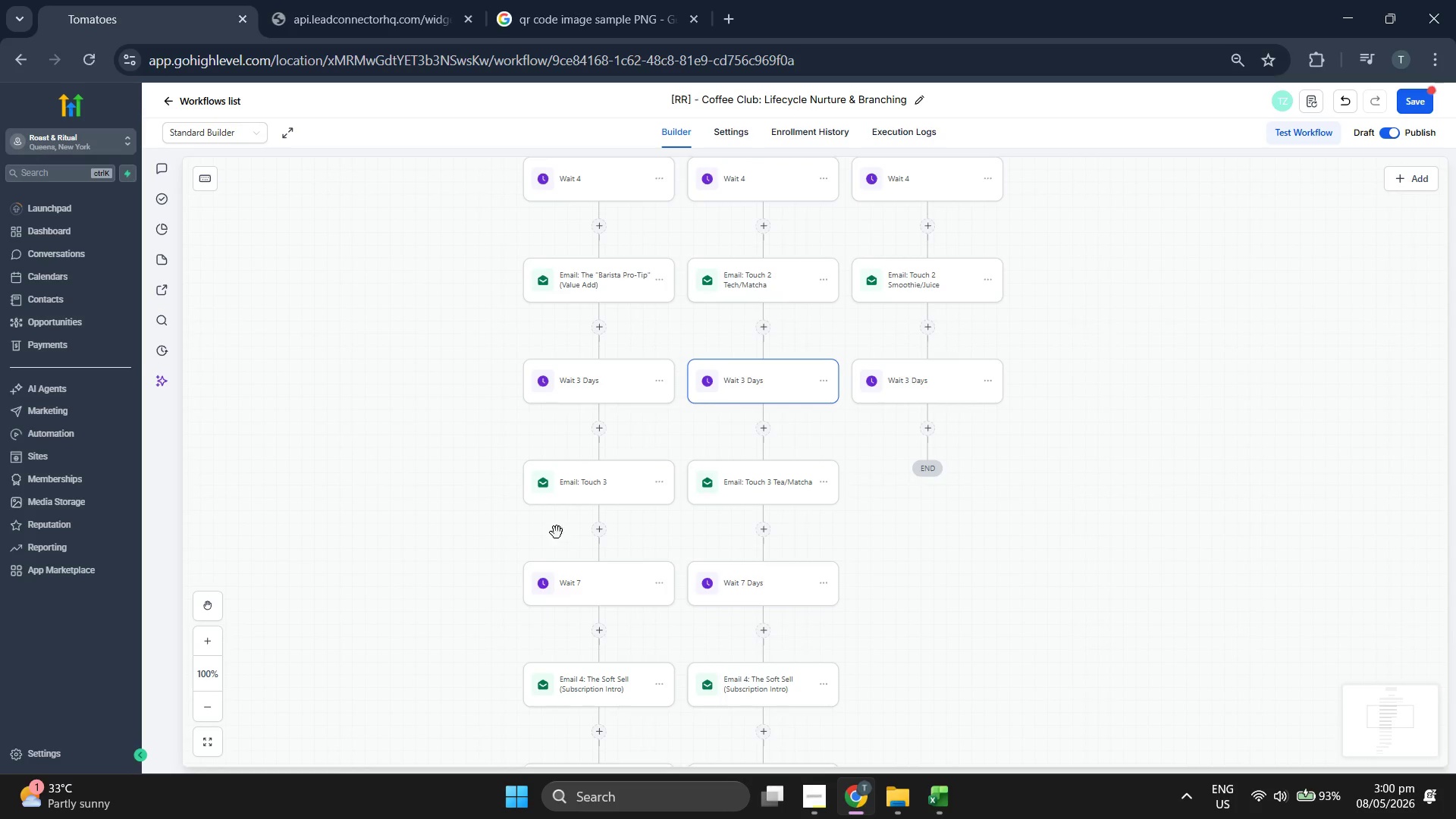 
left_click([590, 583])
 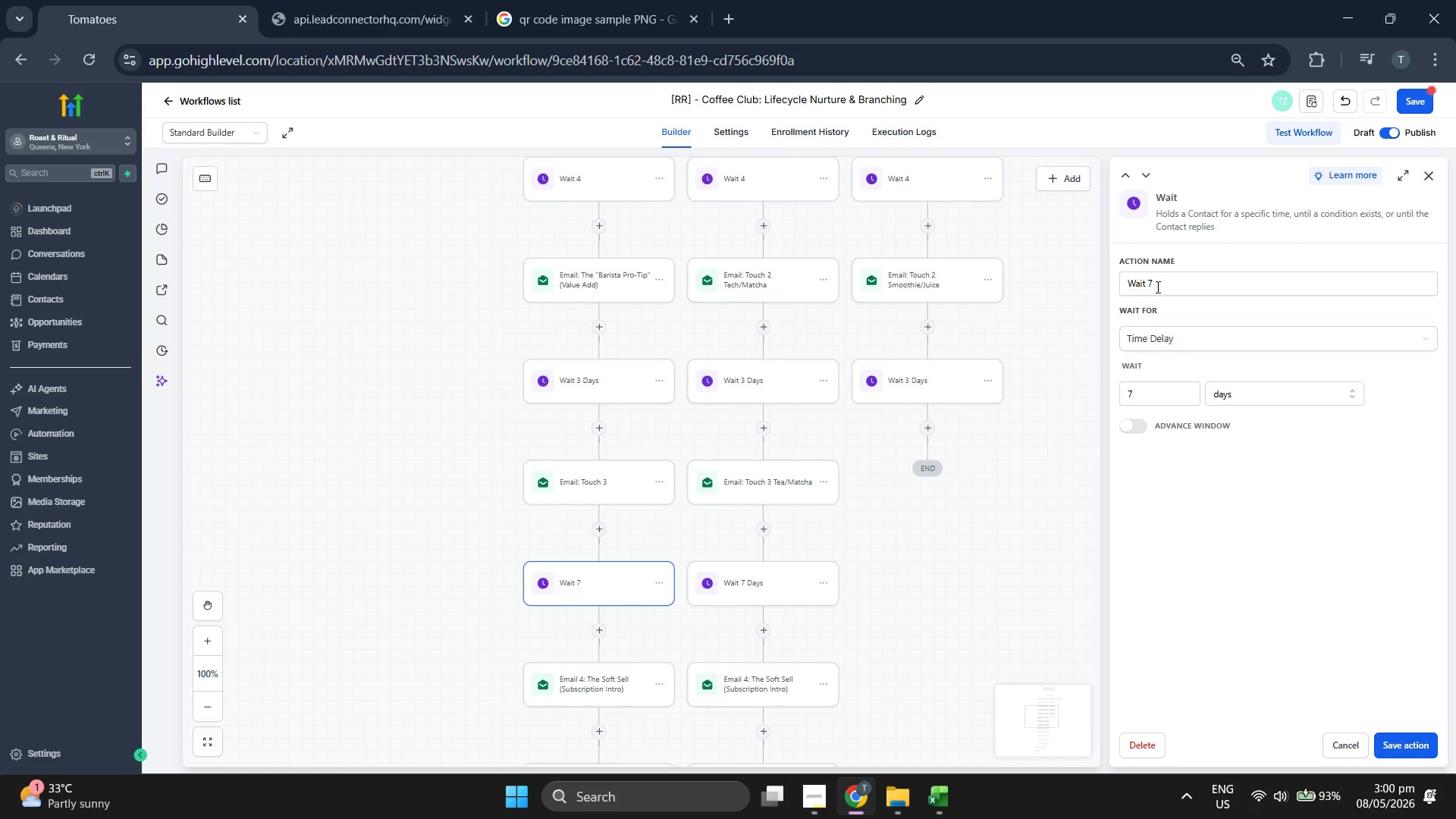 
key(Space)
 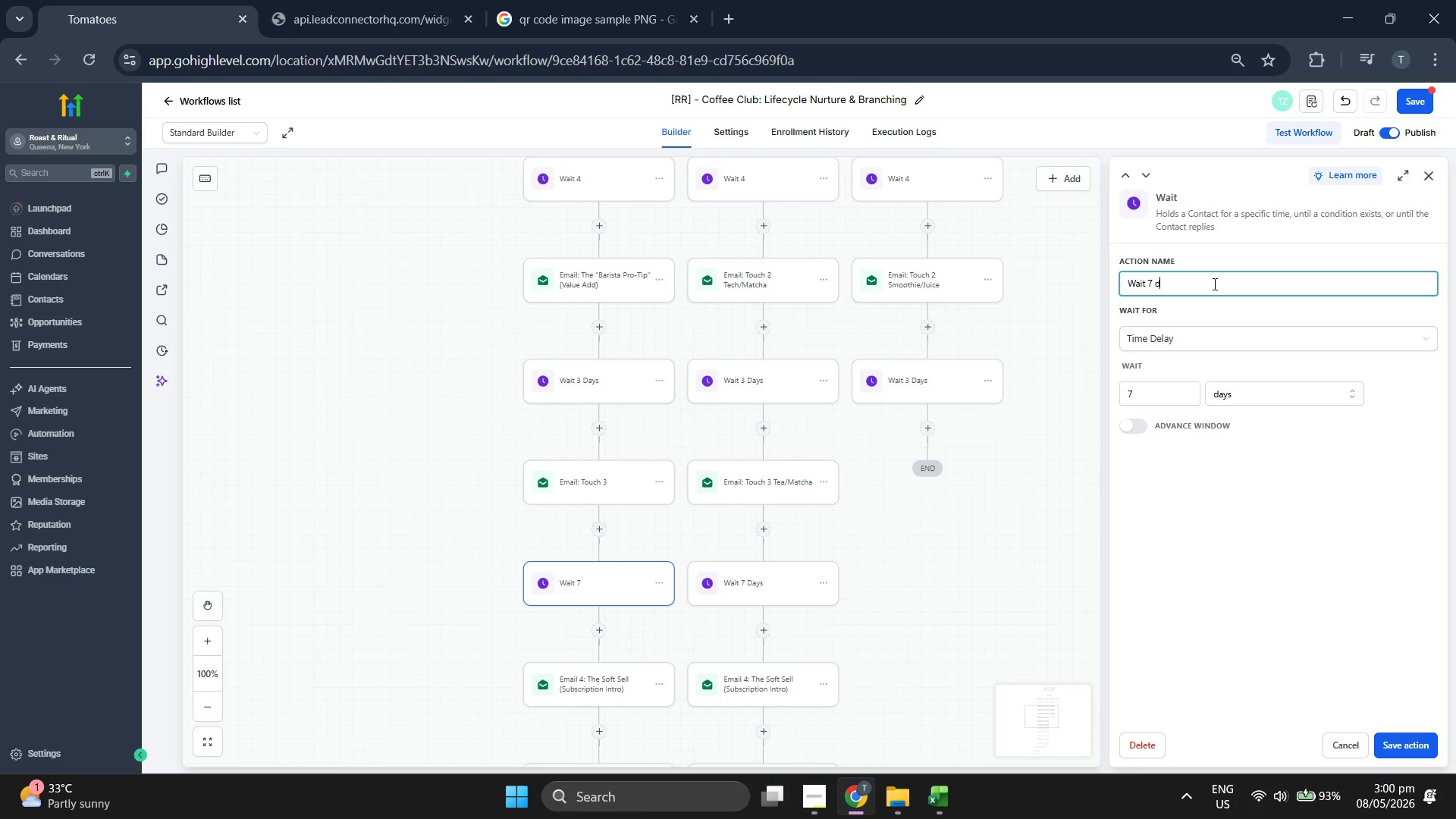 
left_click([1191, 284])
 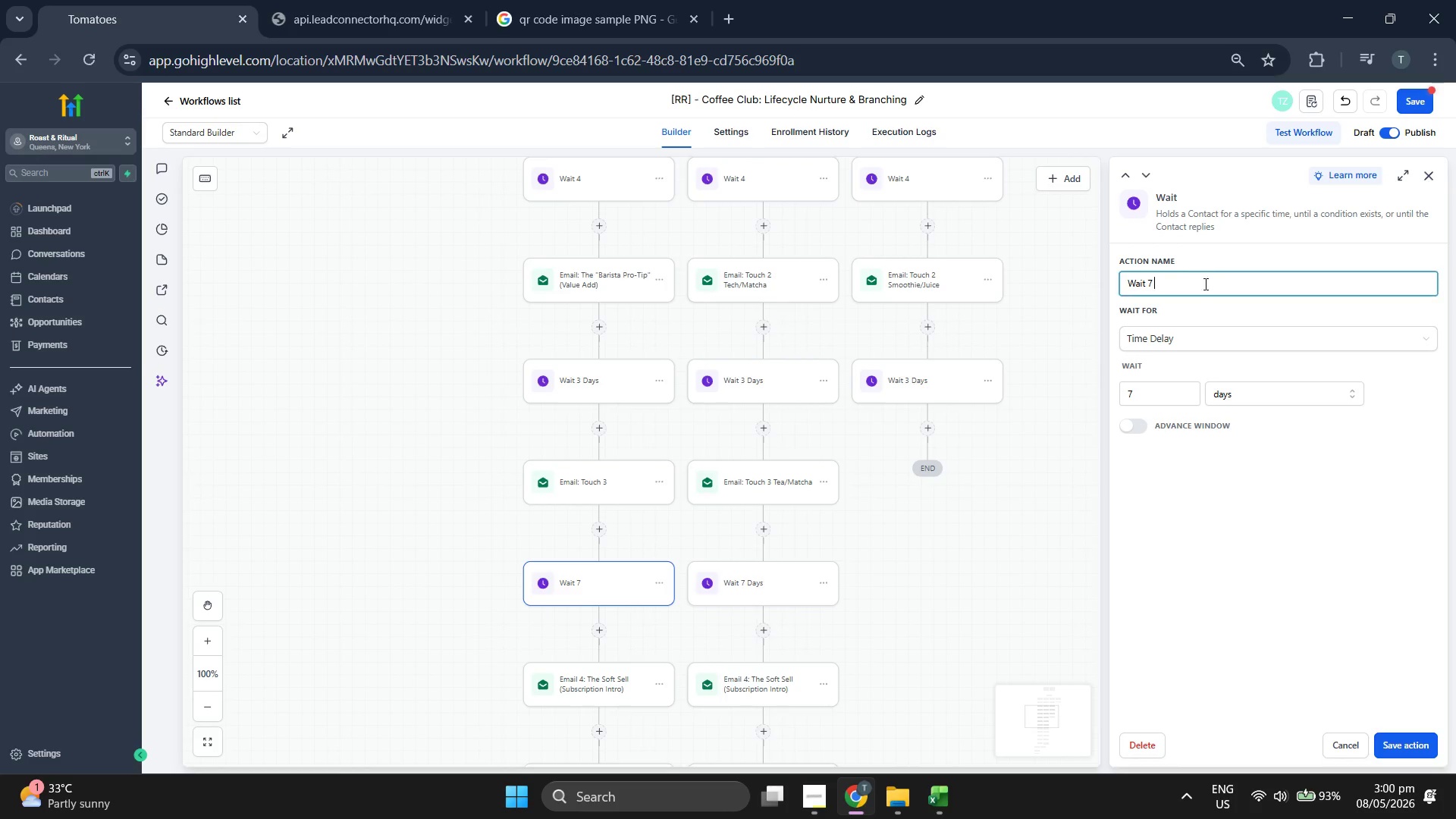 
type(d)
key(Backspace)
type(Days)
 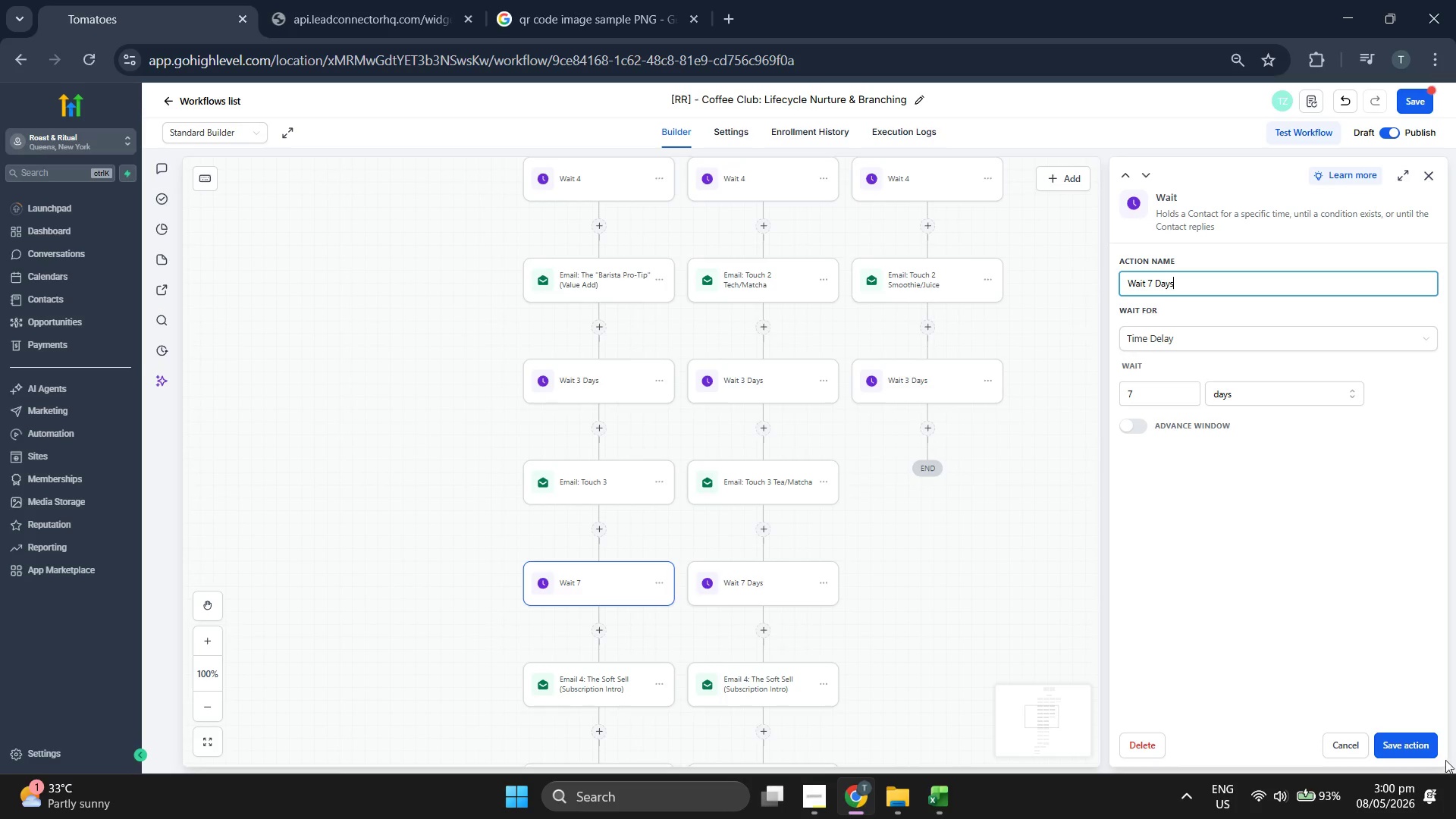 
left_click([1416, 734])
 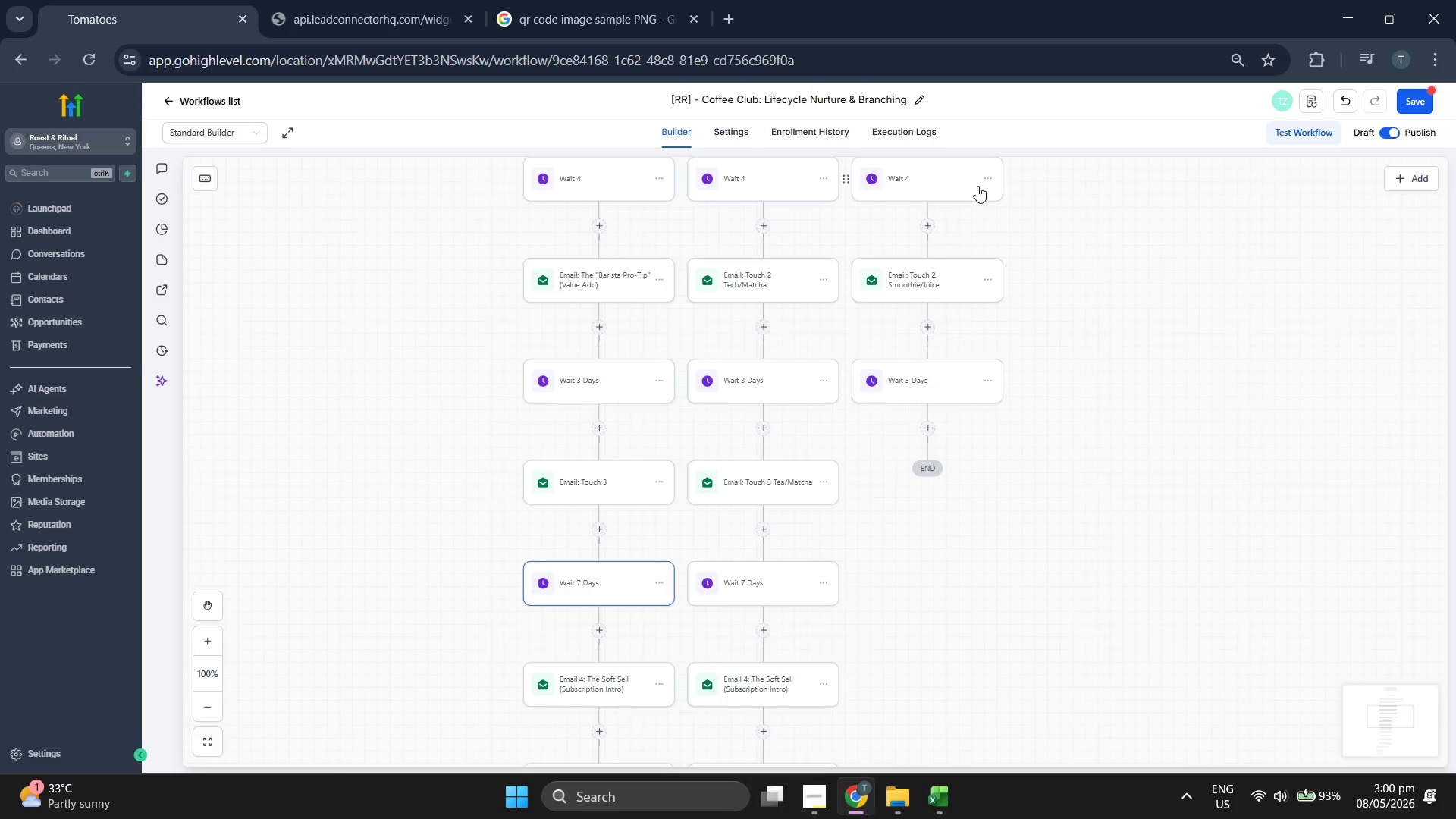 
left_click([921, 188])
 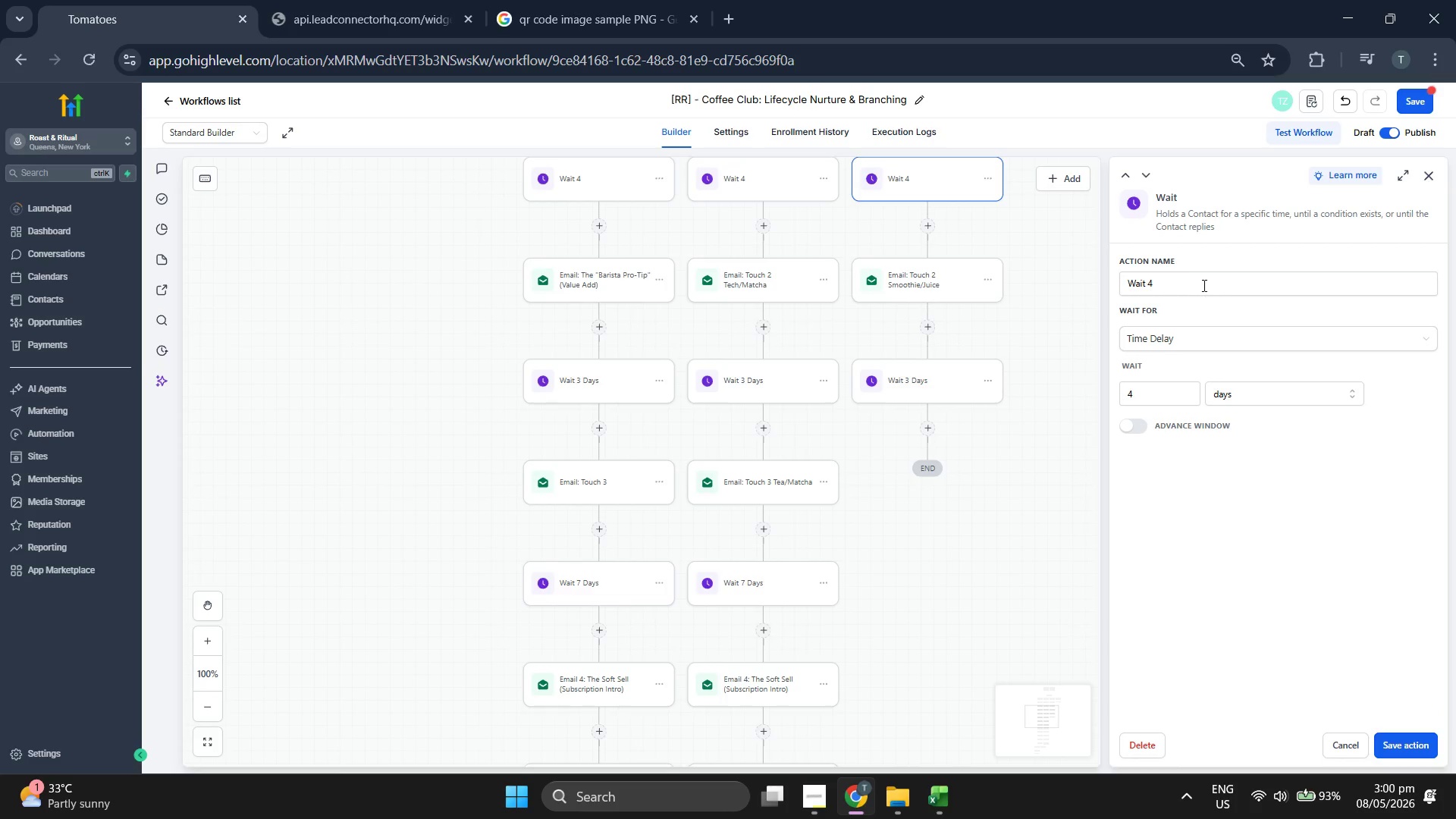 
left_click([1204, 287])
 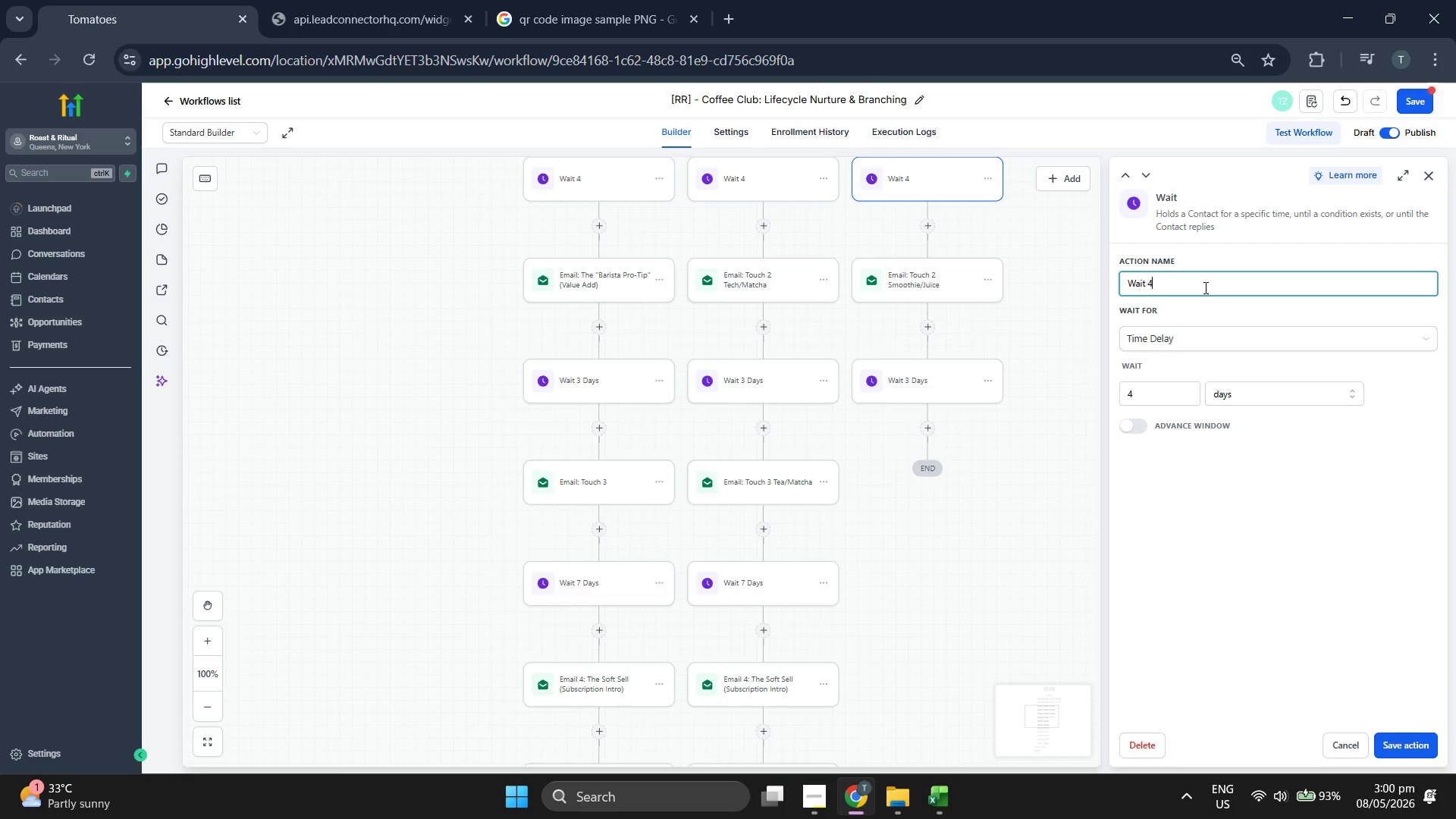 
type( Days)
 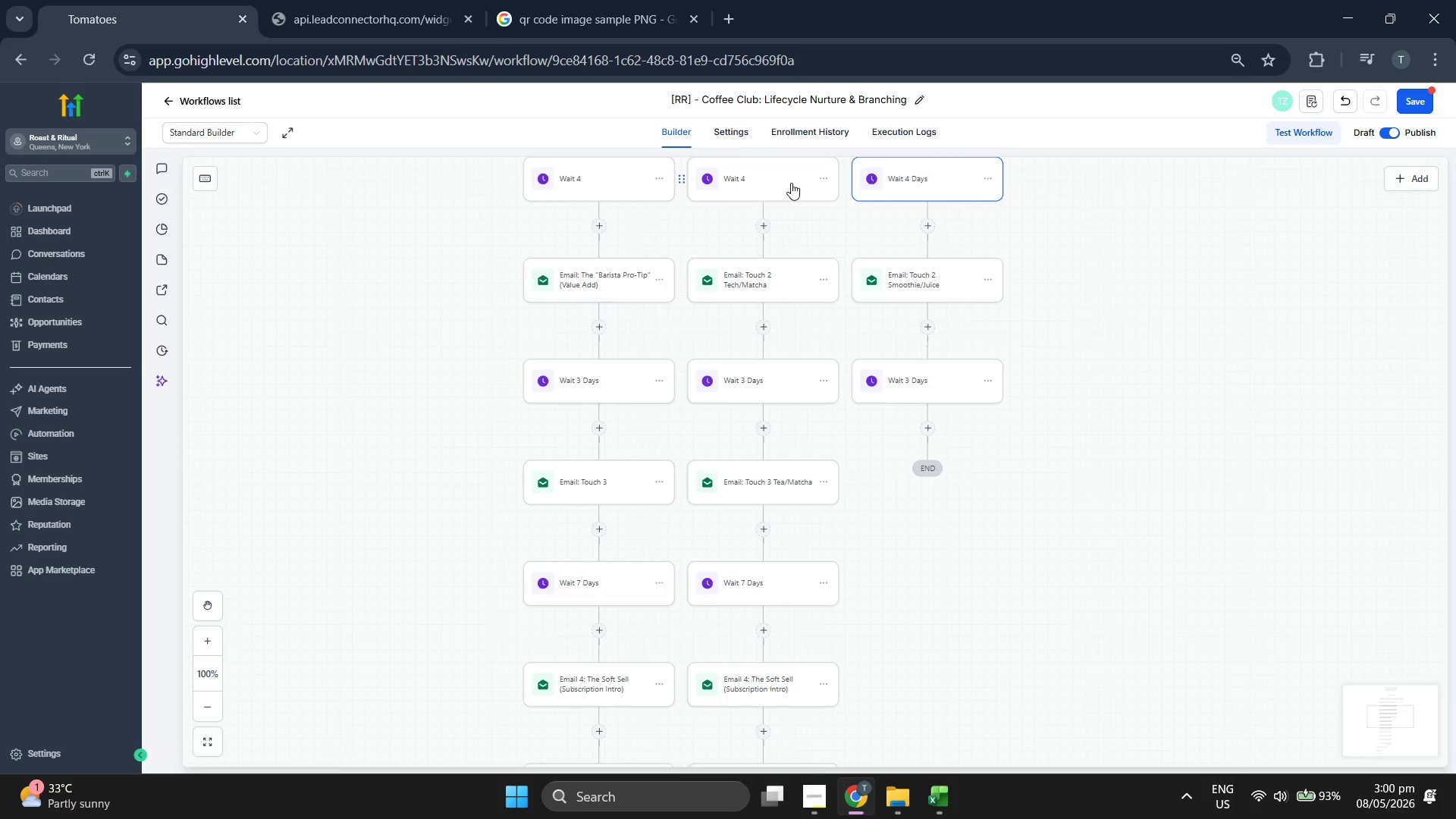 
left_click([1214, 291])
 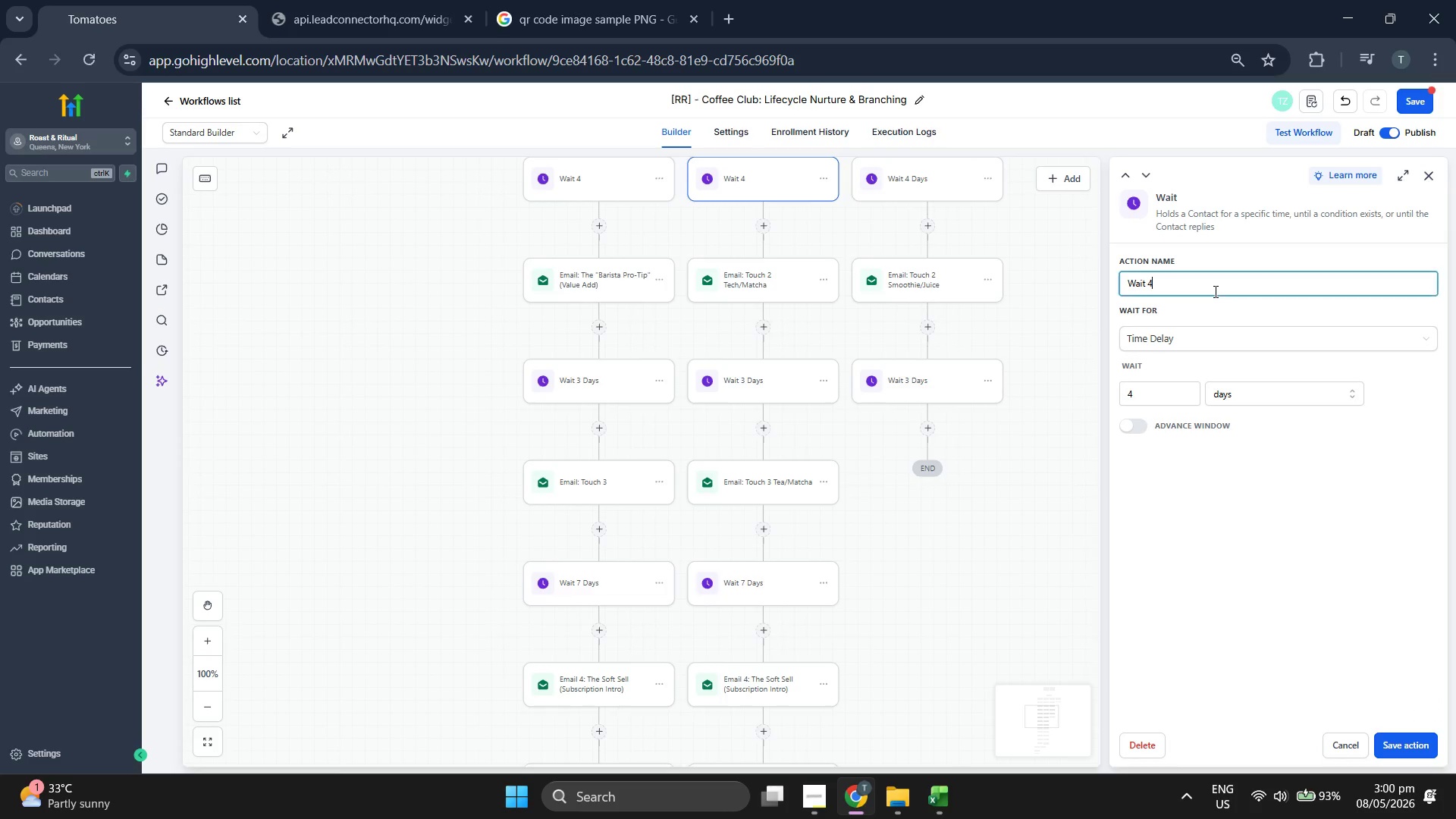 
type( Days)
 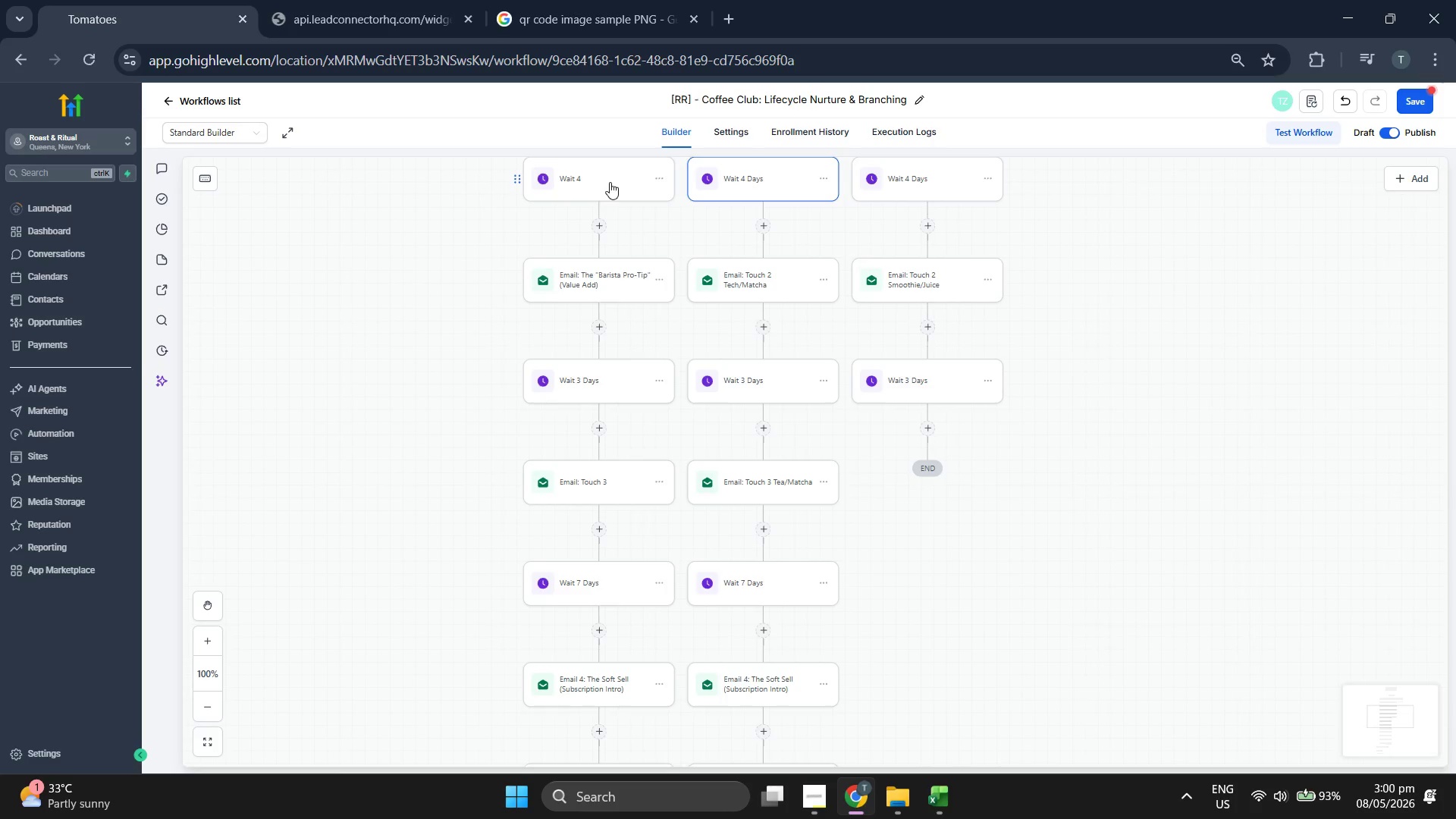 
type( d)
key(Backspace)
type(Days)
 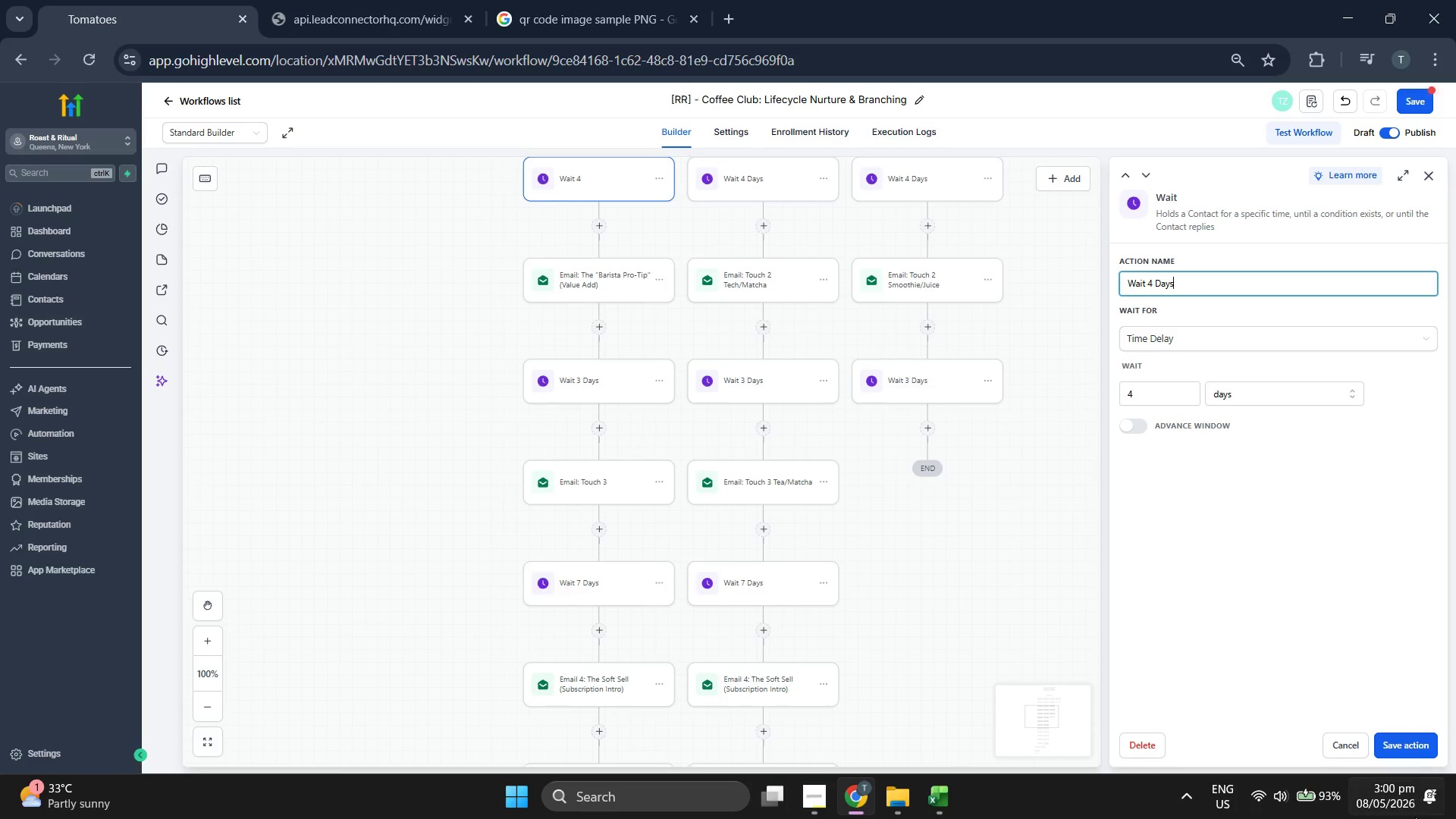 
left_click([1395, 735])
 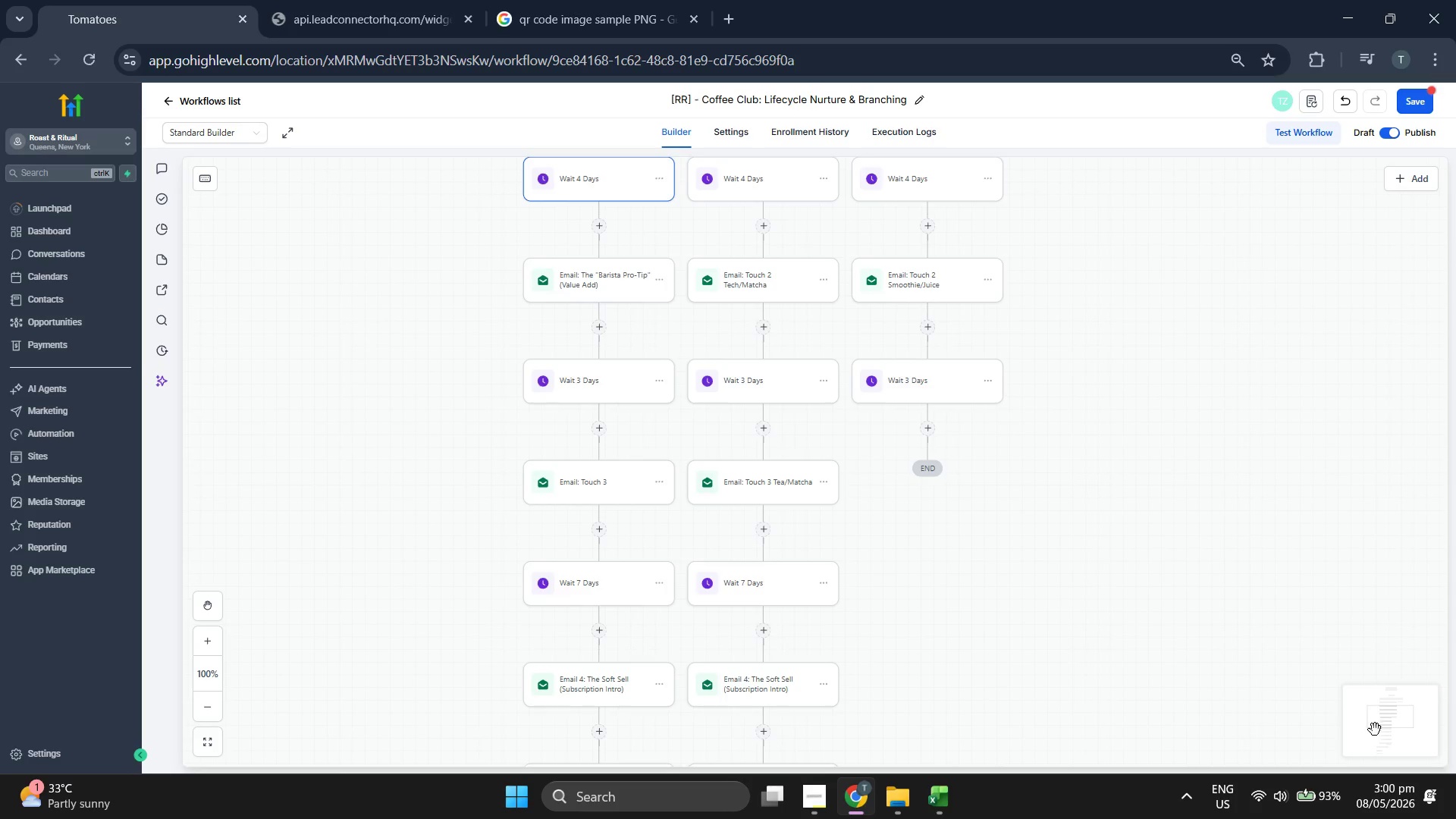 
scroll: coordinate [962, 476], scroll_direction: down, amount: 2.0
 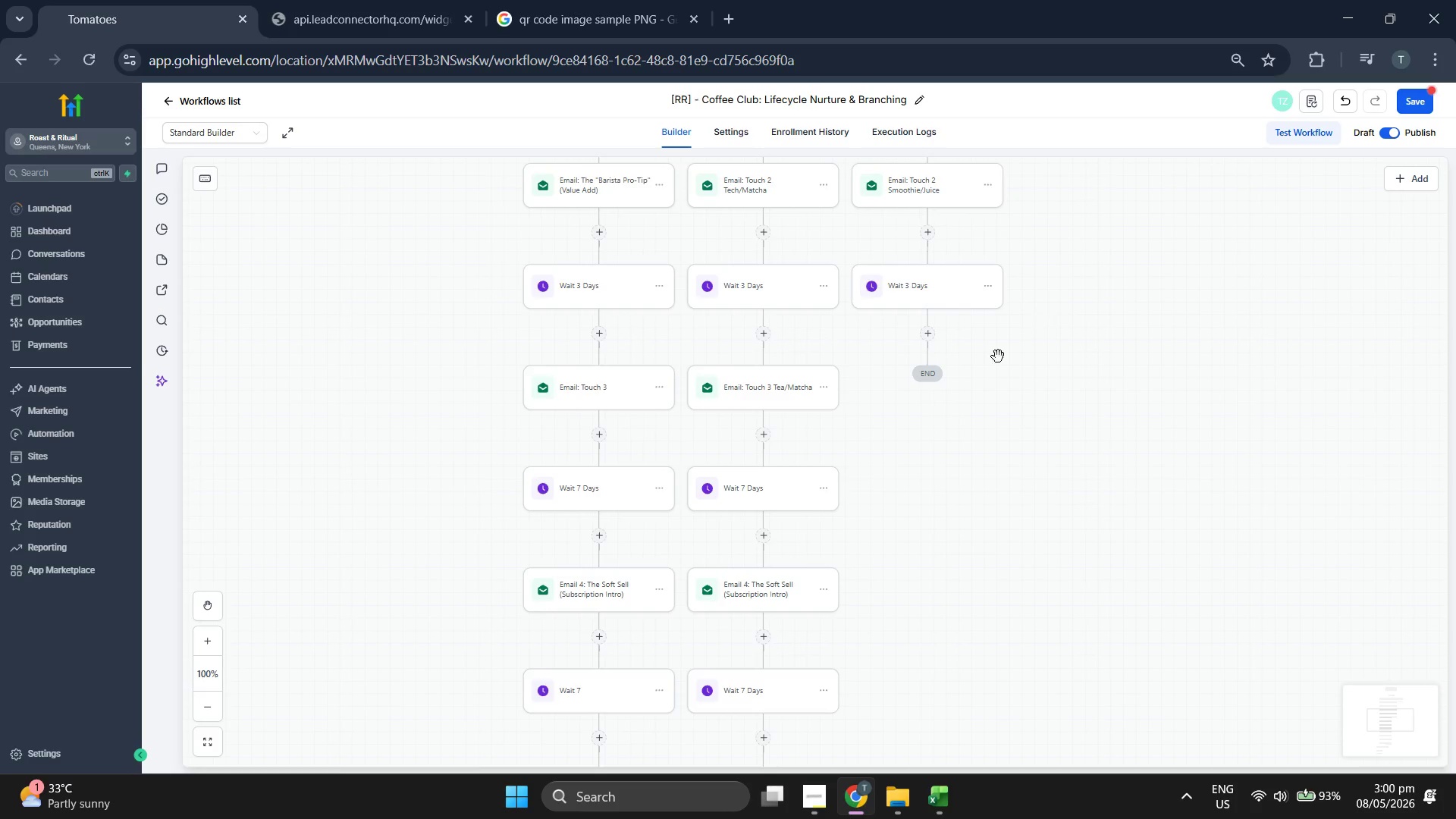 
left_click([934, 337])
 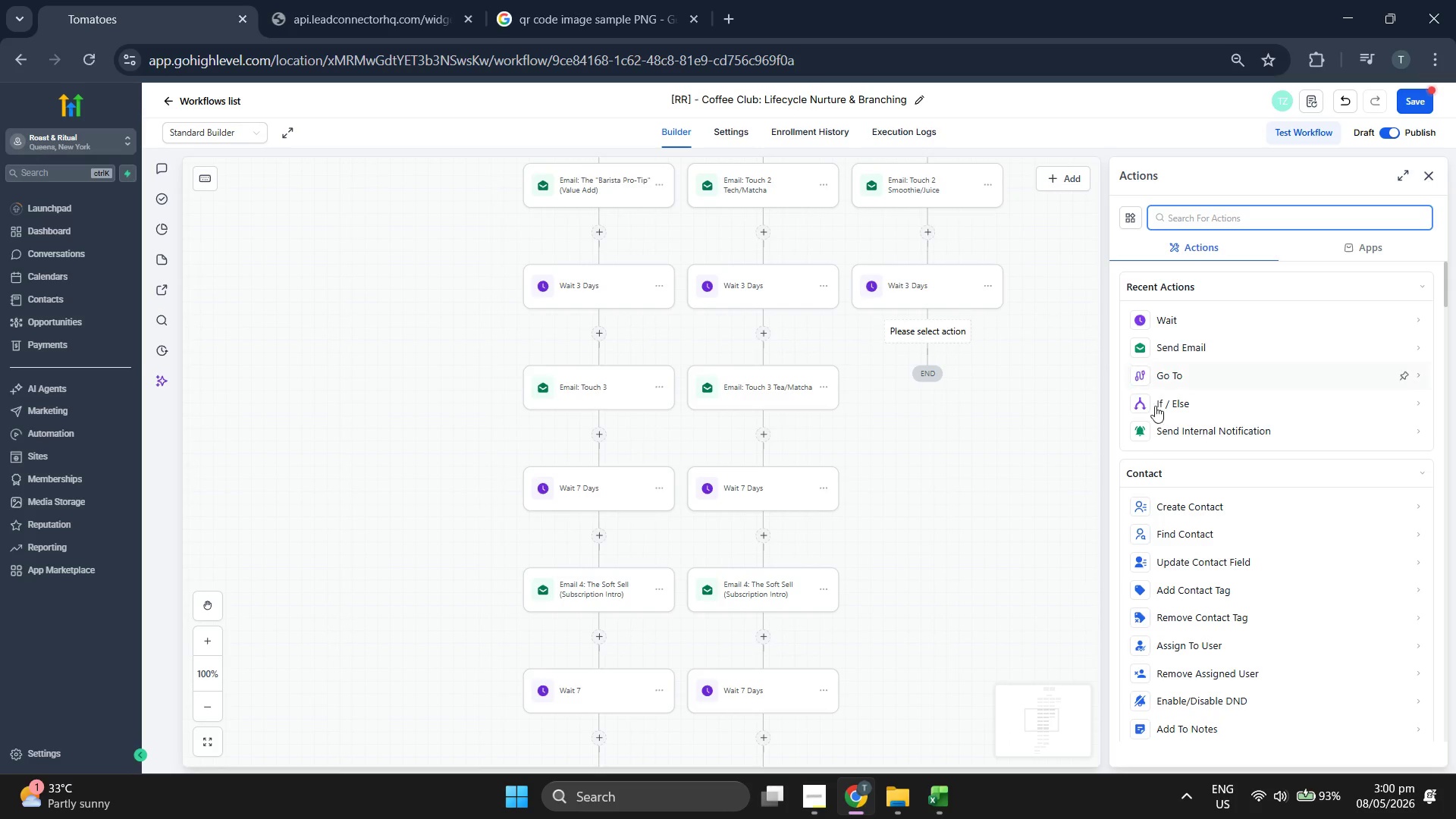 
left_click([1225, 348])
 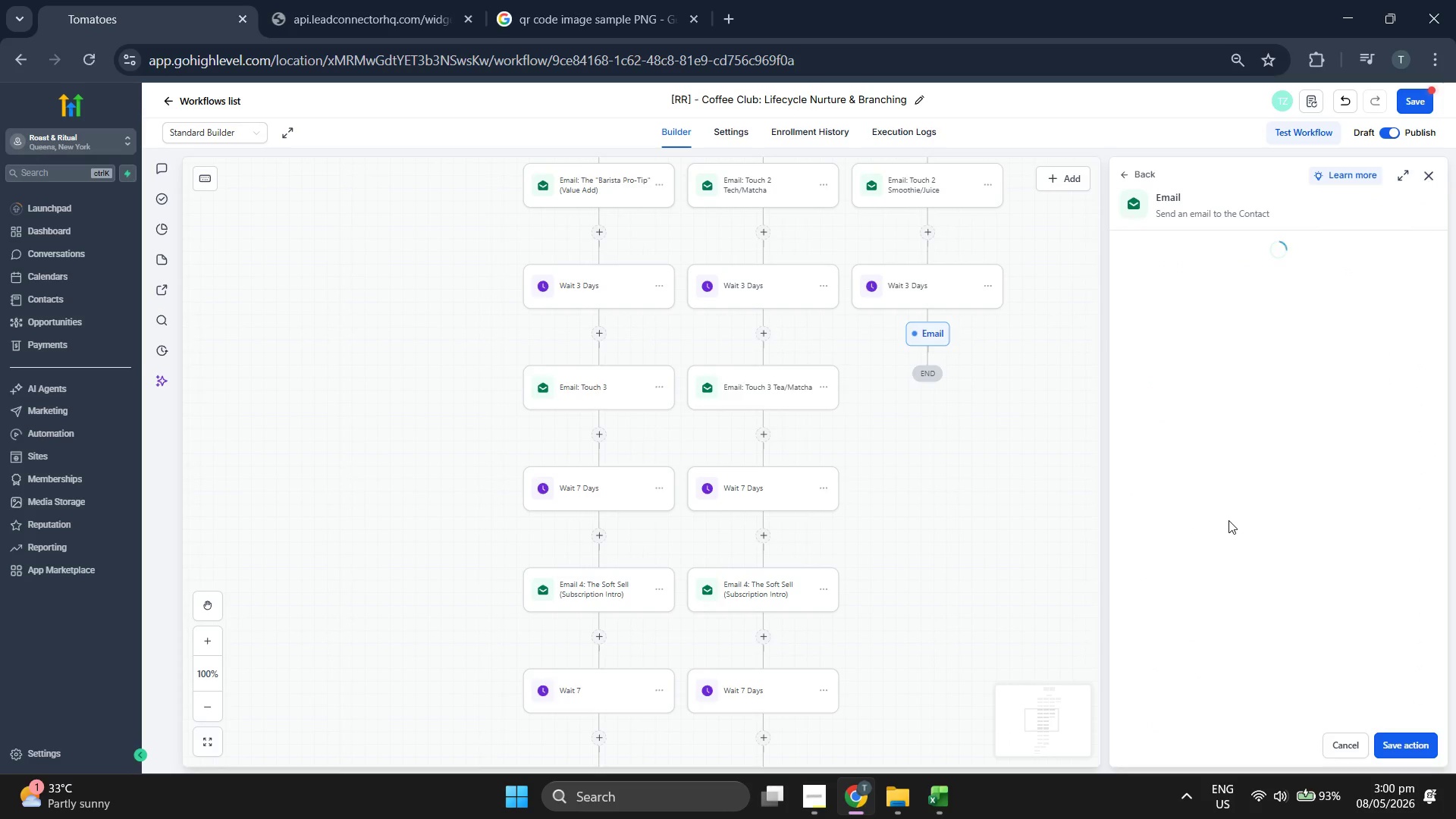 
mouse_move([1260, 515])
 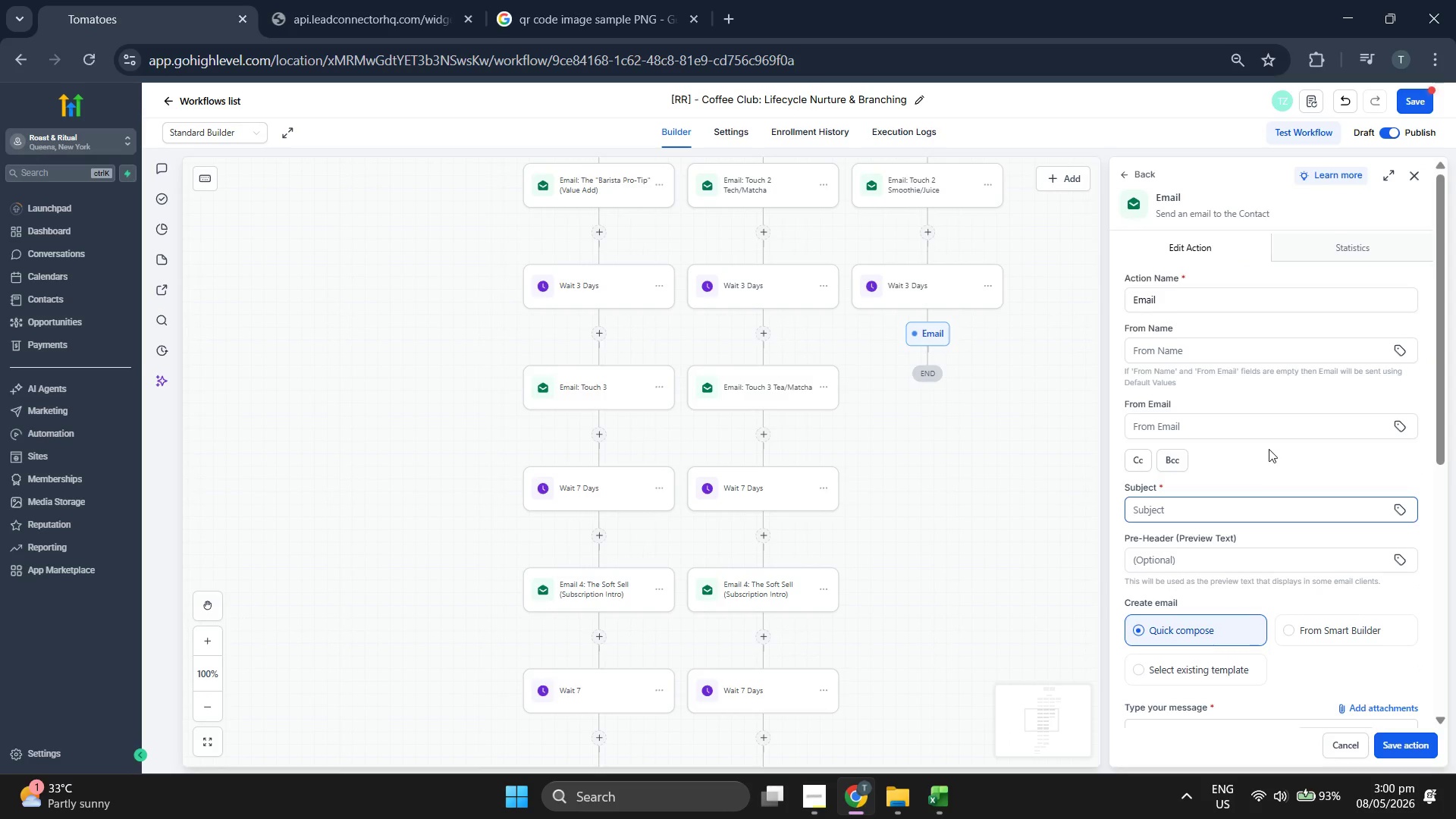 
scroll: coordinate [1251, 552], scroll_direction: down, amount: 7.0
 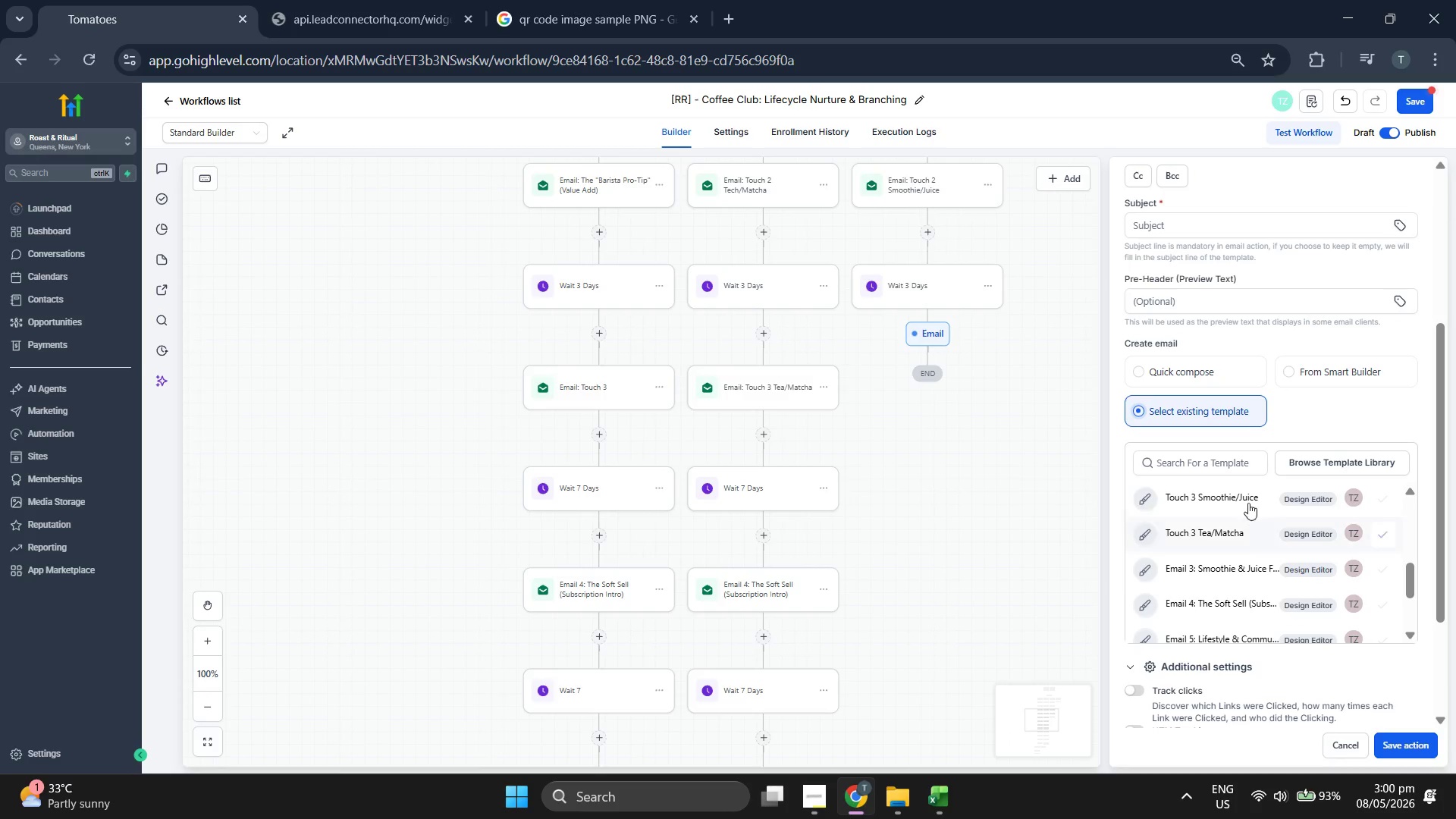 
left_click([1246, 499])
 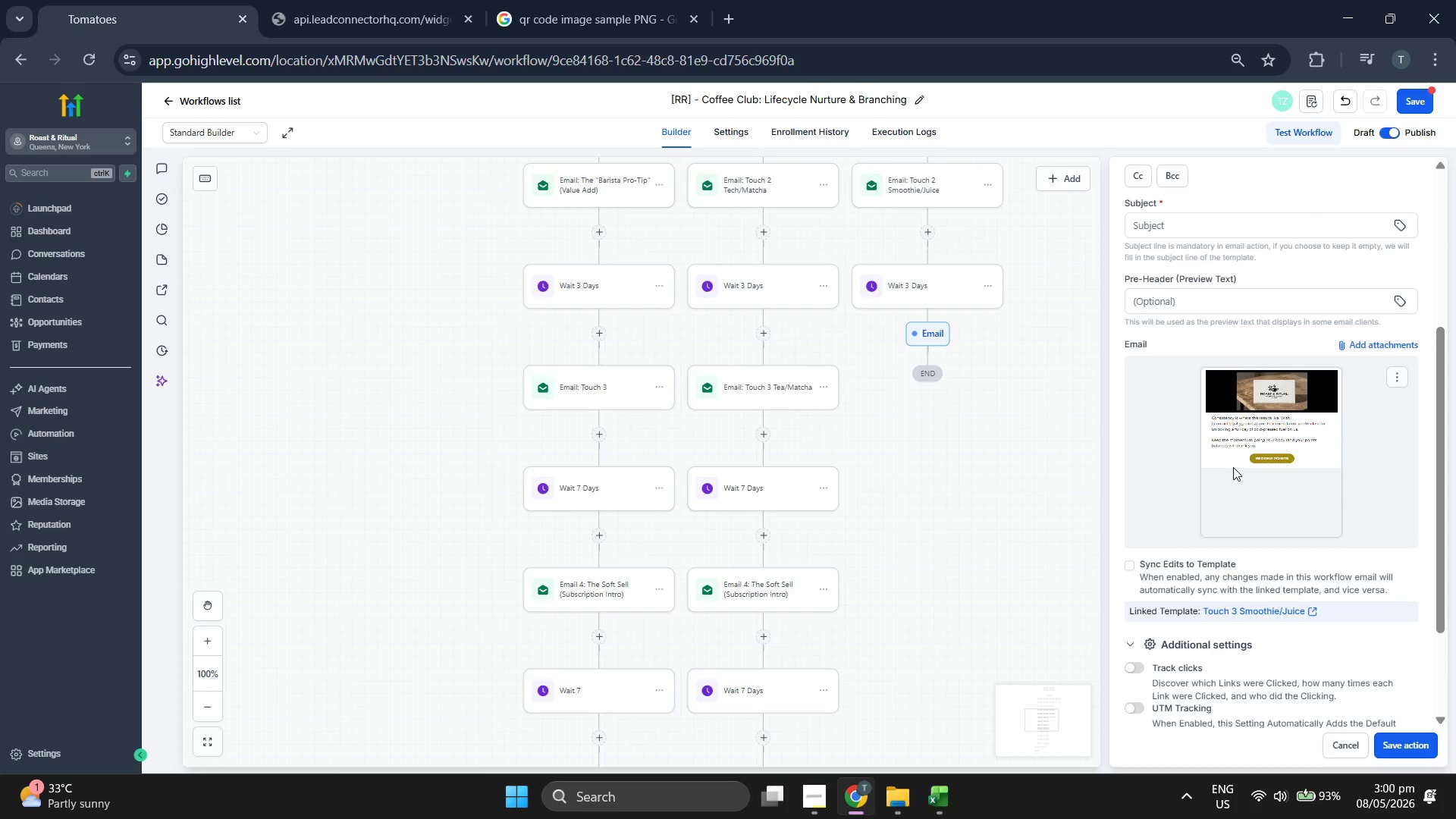 
scroll: coordinate [1210, 466], scroll_direction: up, amount: 4.0
 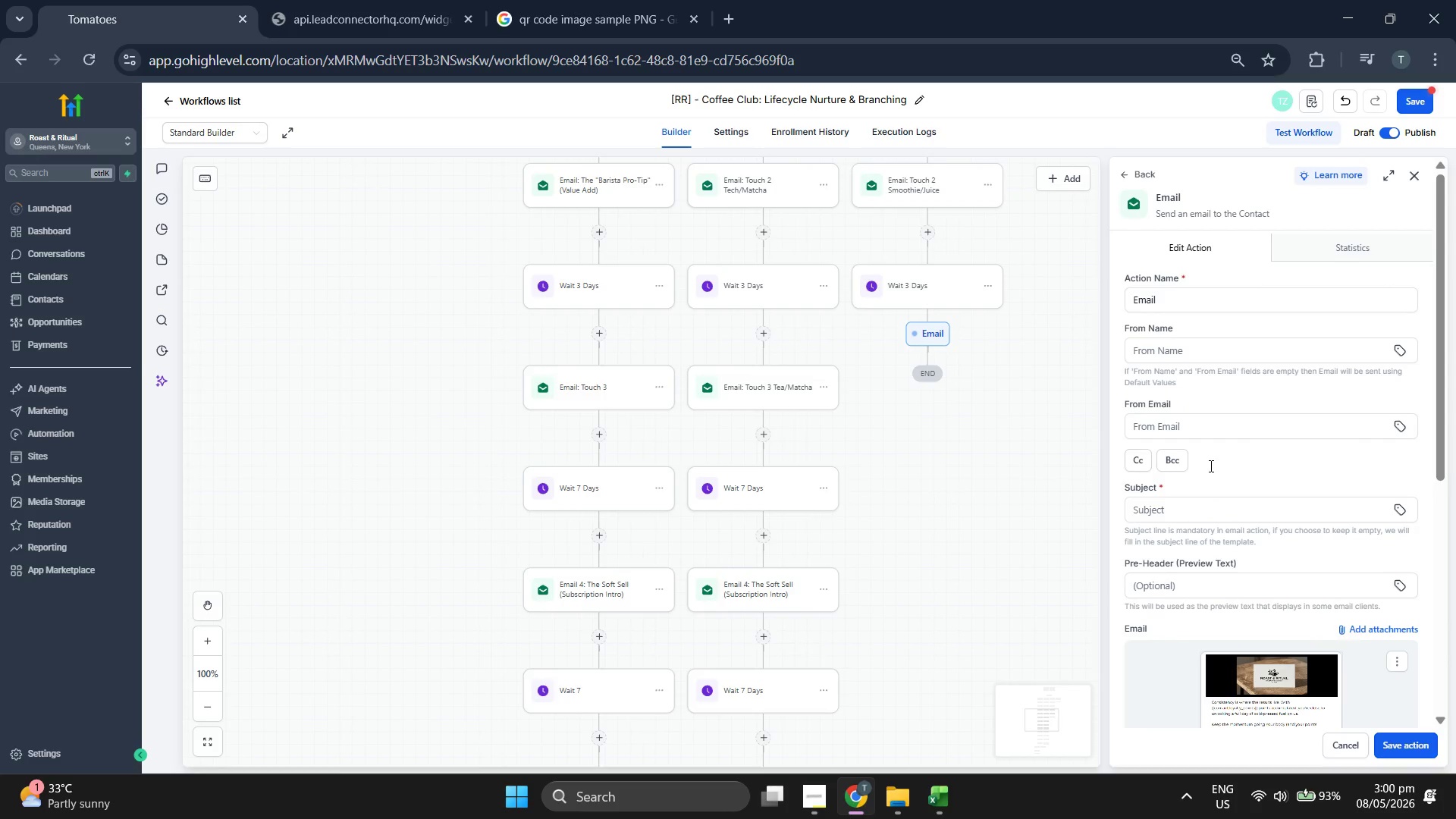 
scroll: coordinate [1210, 466], scroll_direction: down, amount: 2.0
 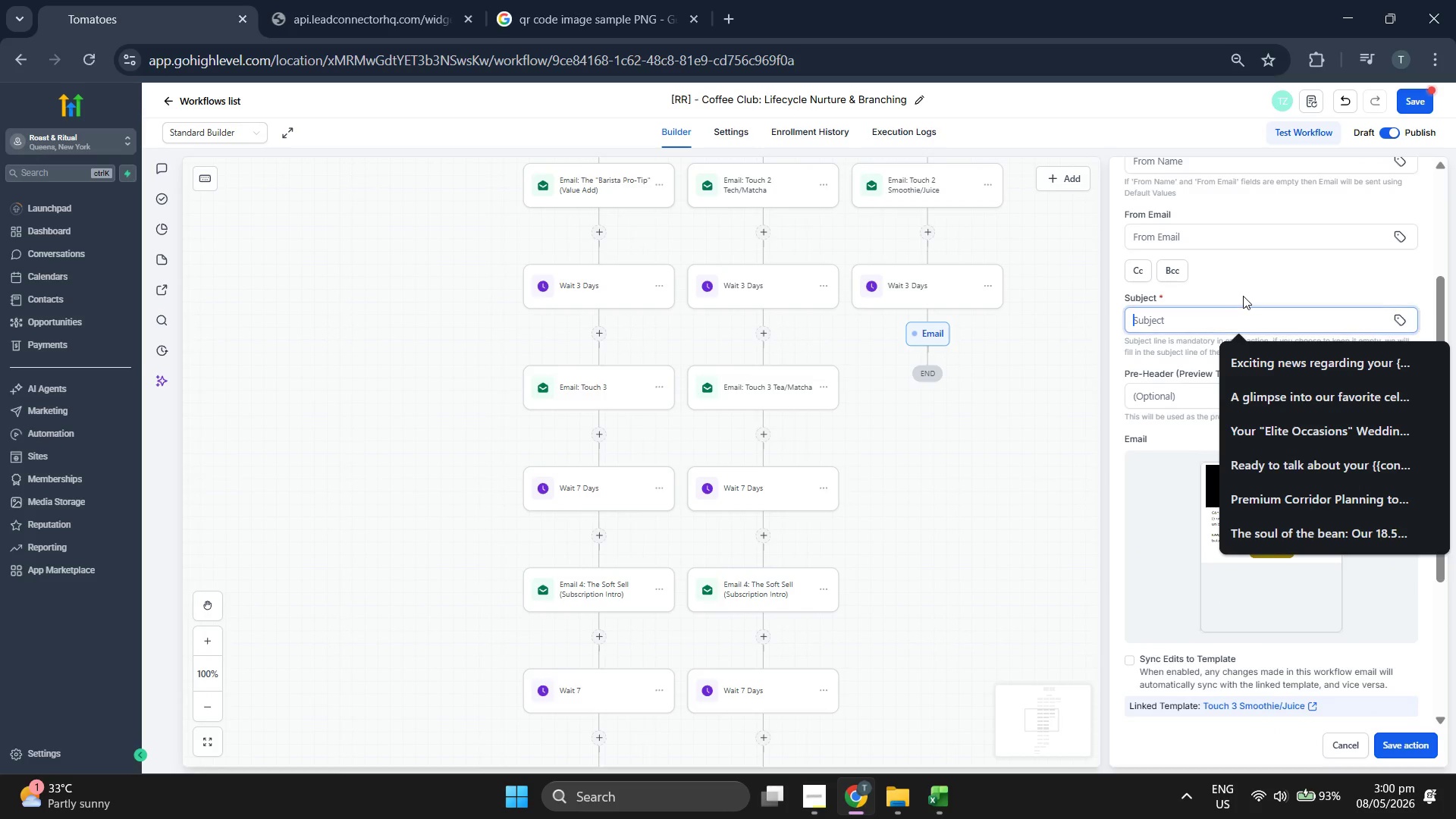 
type(G)
key(Backspace)
type(Featuring)
key(Backspace)
key(Backspace)
key(Backspace)
key(Backspace)
key(Backspace)
key(Backspace)
key(Backspace)
key(Backspace)
type(ueling your progress.)
 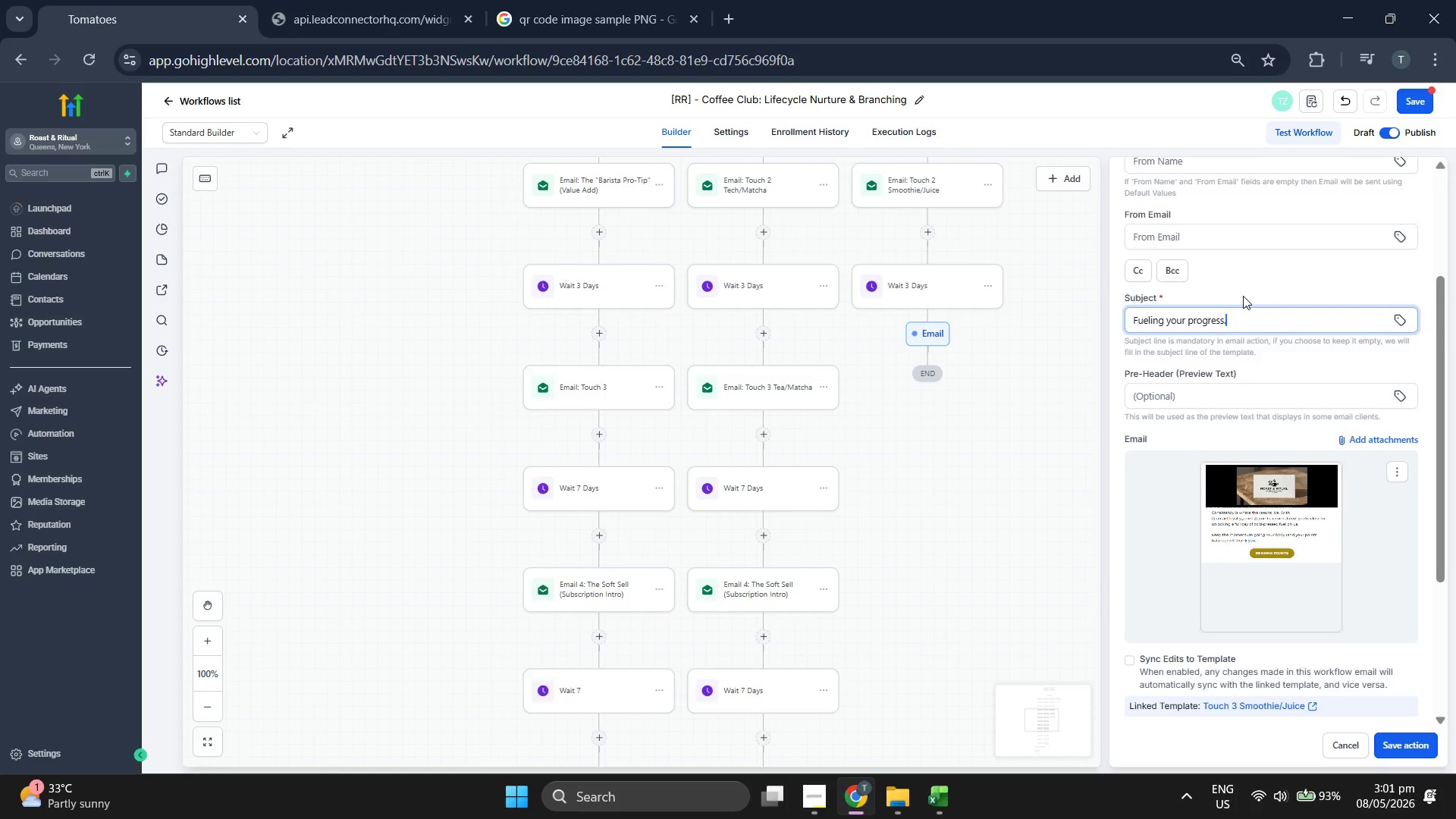 
scroll: coordinate [1243, 296], scroll_direction: up, amount: 3.0
 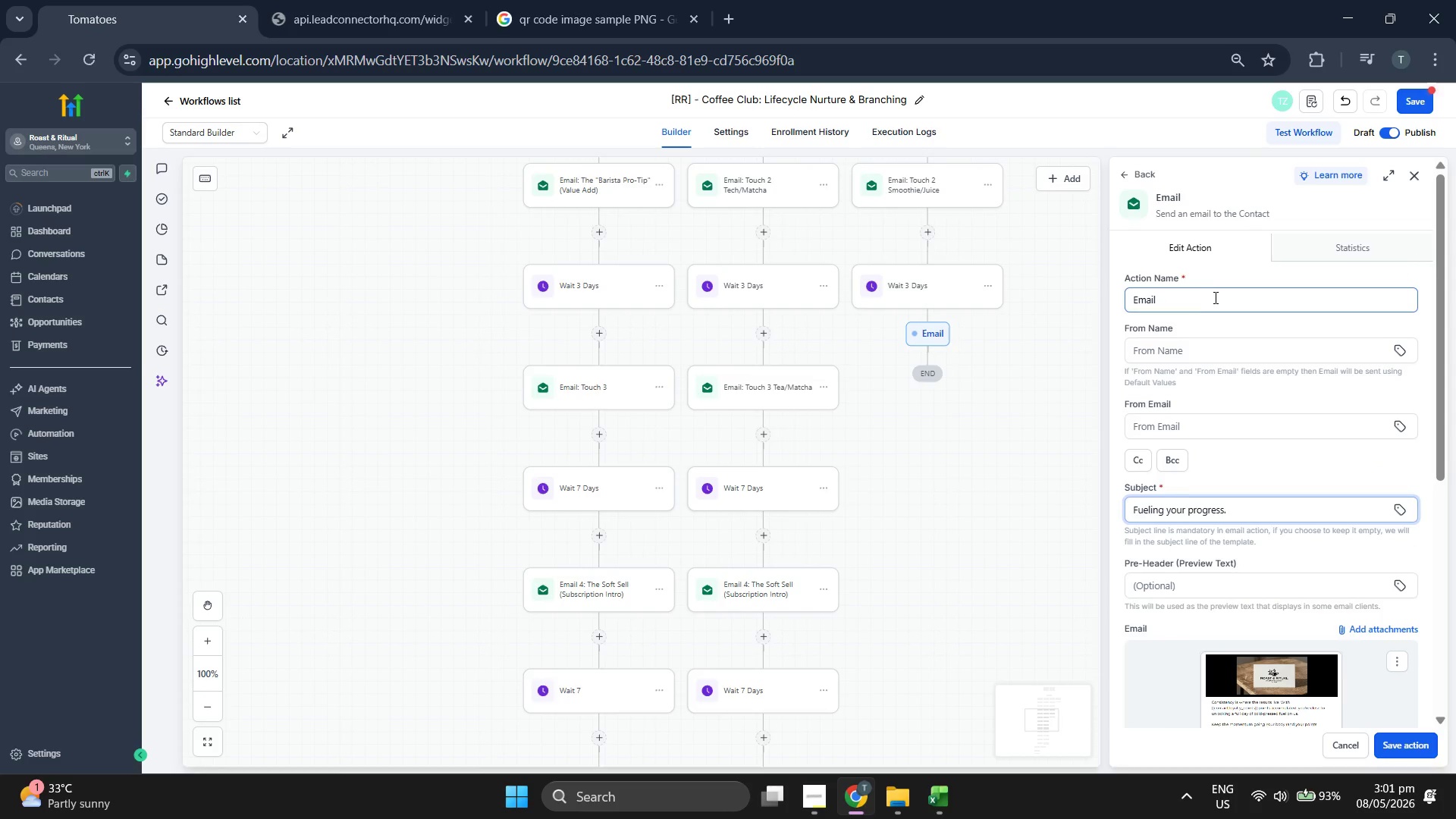 
type( )
key(Backspace)
type(: Touch 3 Smoothie/Juice)
 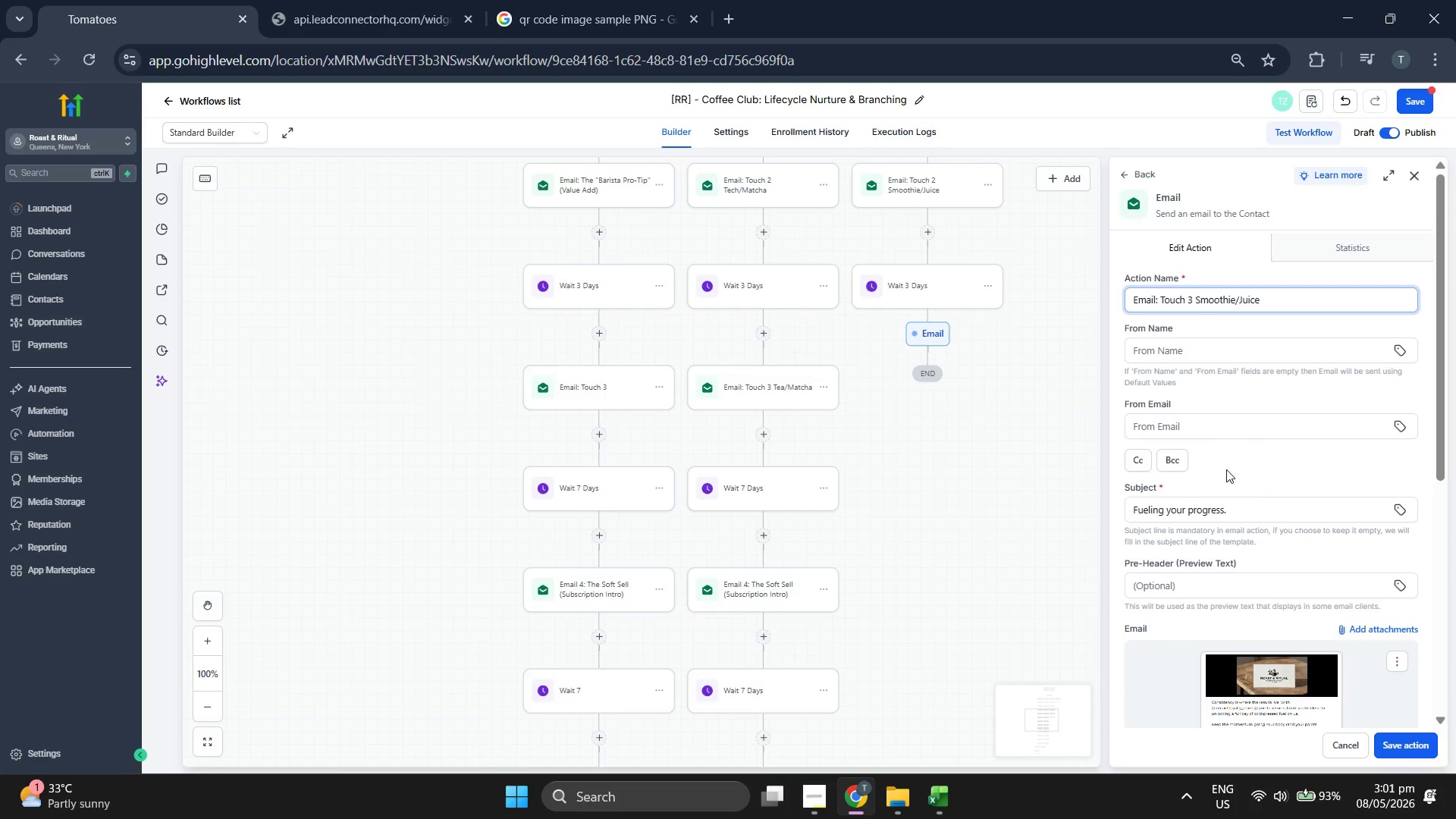 
scroll: coordinate [1302, 564], scroll_direction: down, amount: 4.0
 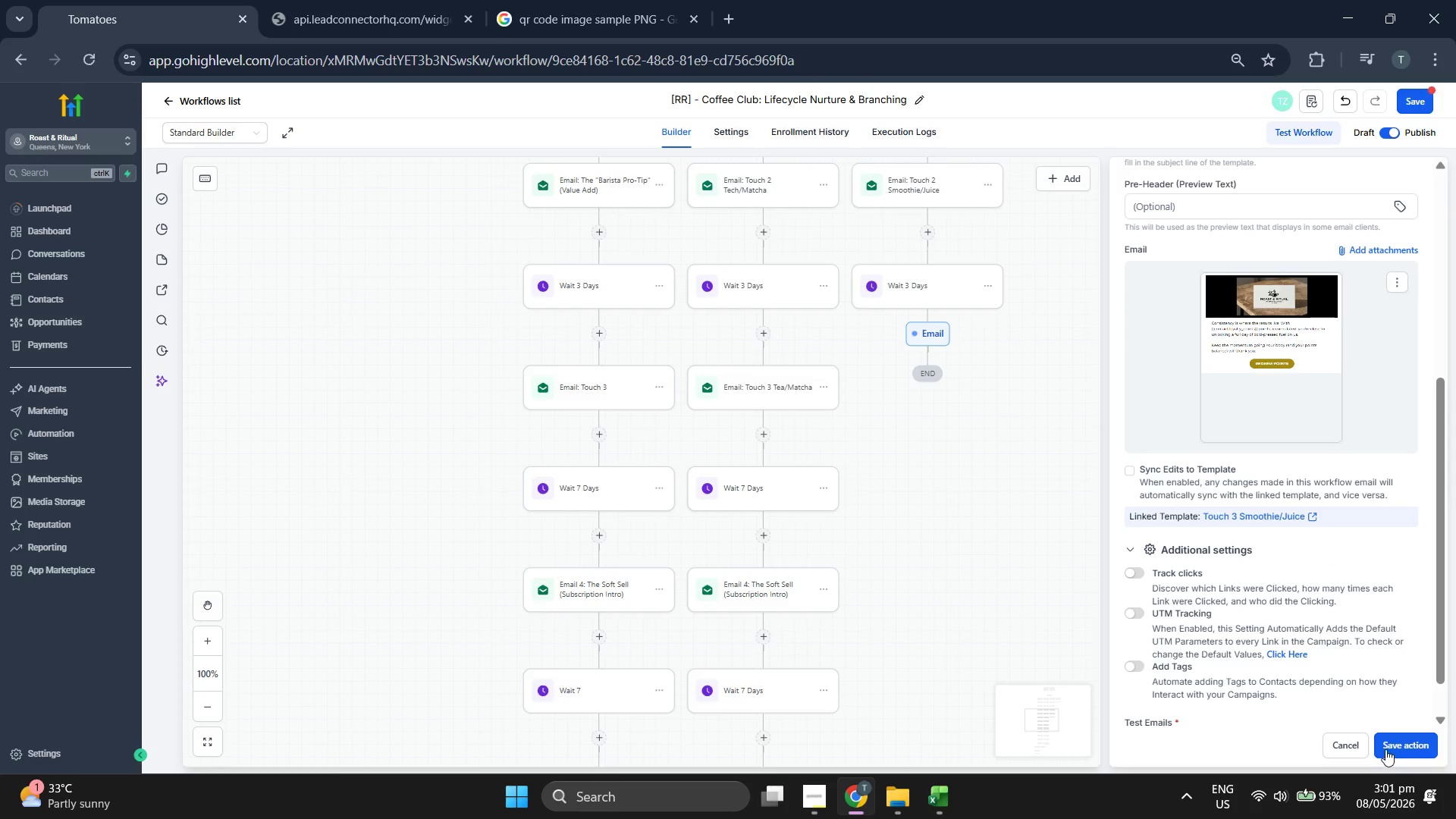 
left_click([1390, 742])
 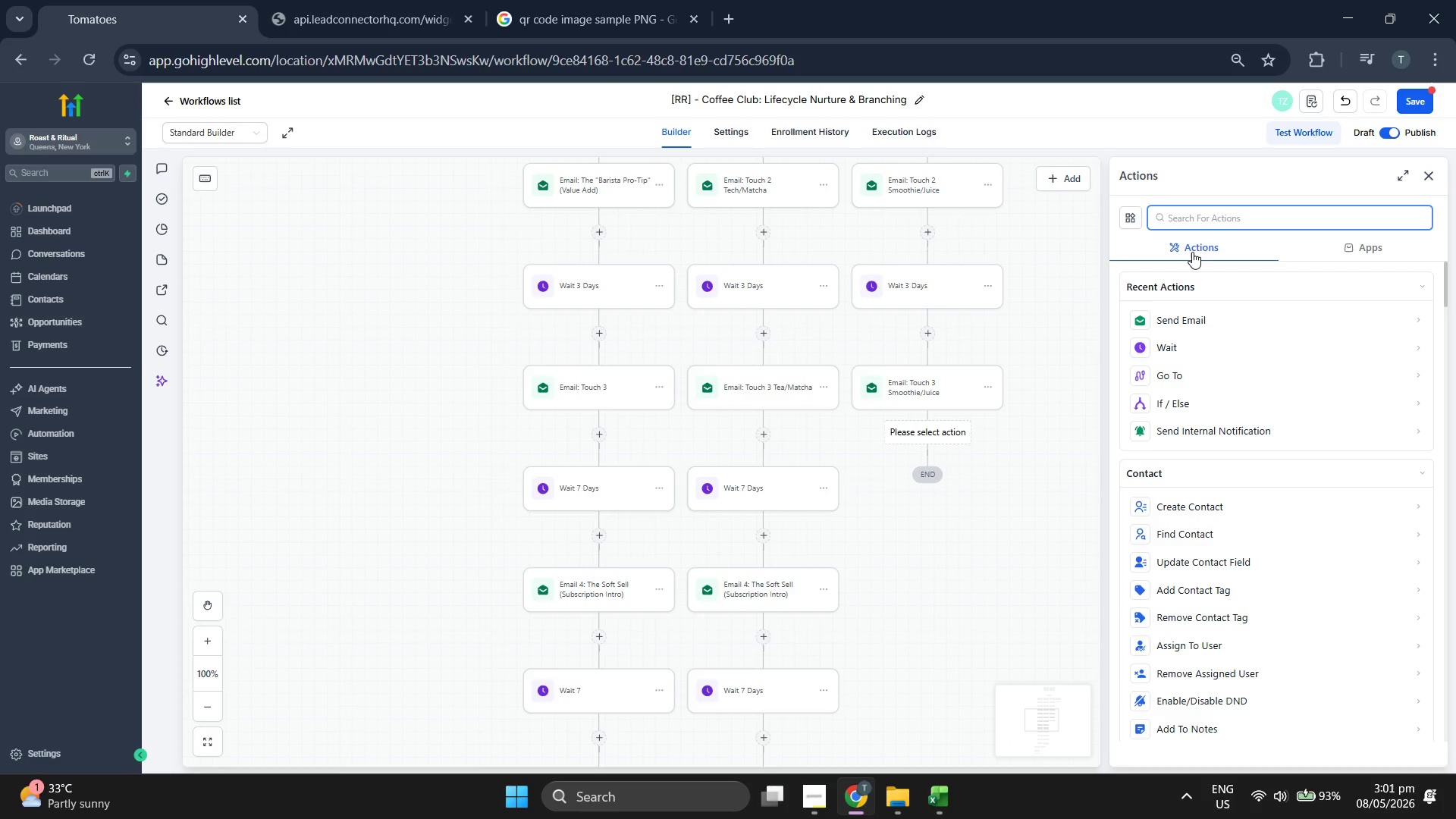 
wait(5.17)
 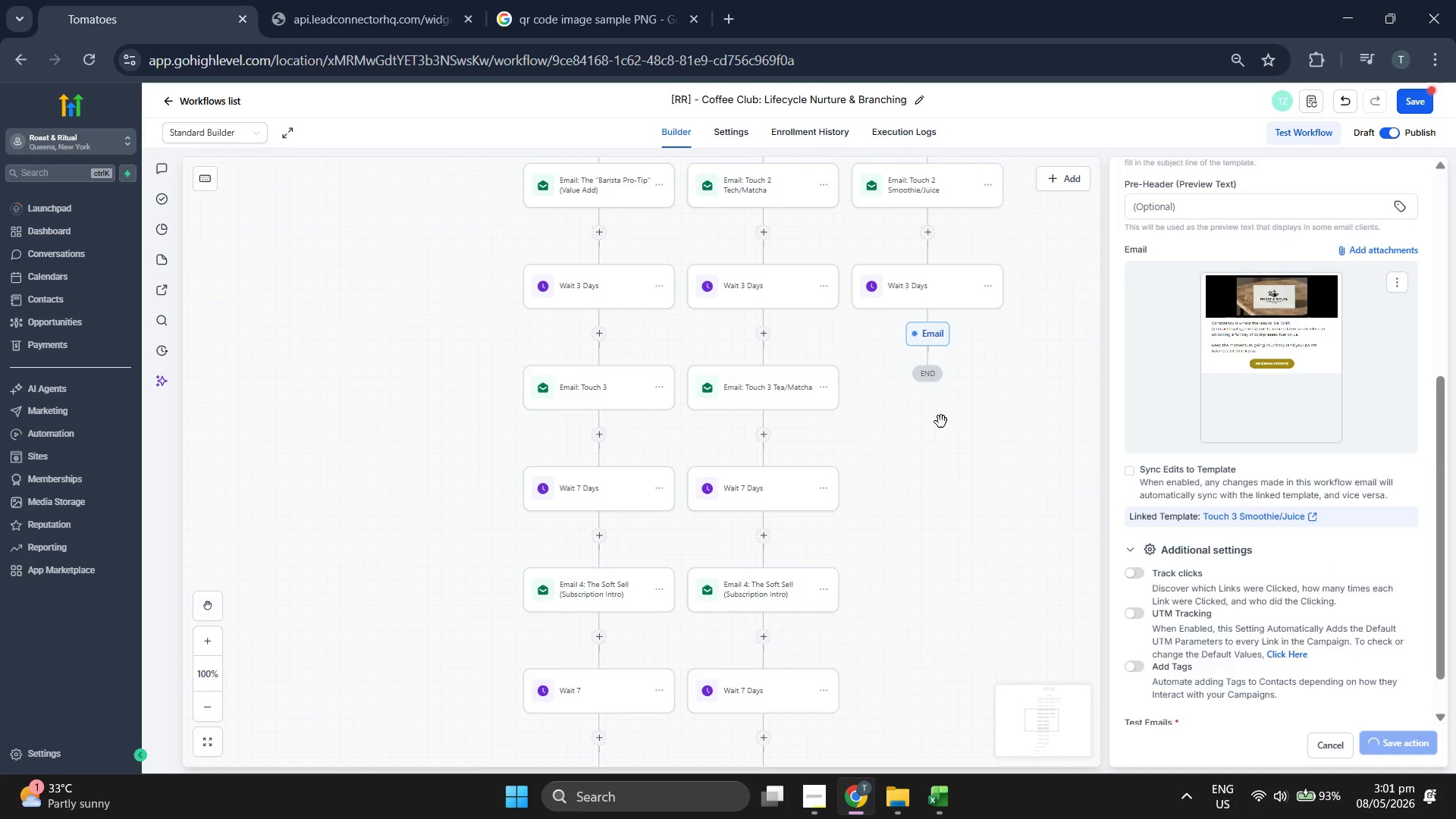 
left_click([1203, 347])
 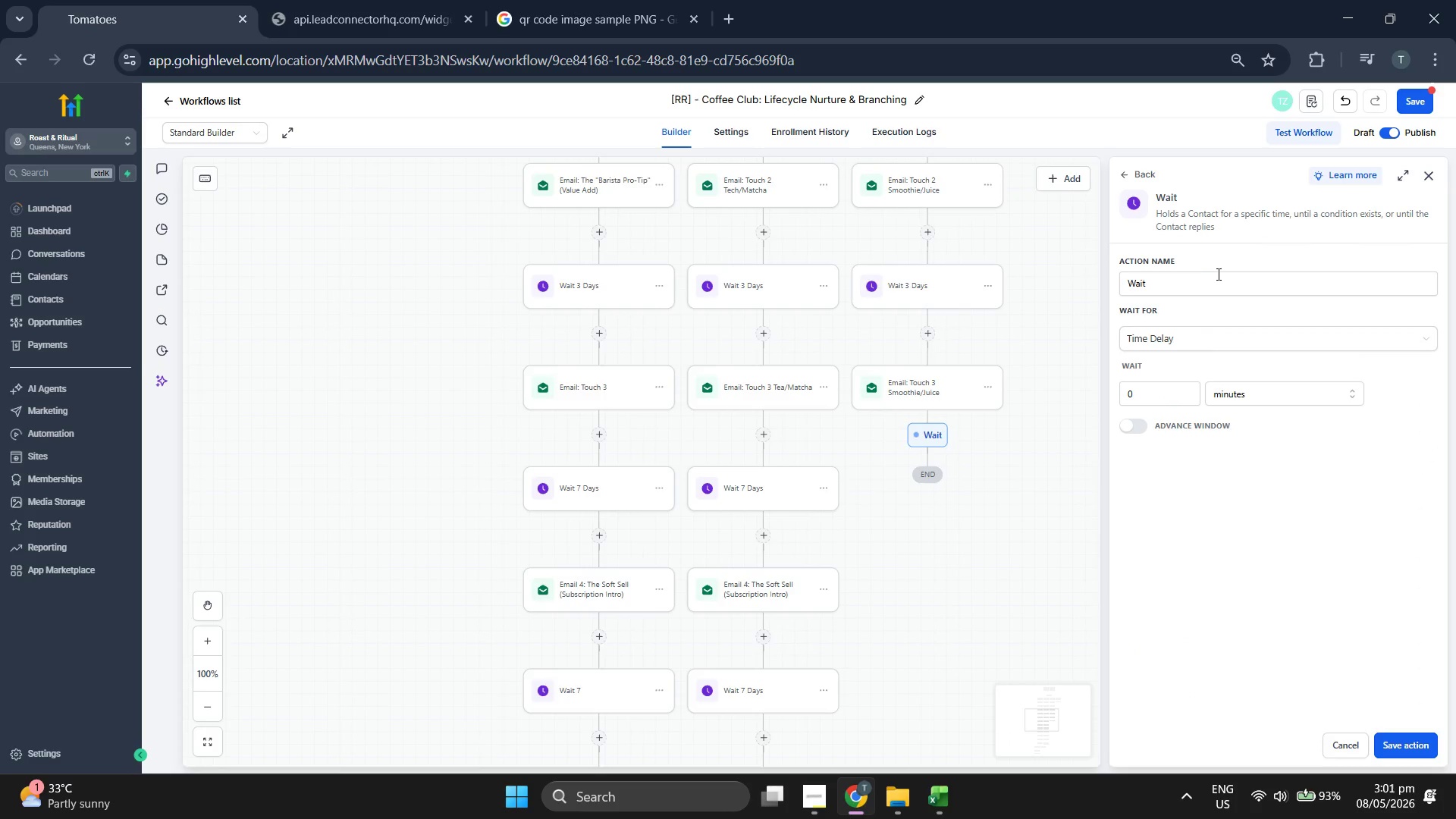 
type( 7 Days)
 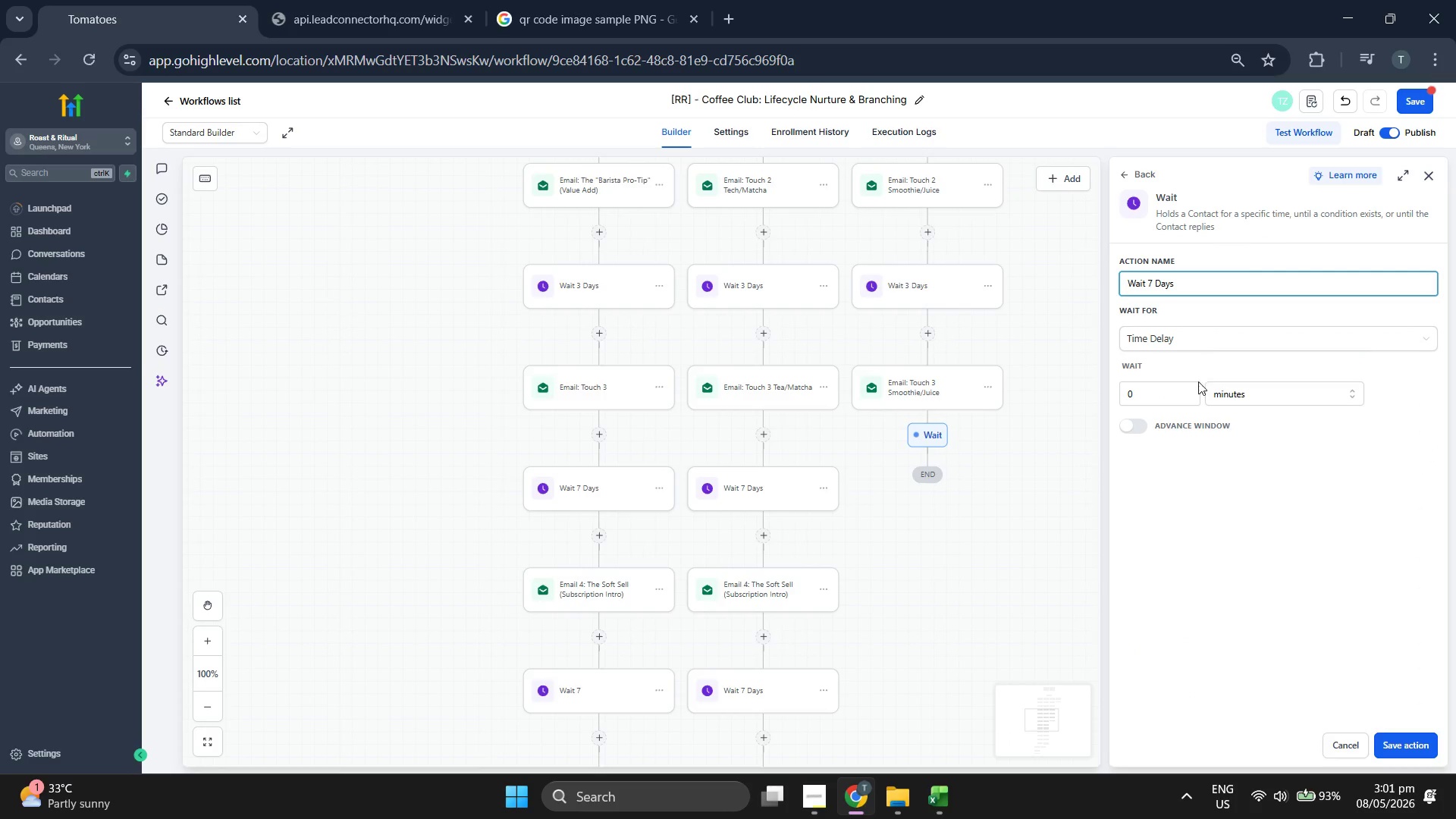 
left_click([1156, 391])
 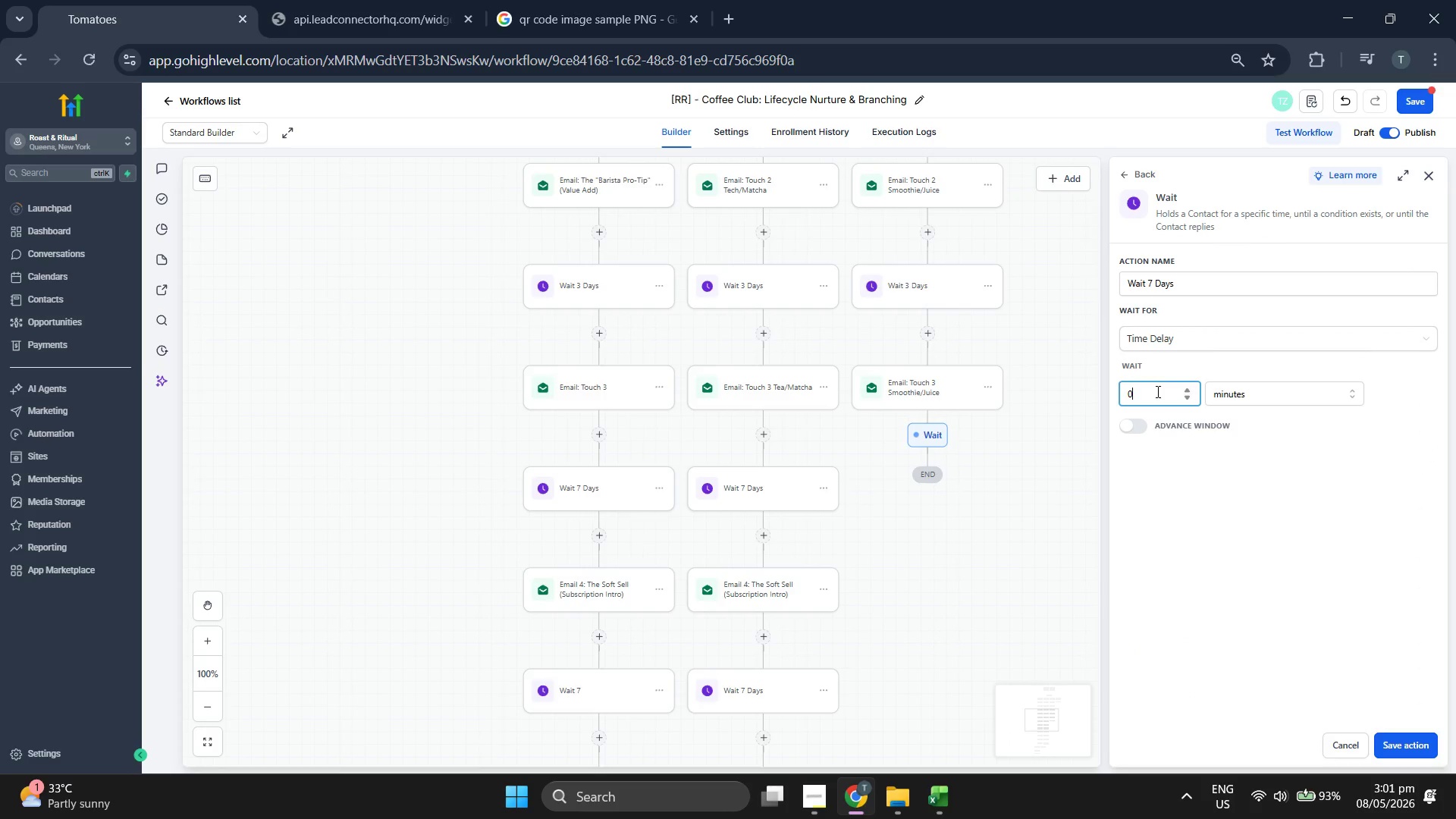 
key(7)
 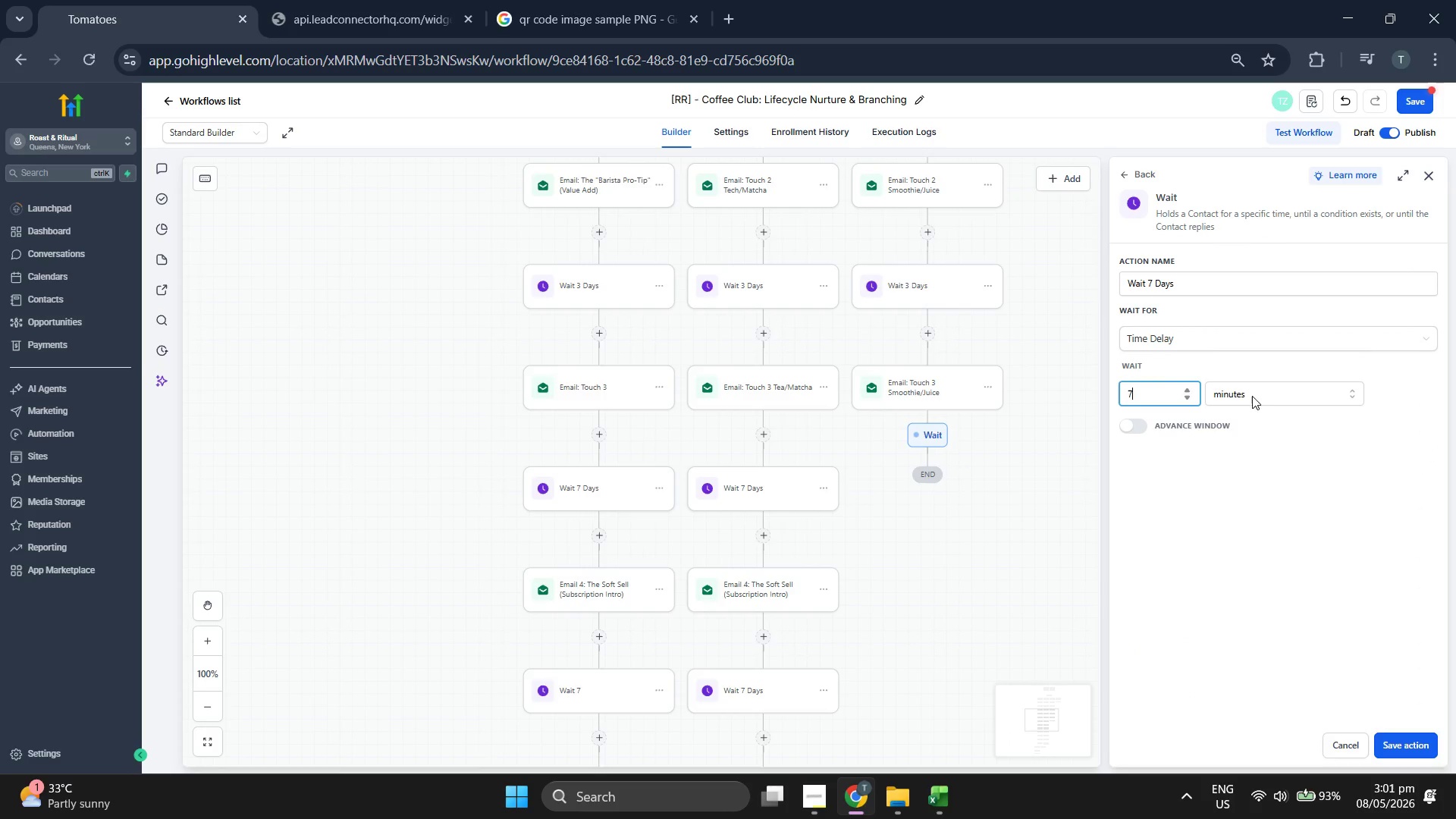 
left_click([1269, 397])
 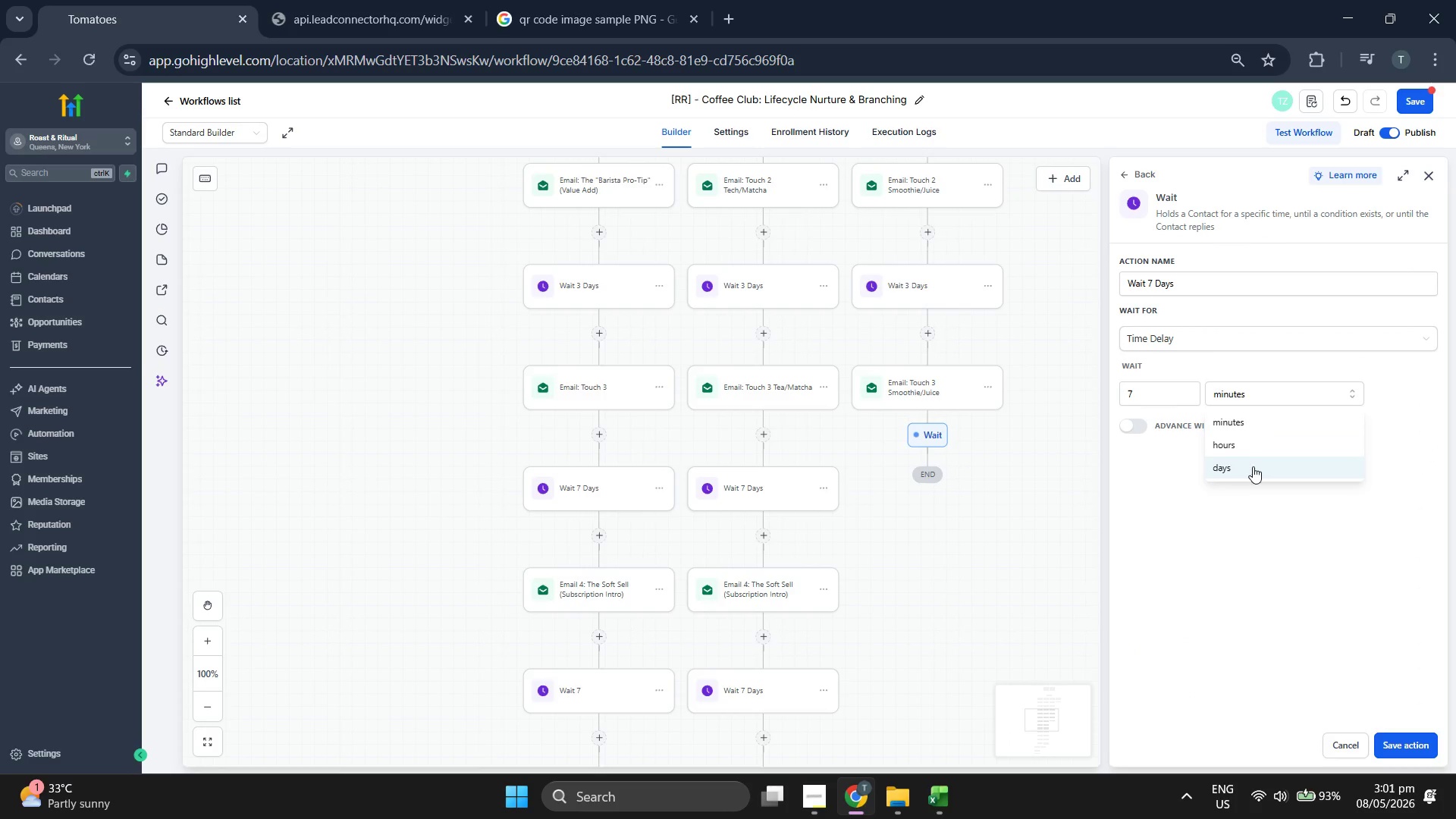 
left_click([1251, 469])
 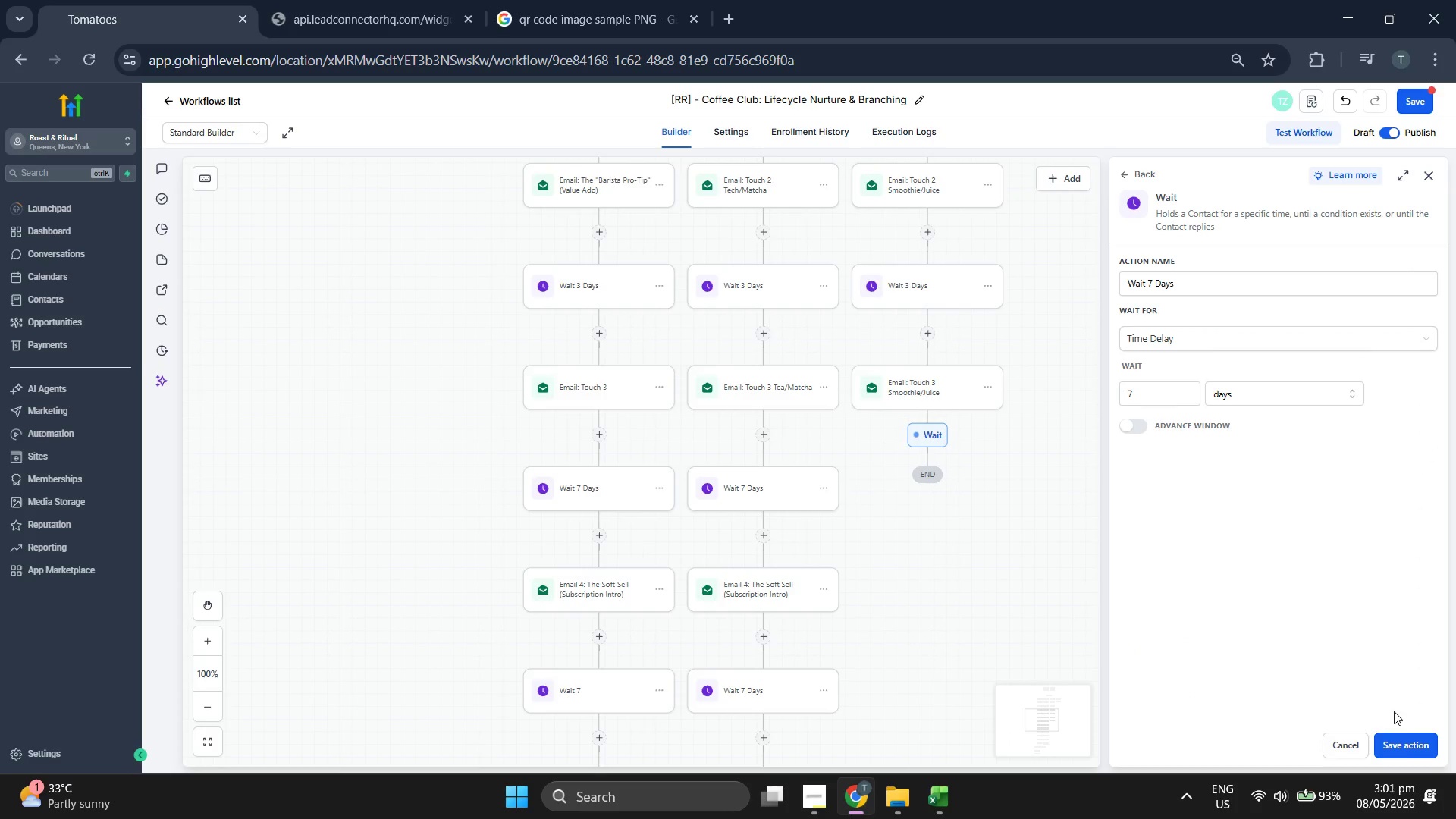 
left_click([1401, 740])
 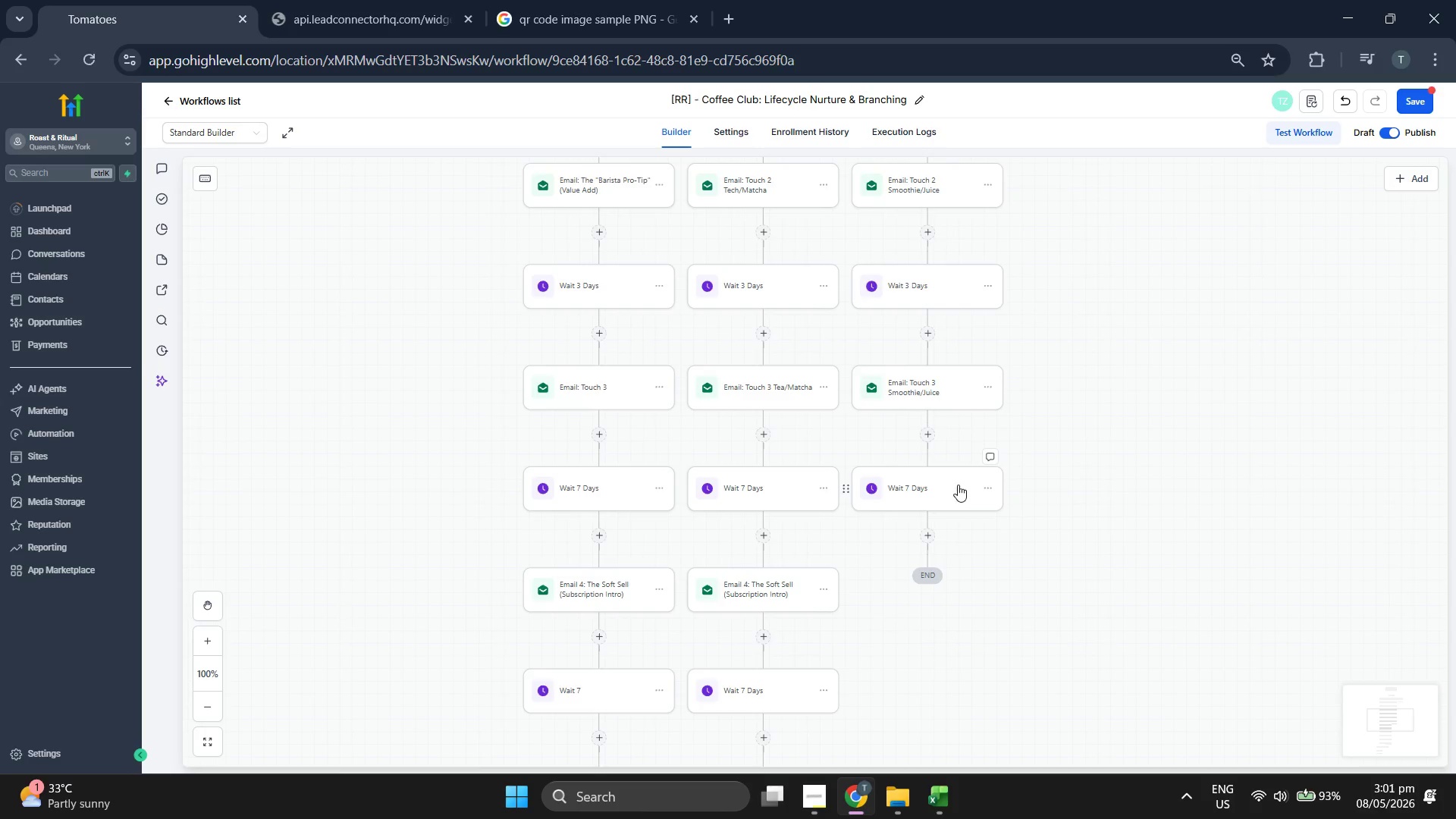 
scroll: coordinate [1091, 462], scroll_direction: down, amount: 3.0
 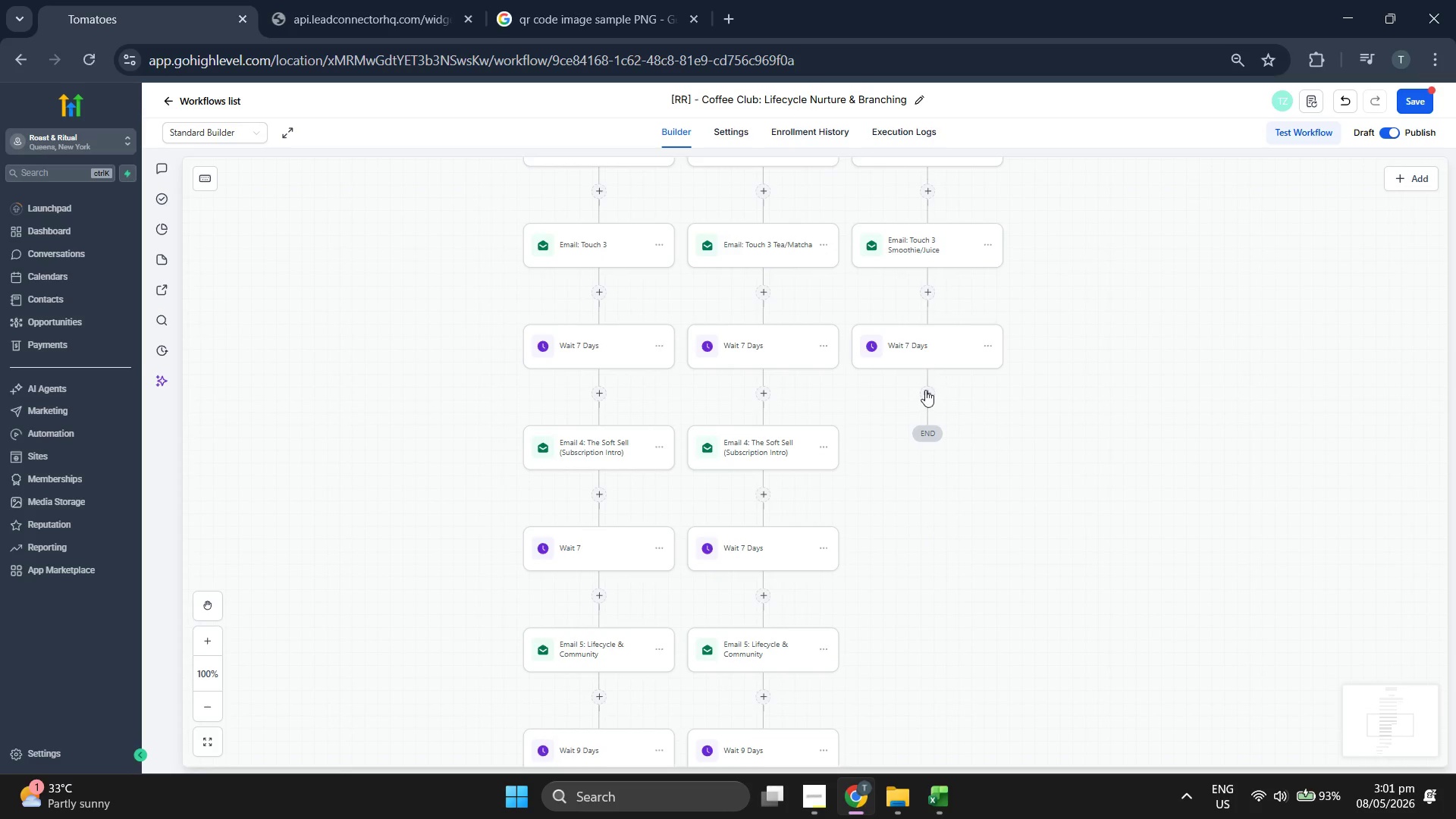 
left_click([925, 392])
 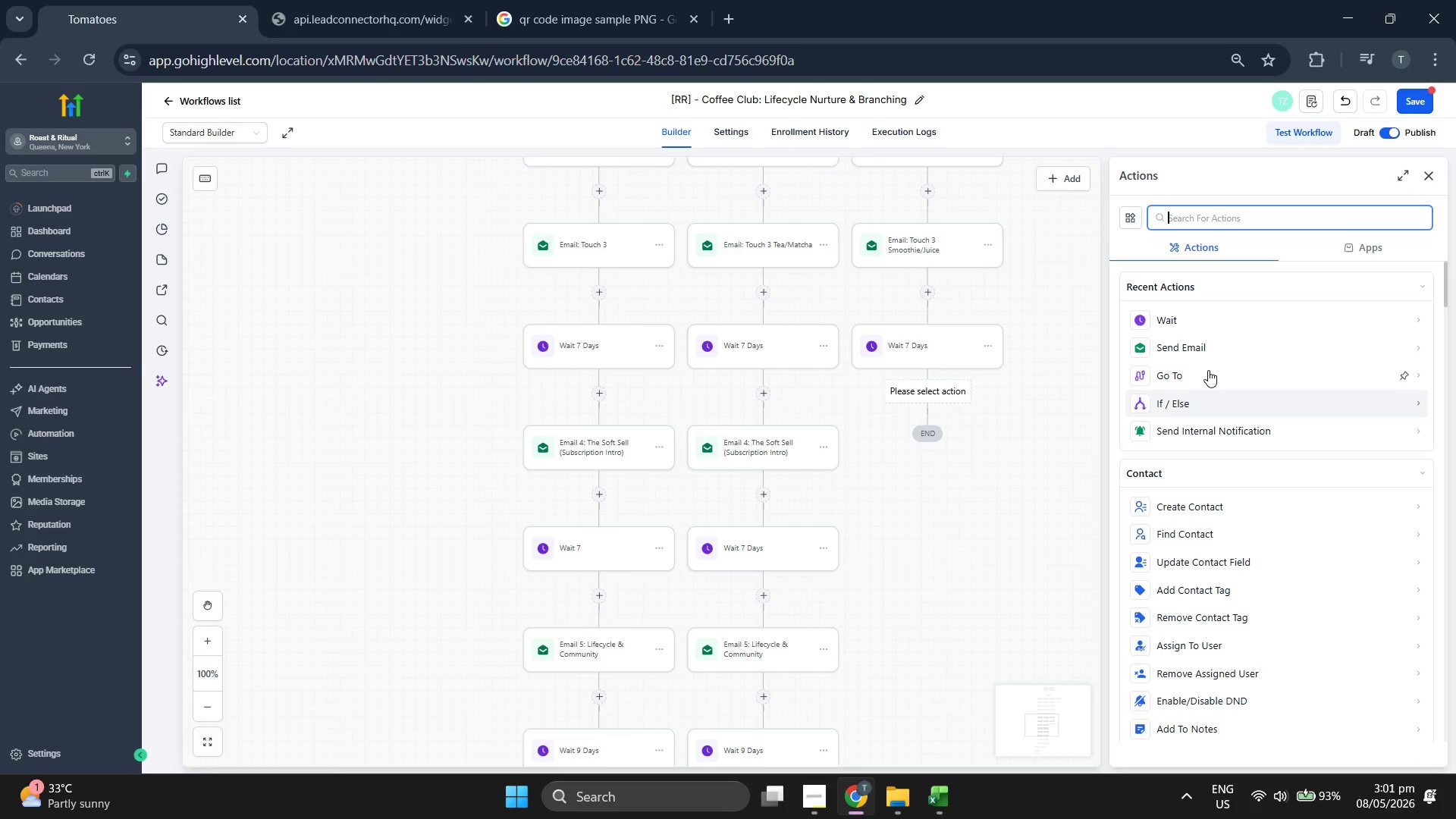 
left_click([1211, 344])
 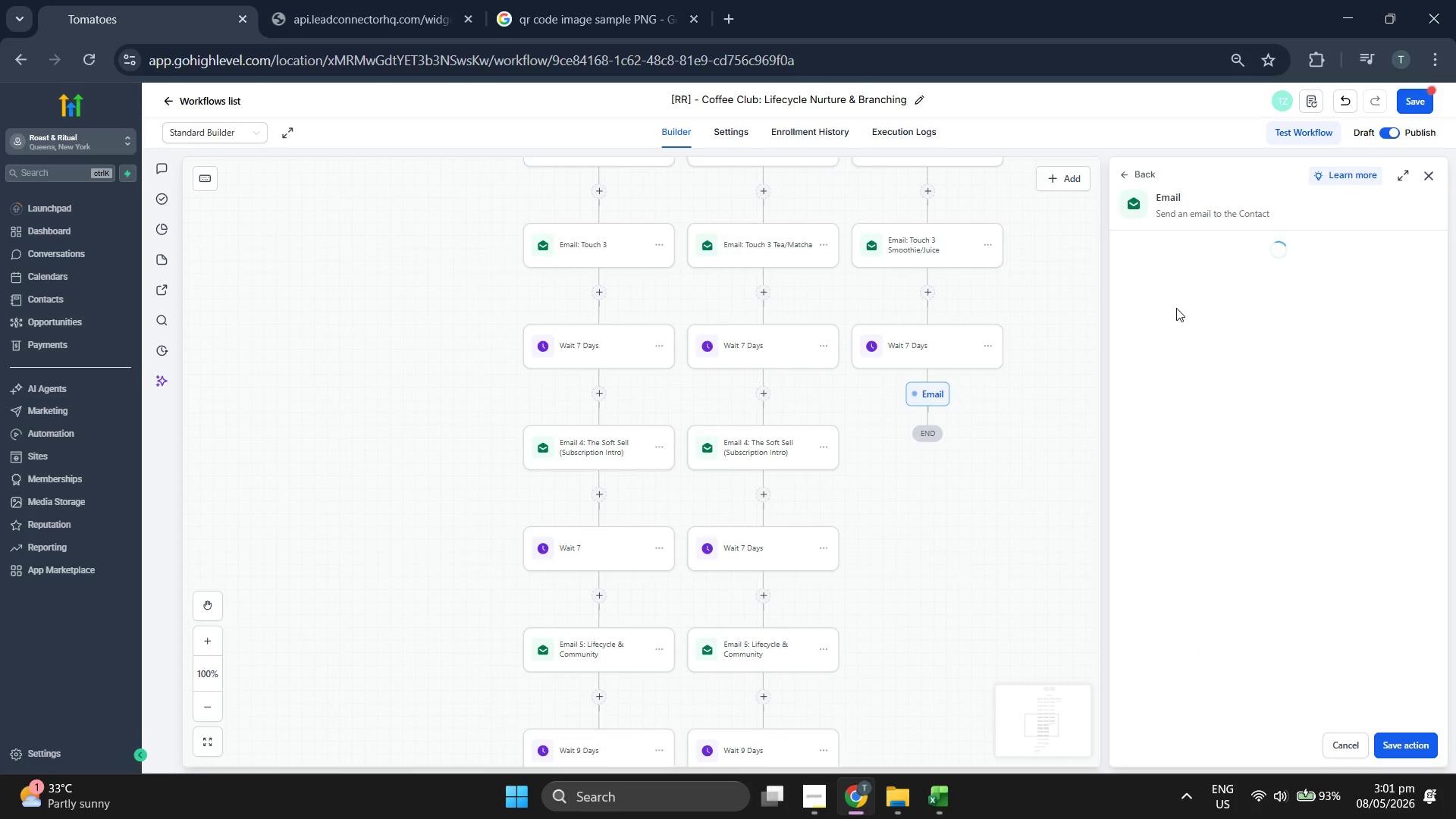 
left_click([1200, 300])
 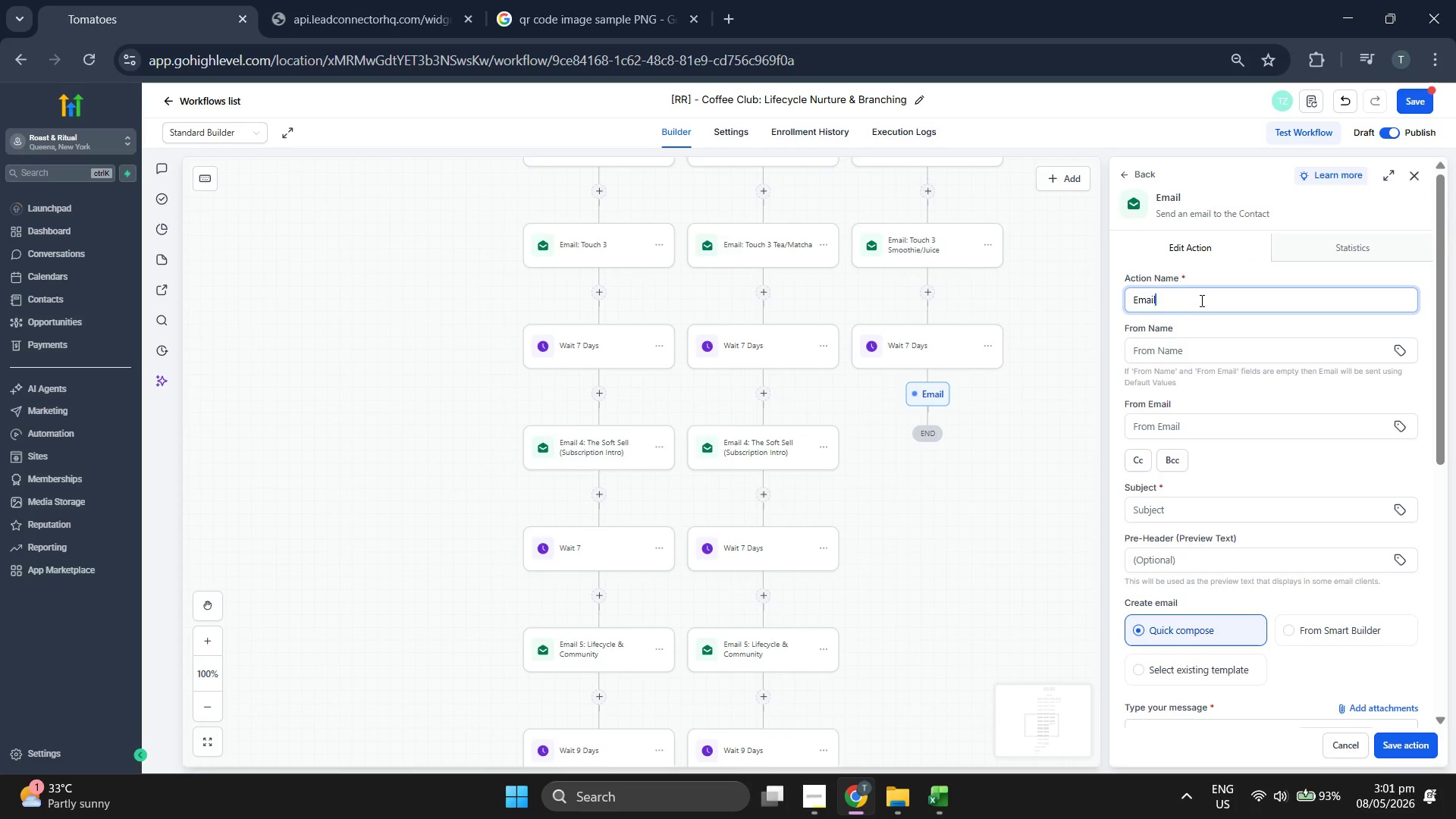 
type( 4: The Soft Sell (Subscription Intro))
 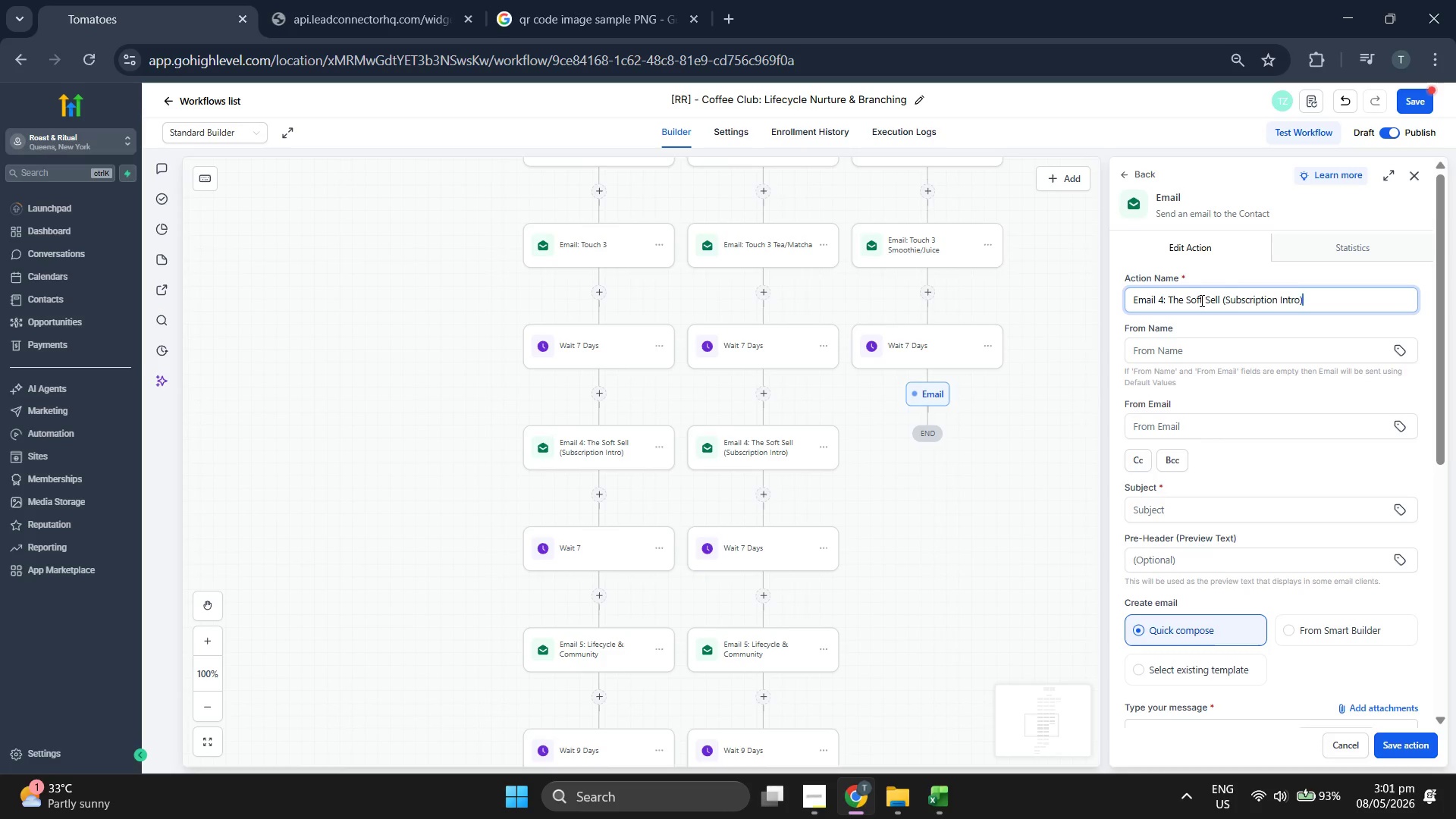 
scroll: coordinate [1200, 300], scroll_direction: down, amount: 2.0
 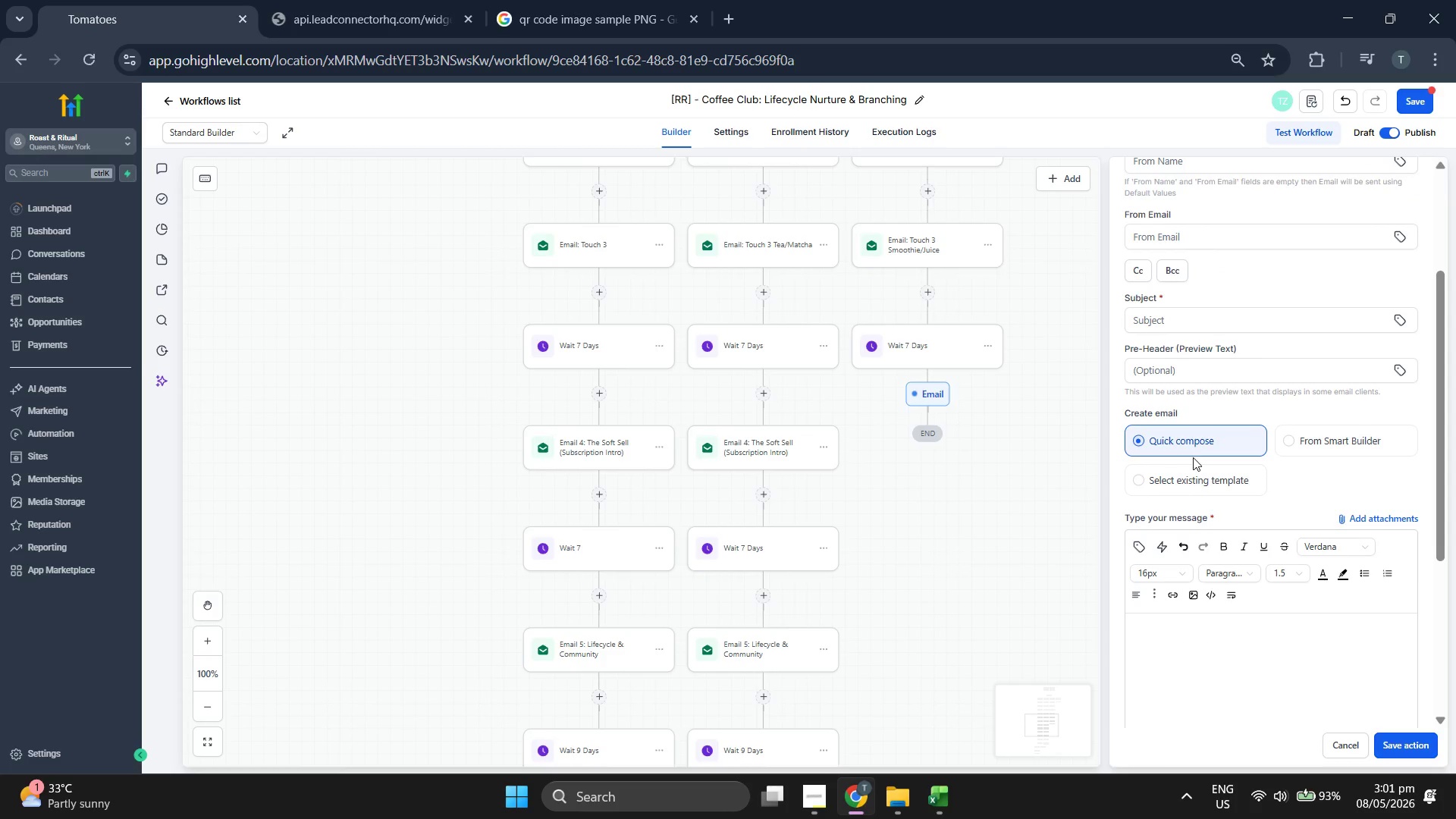 
left_click([1199, 474])
 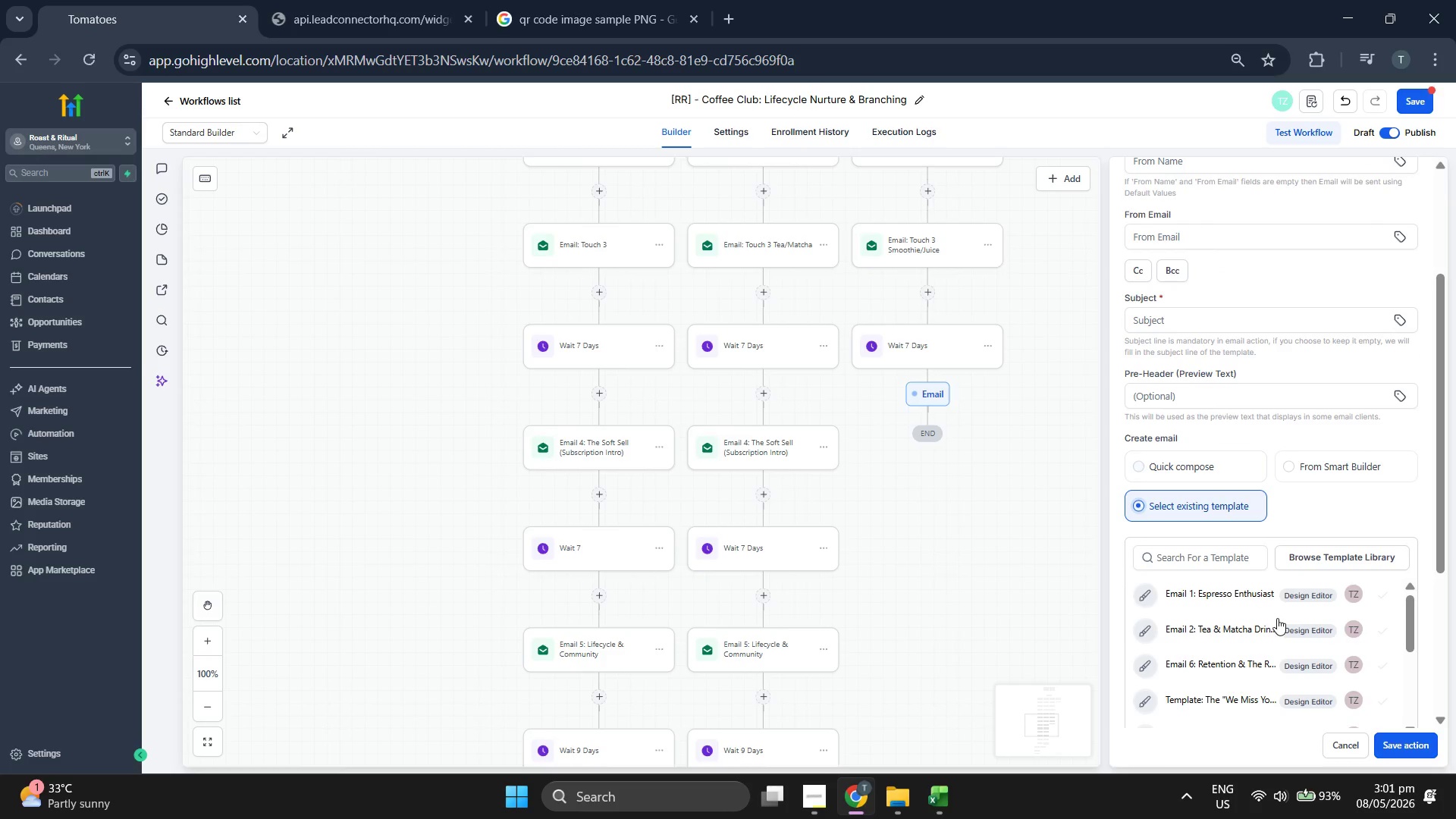 
scroll: coordinate [1277, 619], scroll_direction: down, amount: 3.0
 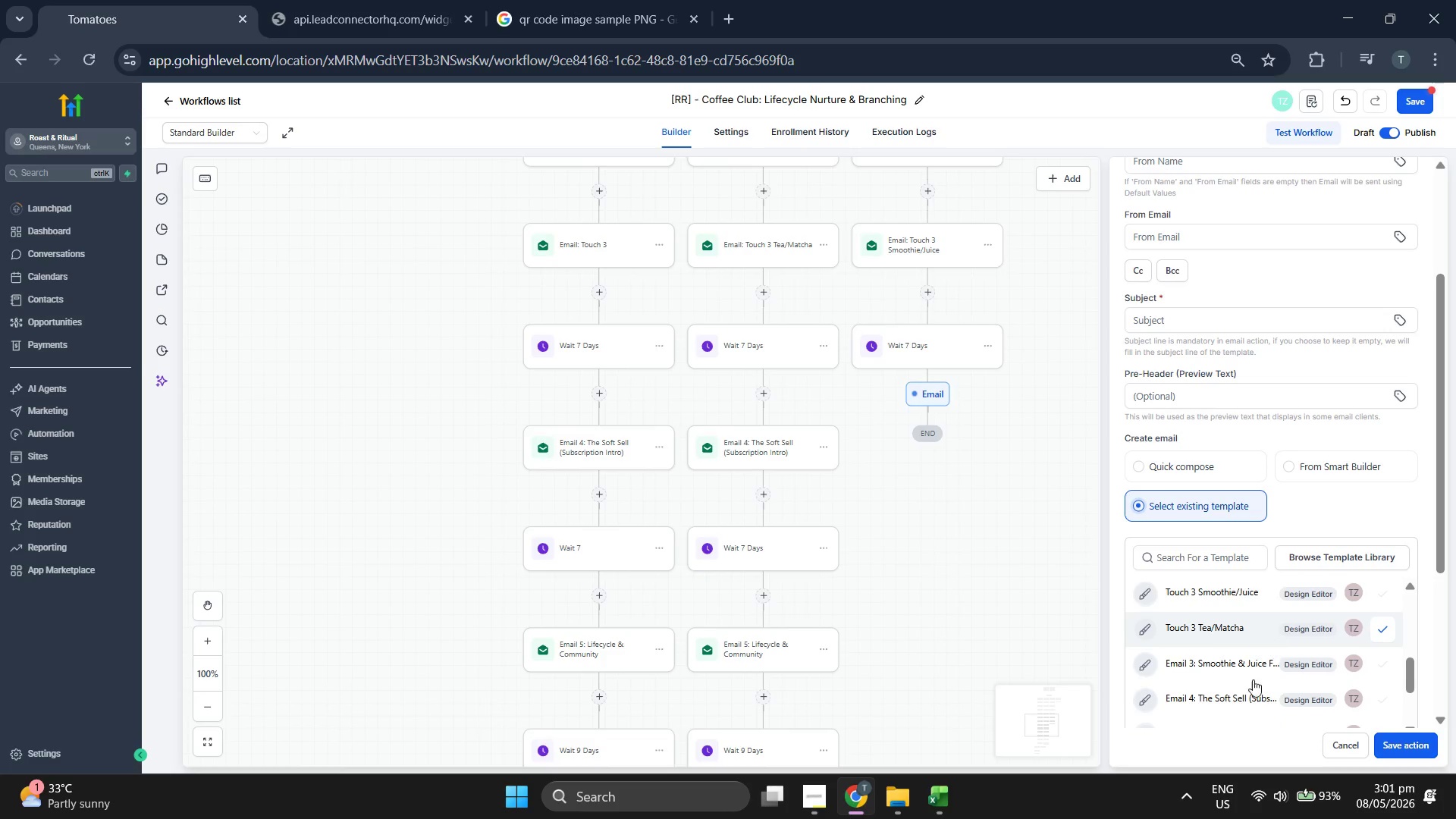 
left_click([1246, 693])
 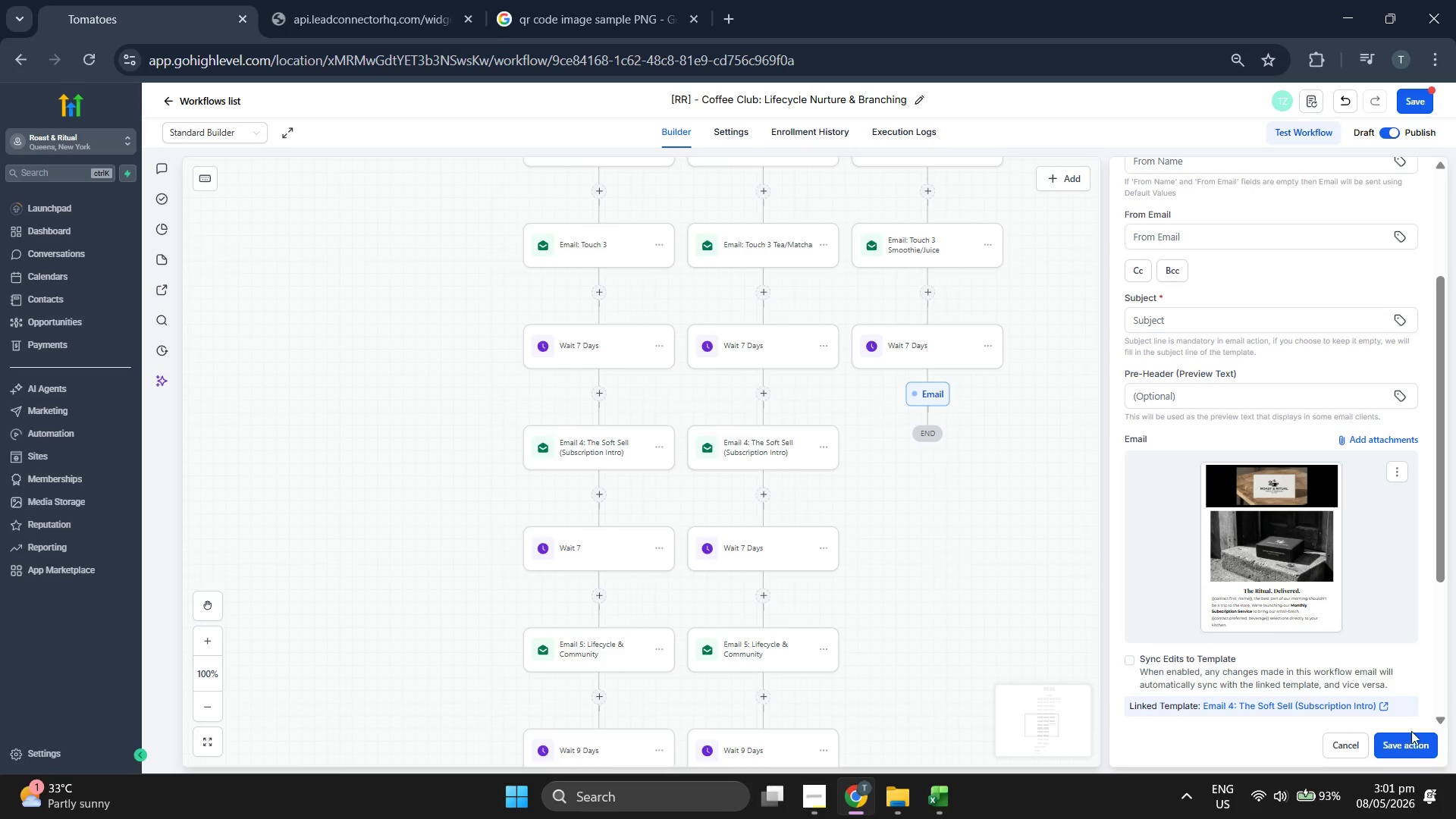 
left_click([1412, 748])
 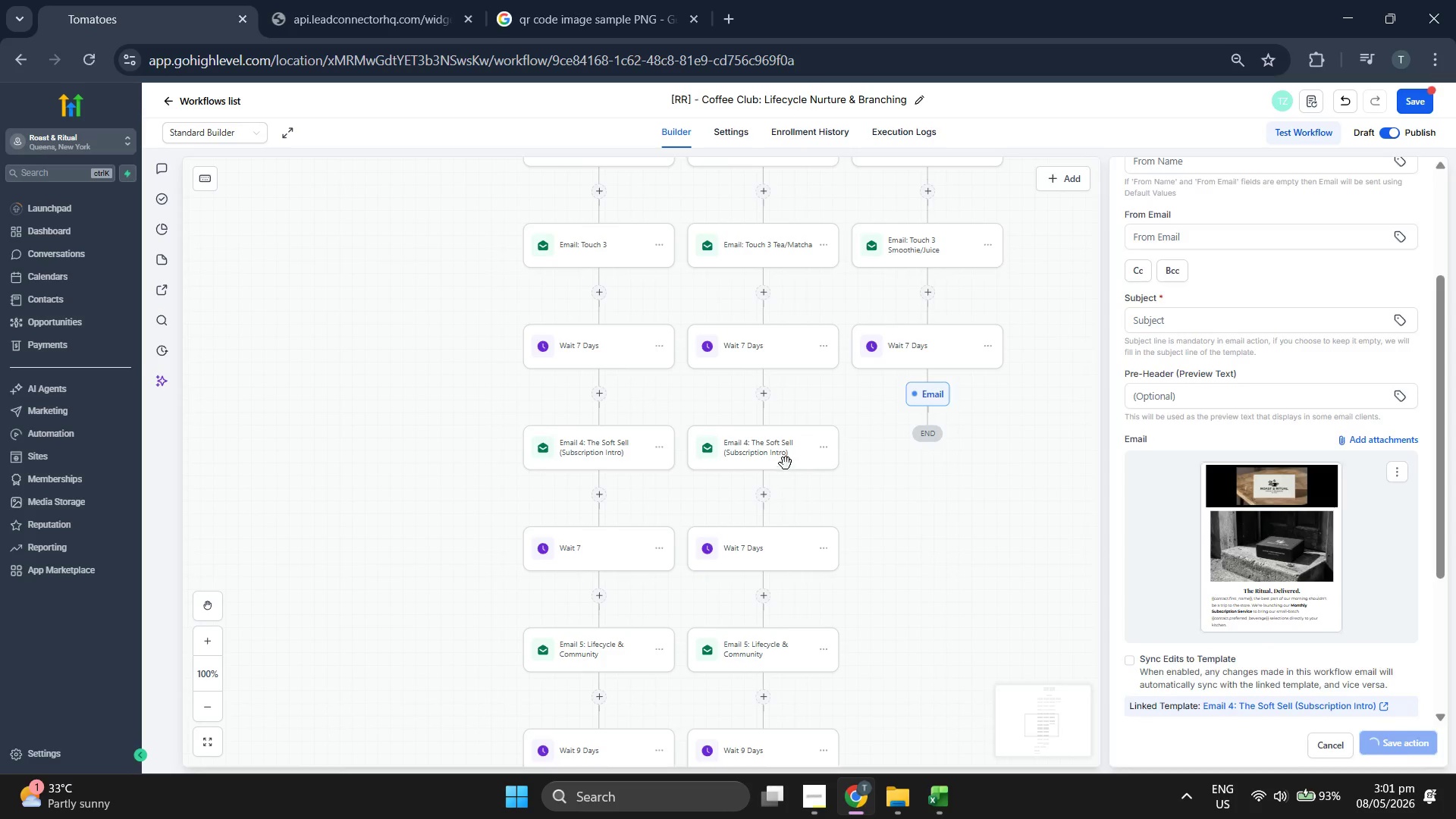 
left_click([742, 451])
 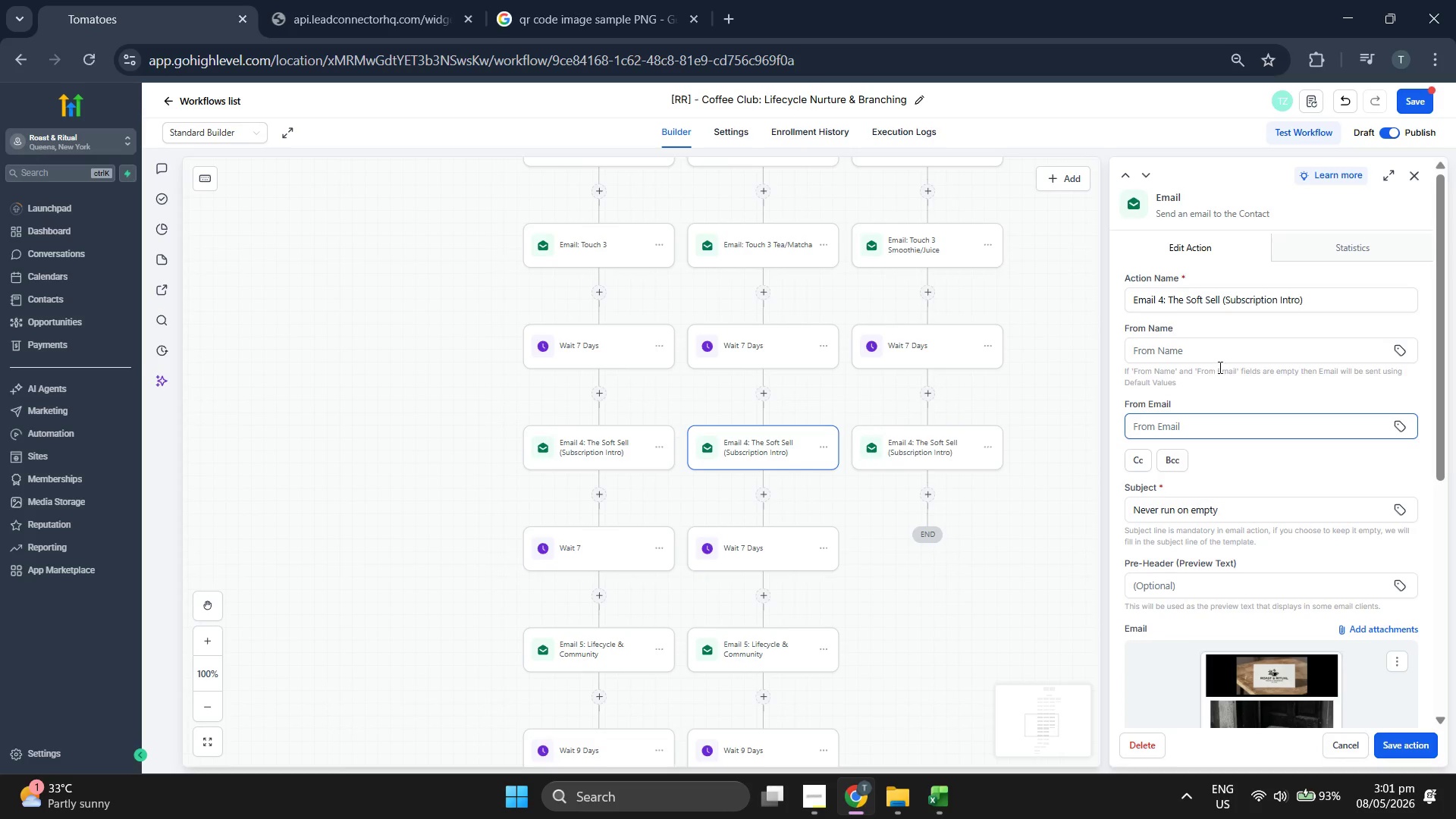 
double_click([1241, 503])
 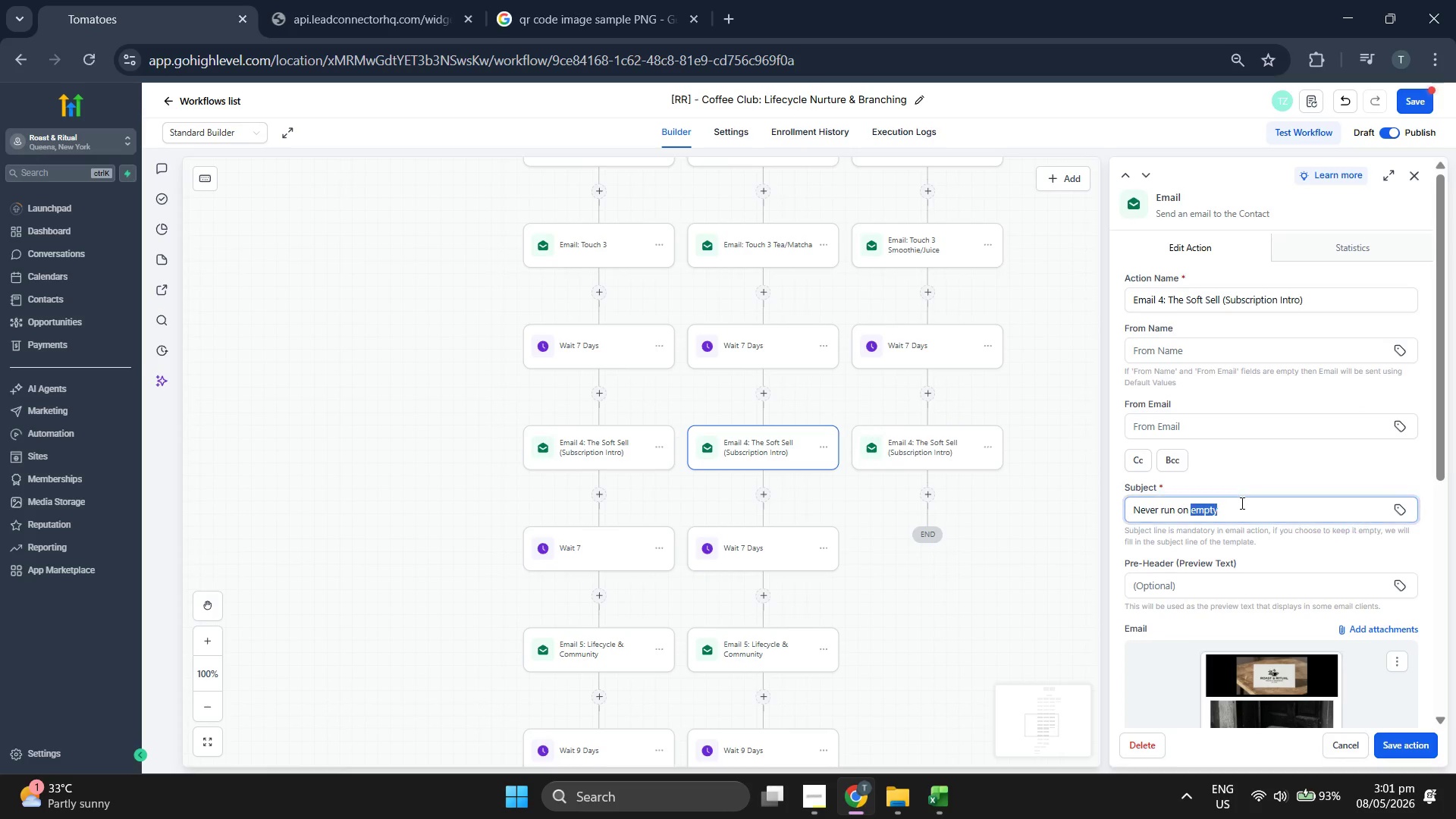 
triple_click([1241, 503])
 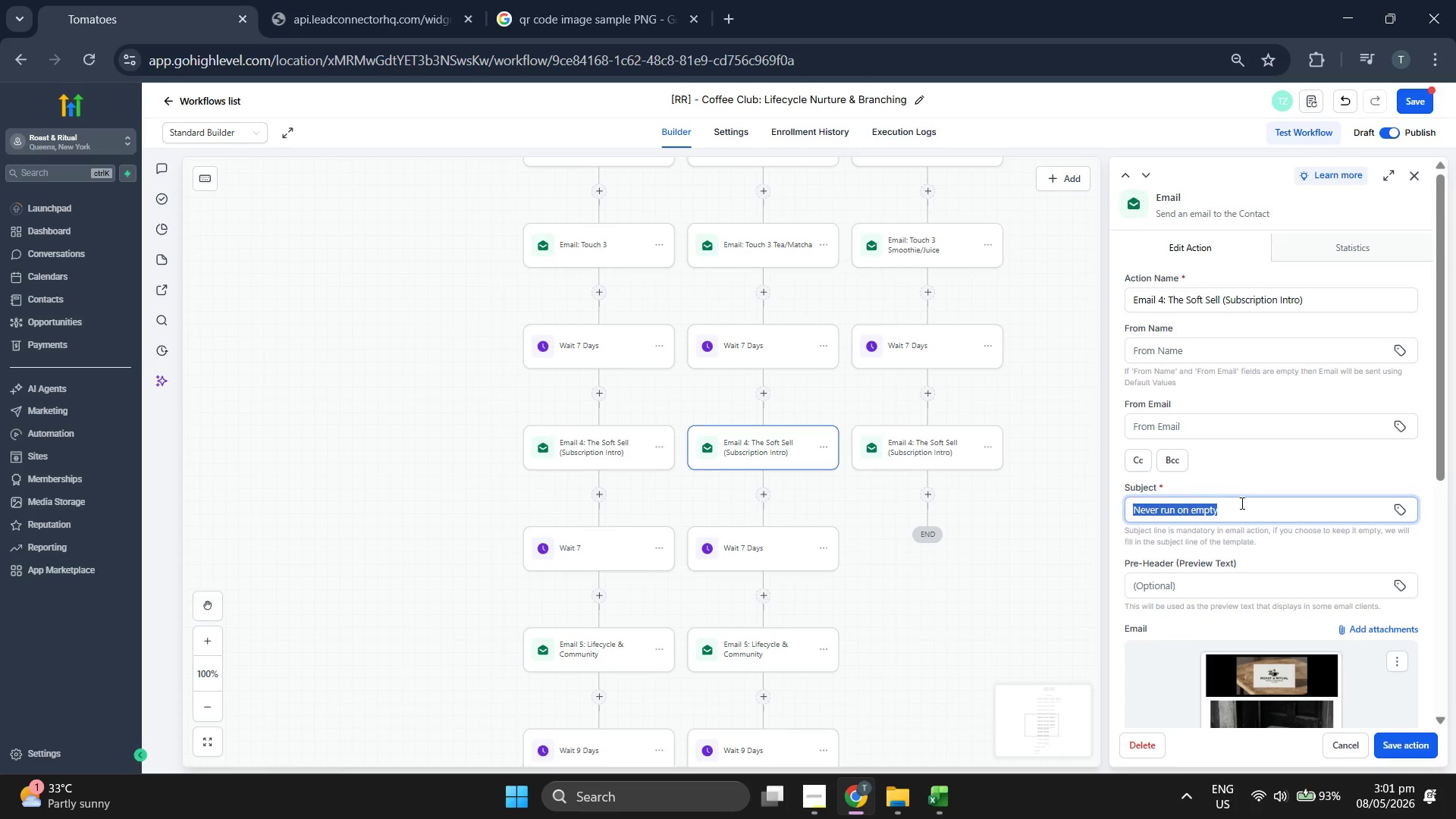 
key(Control+ControlLeft)
 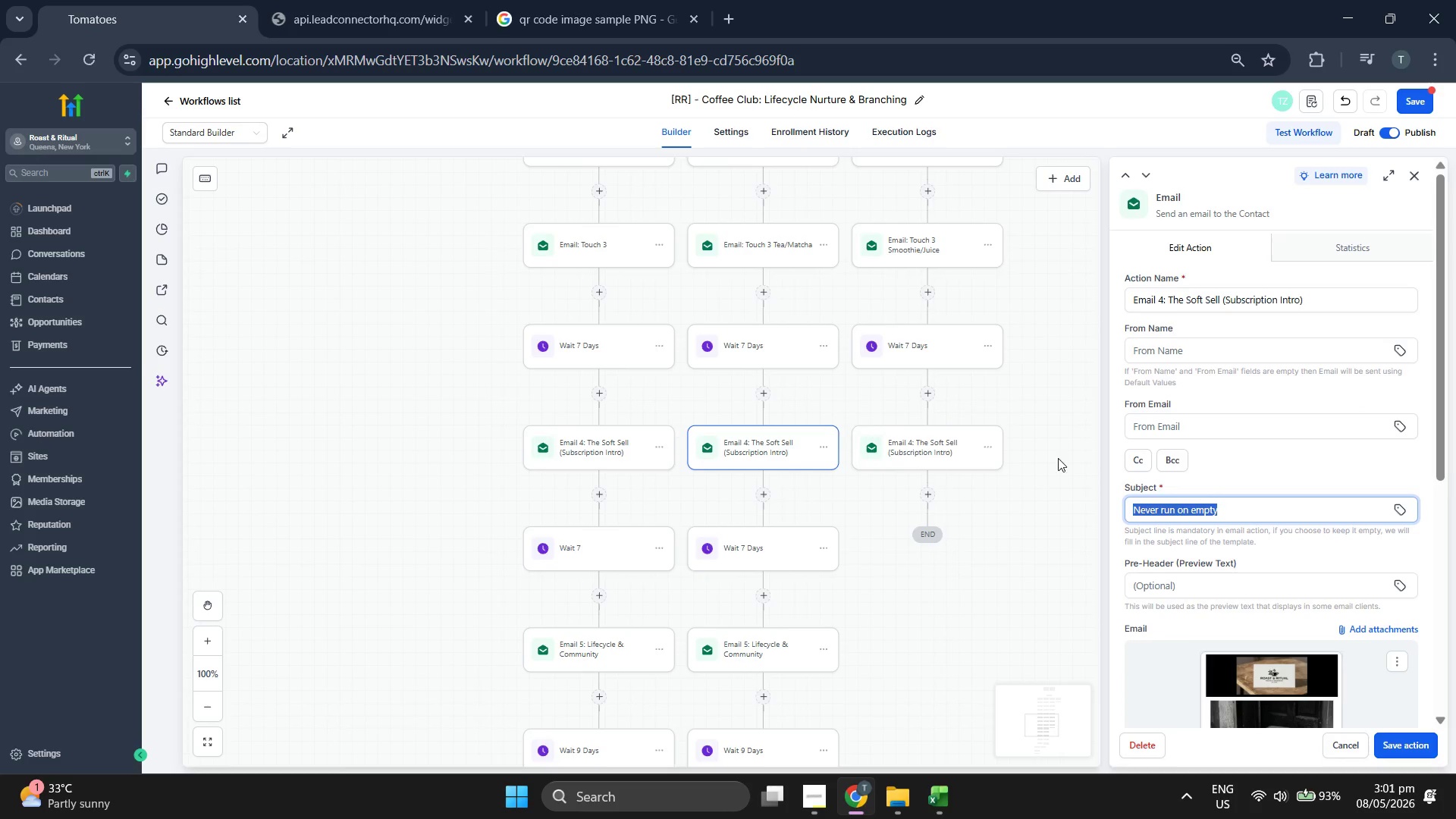 
key(Control+C)
 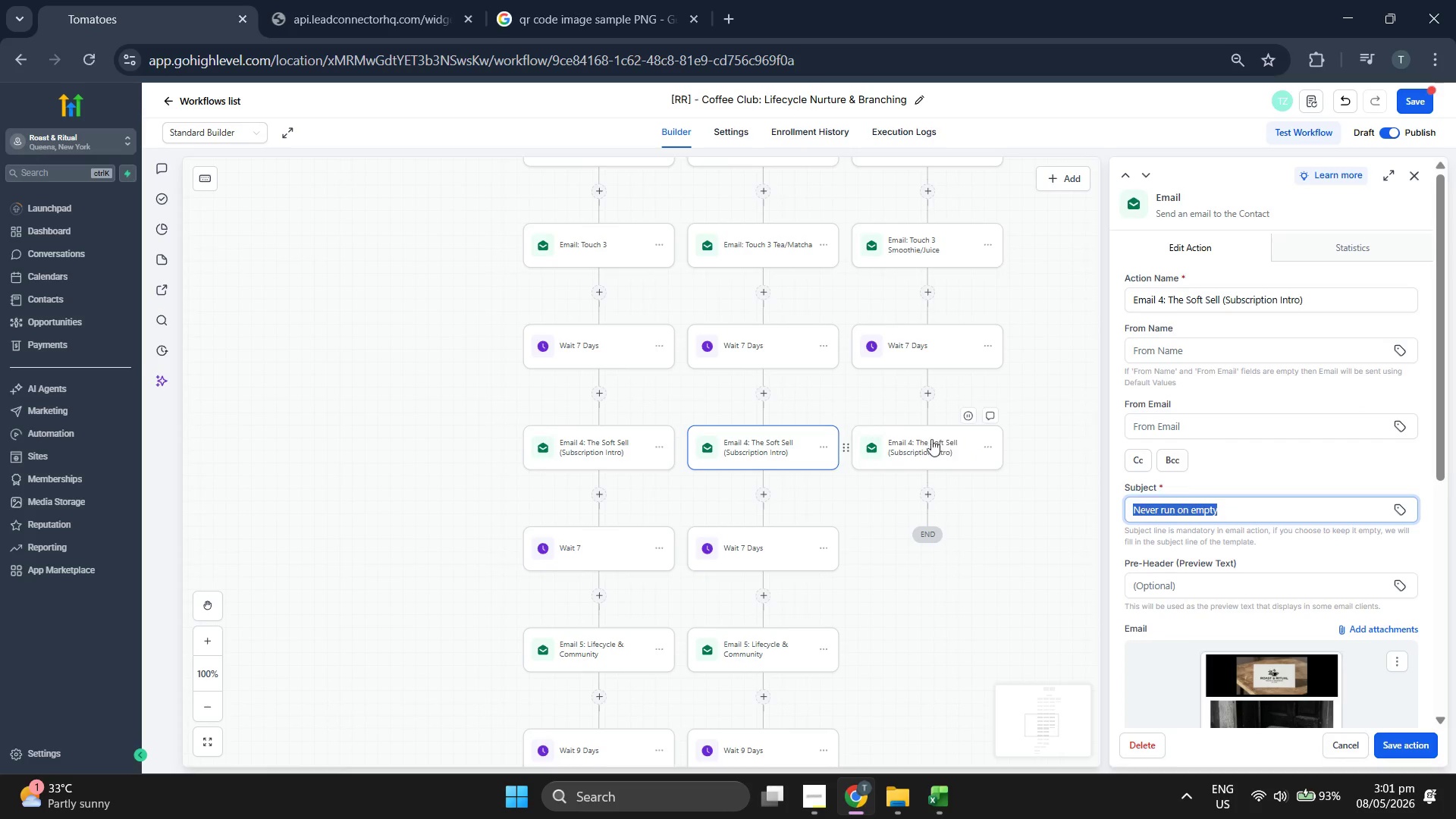 
left_click([929, 444])
 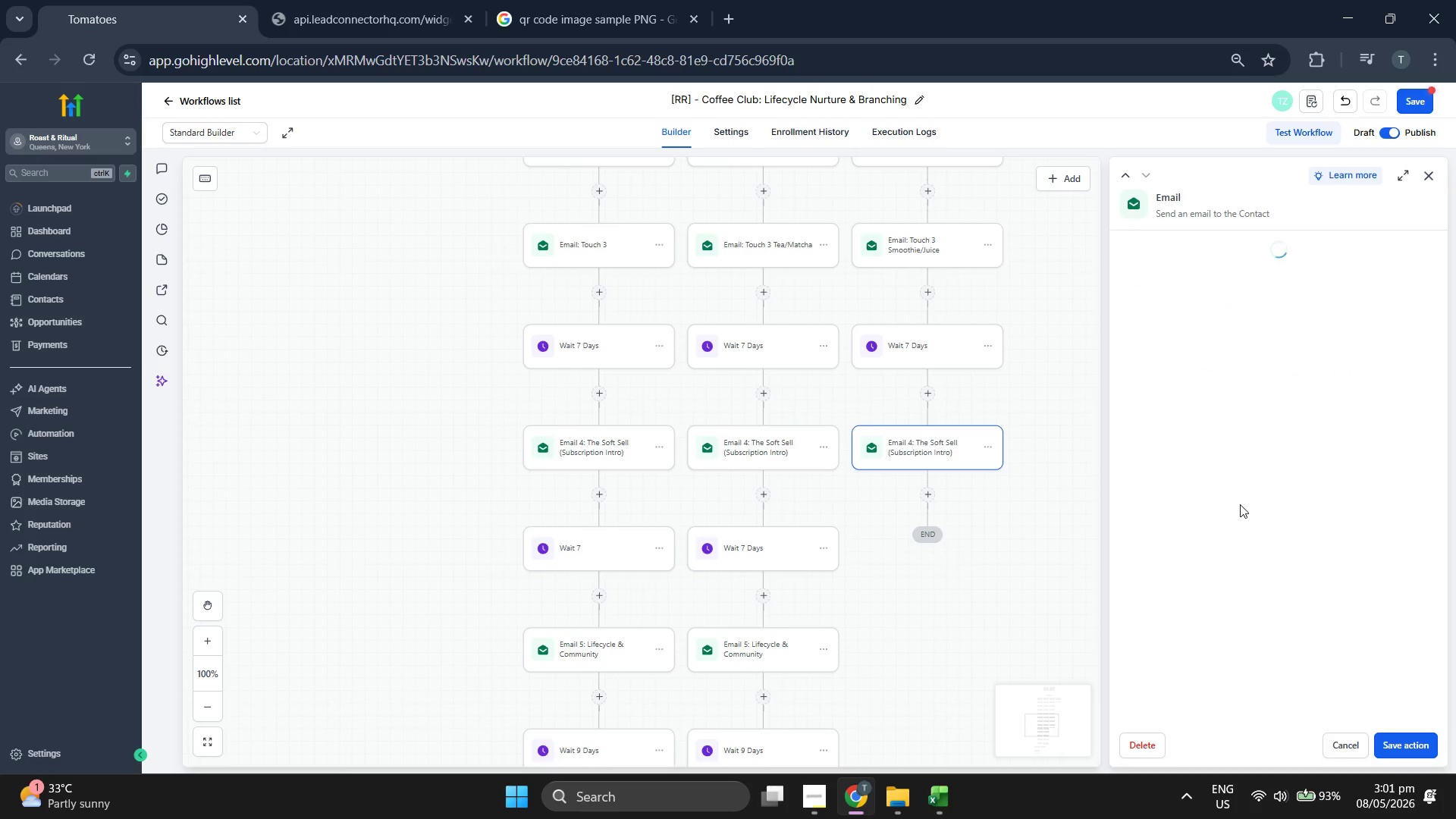 
left_click([1211, 505])
 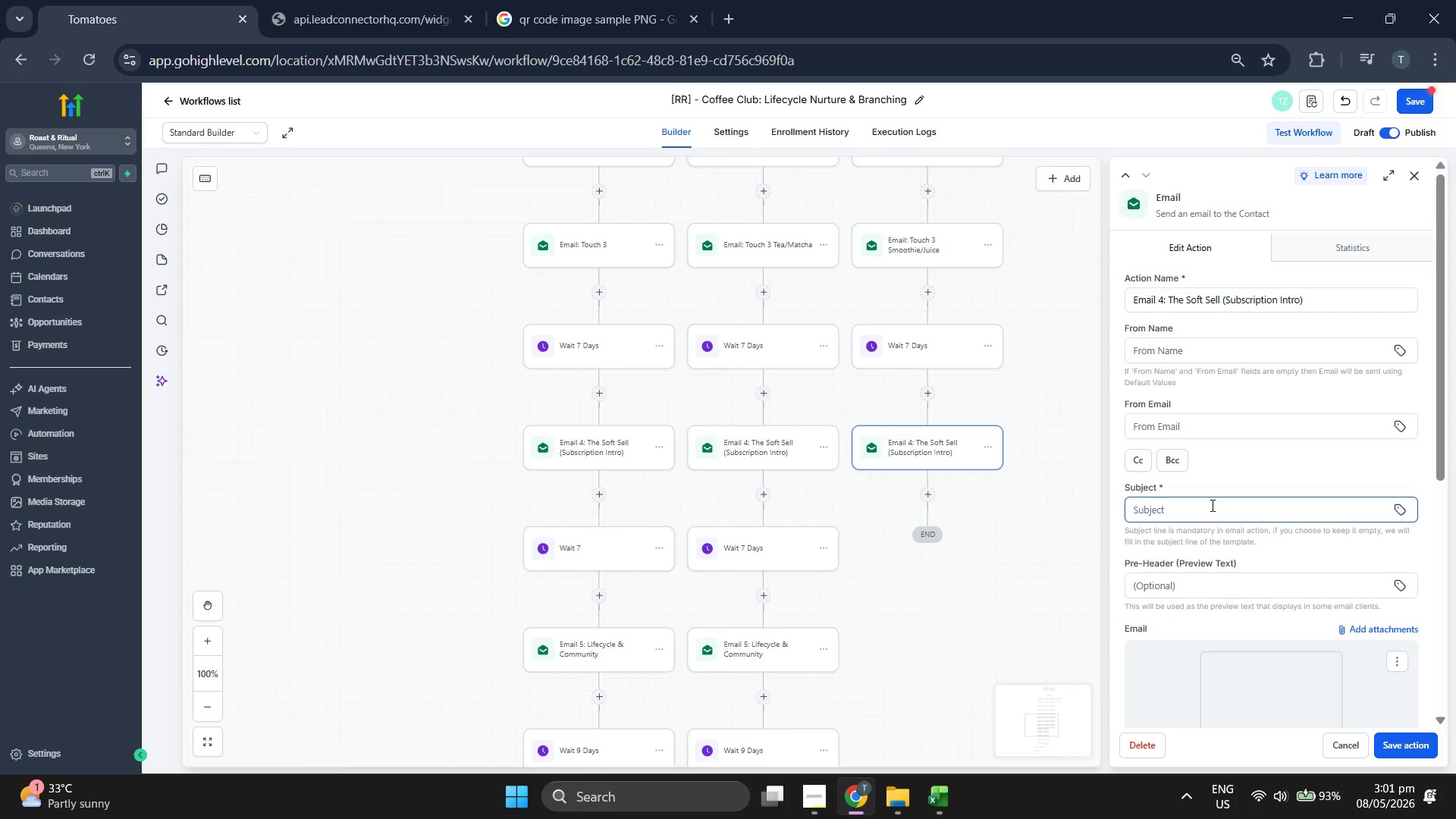 
key(Control+ControlLeft)
 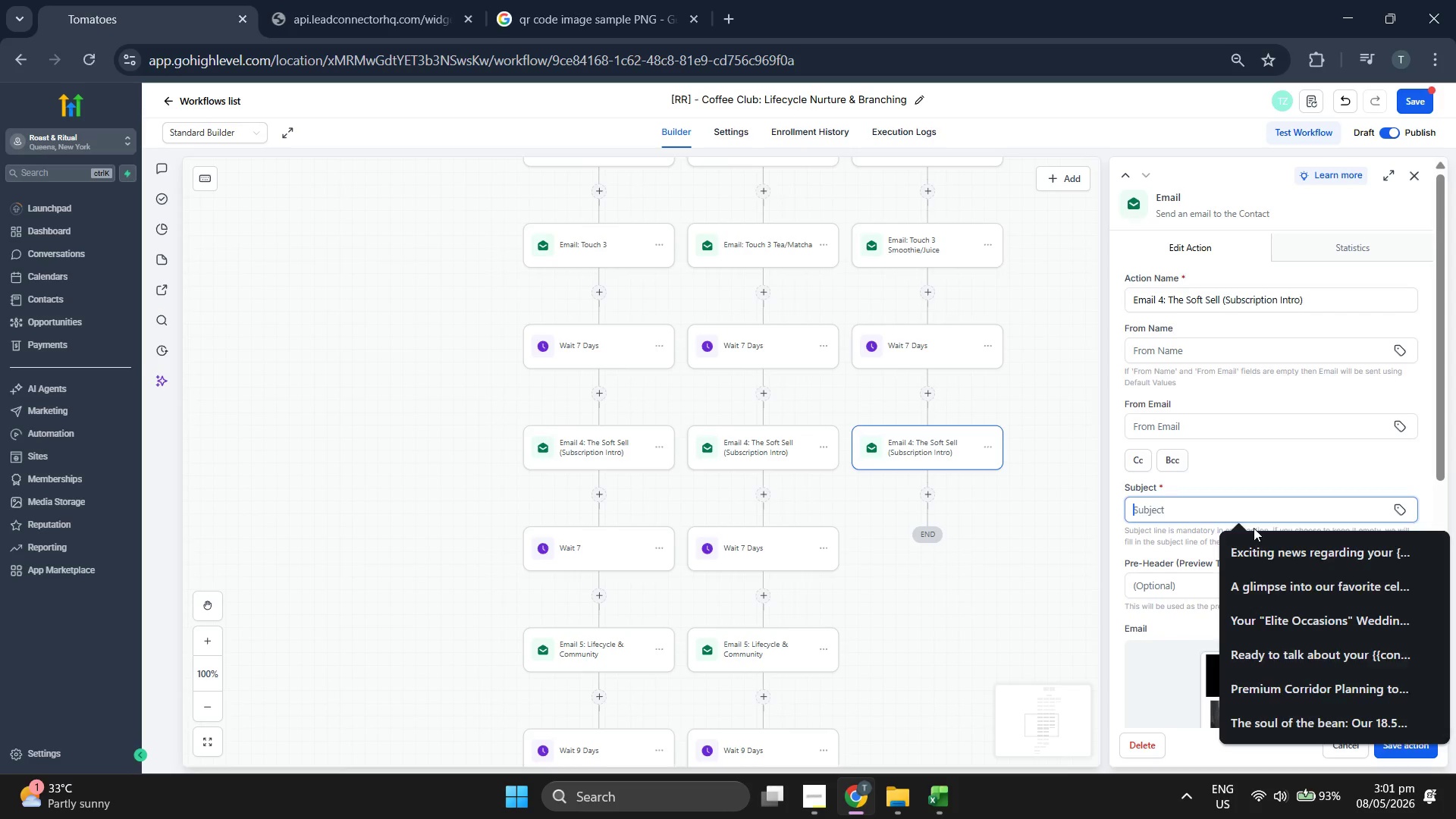 
key(Control+V)
 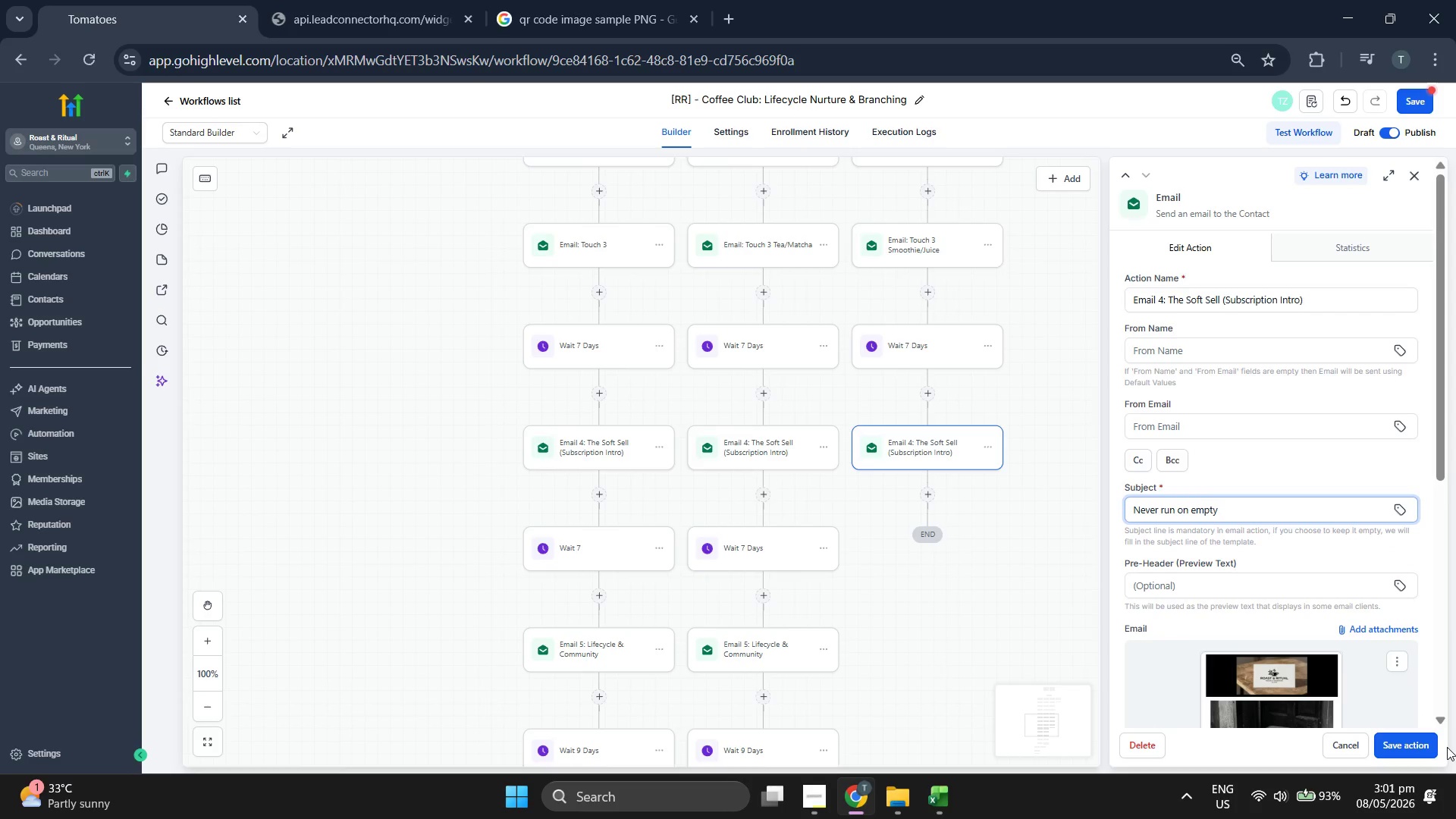 
left_click([1417, 745])
 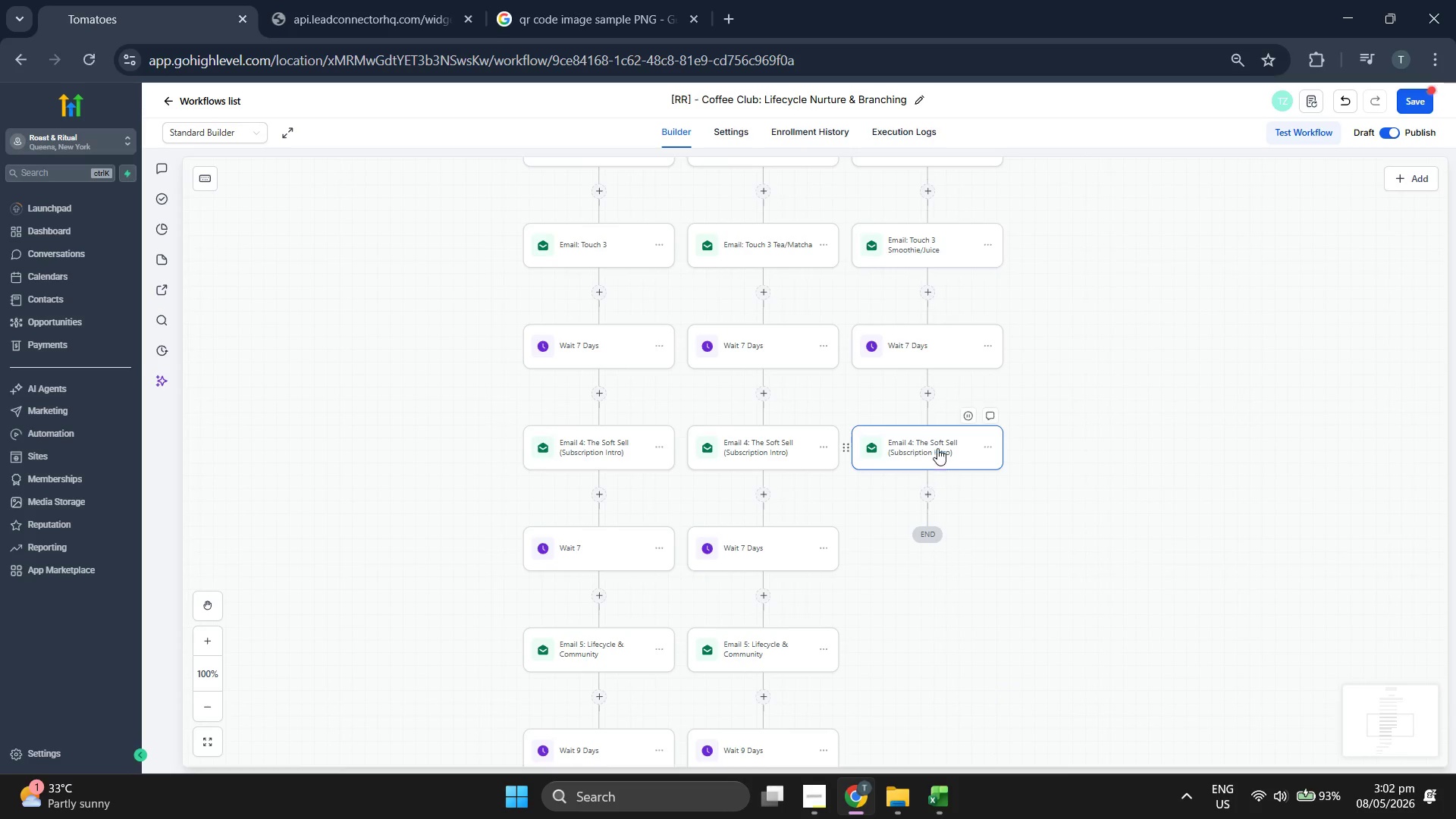 
scroll: coordinate [940, 416], scroll_direction: down, amount: 1.0
 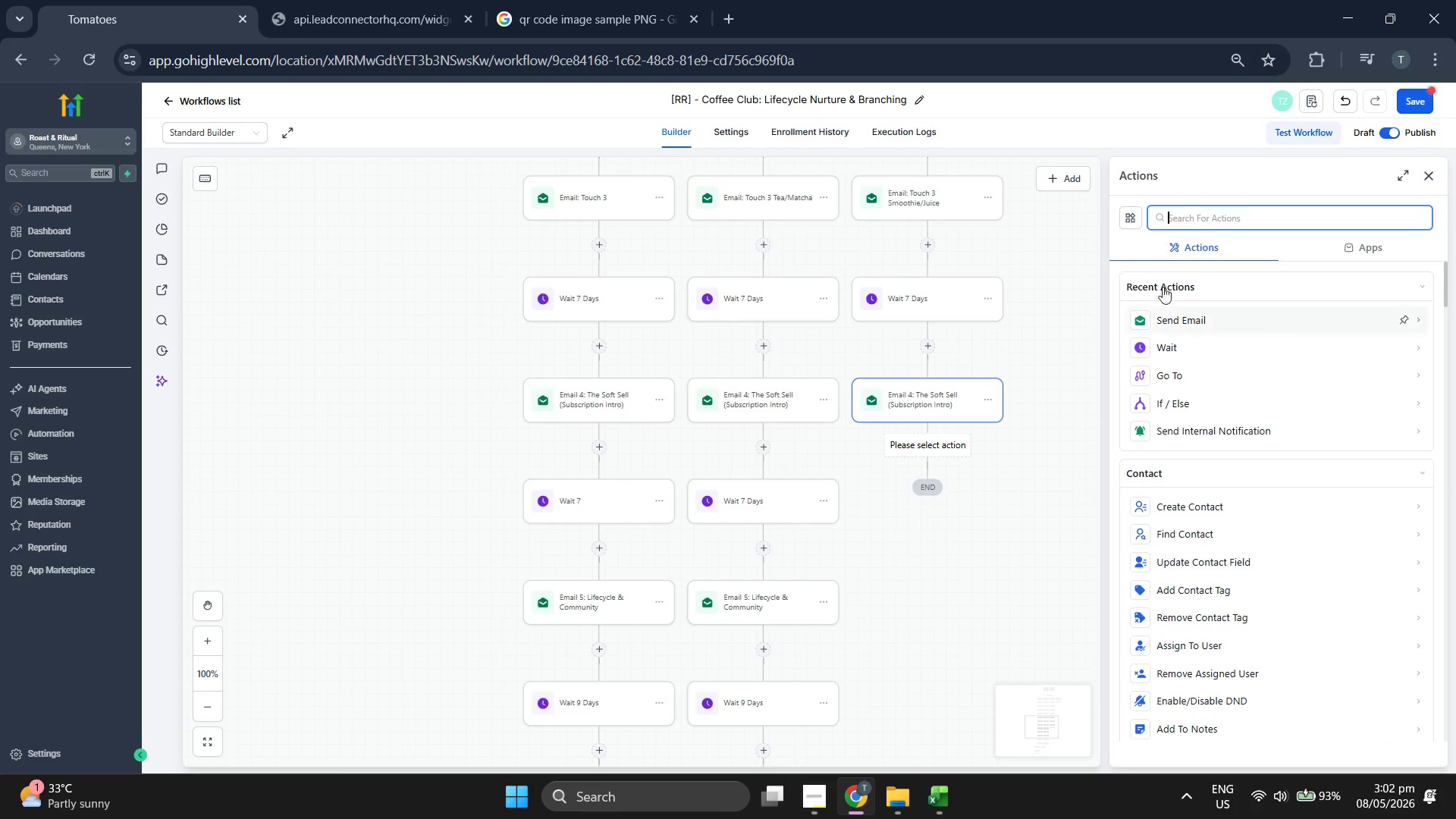 
left_click([1236, 344])
 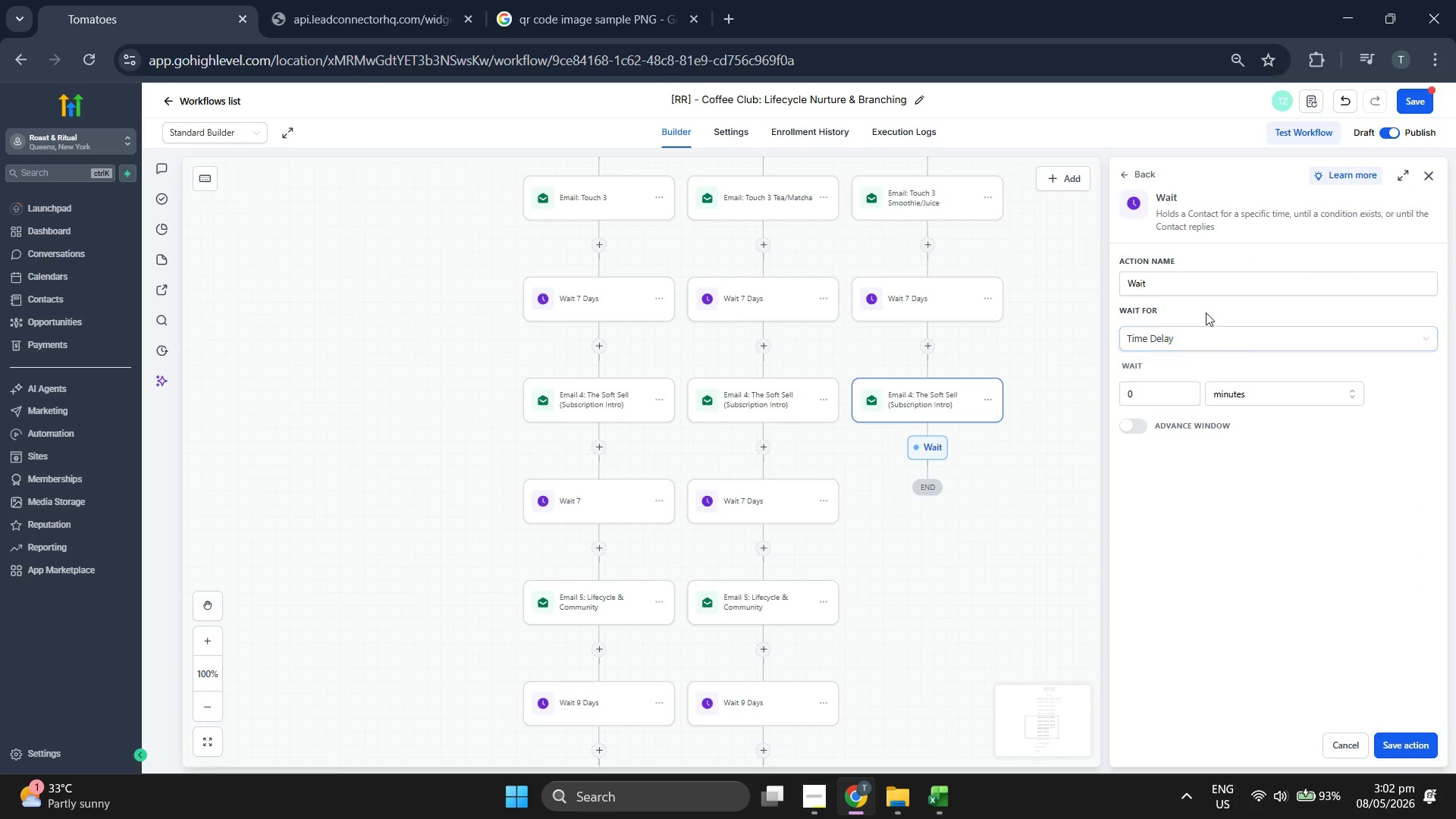 
left_click([1216, 278])
 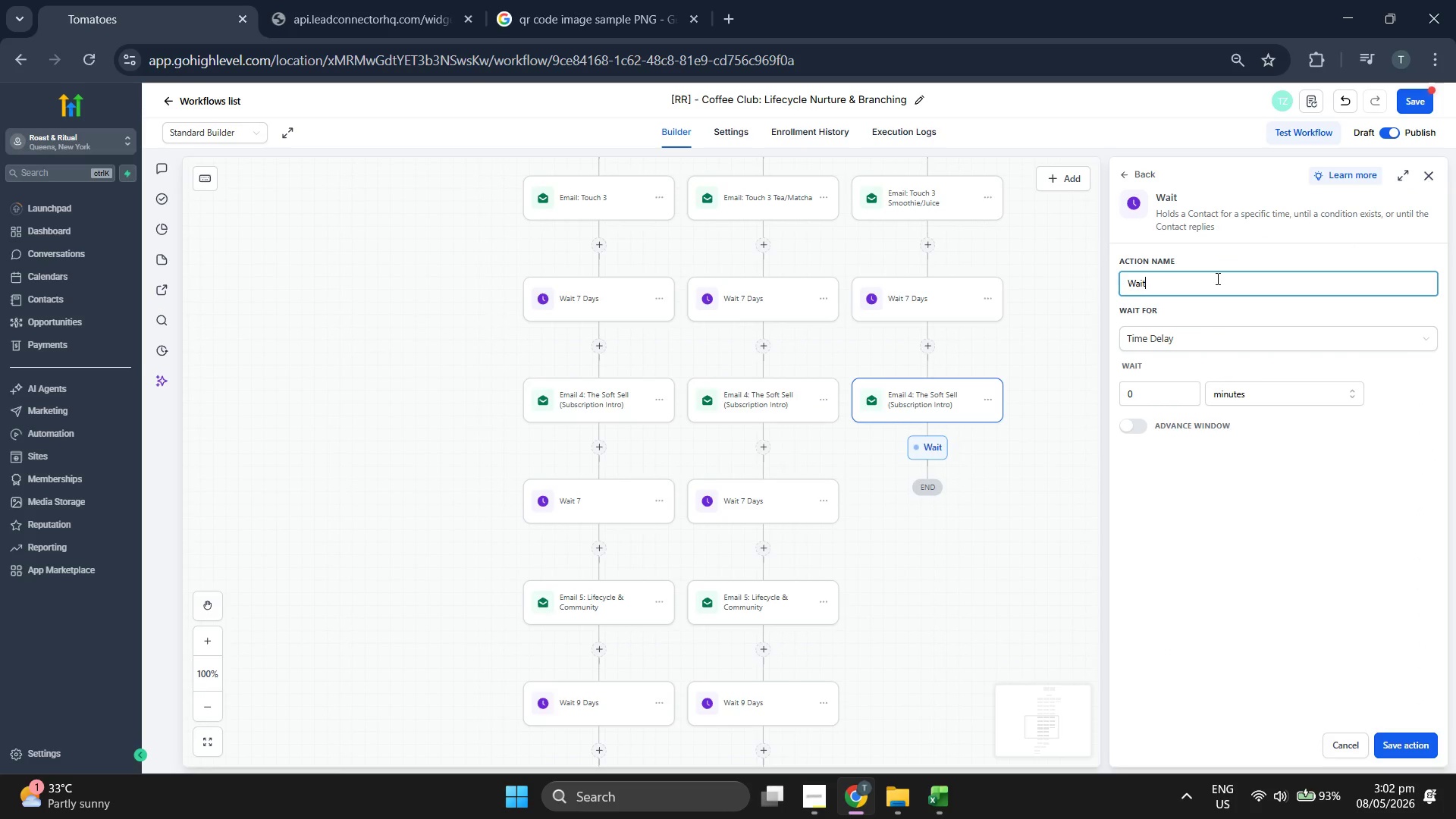 
type( 7 Days)
 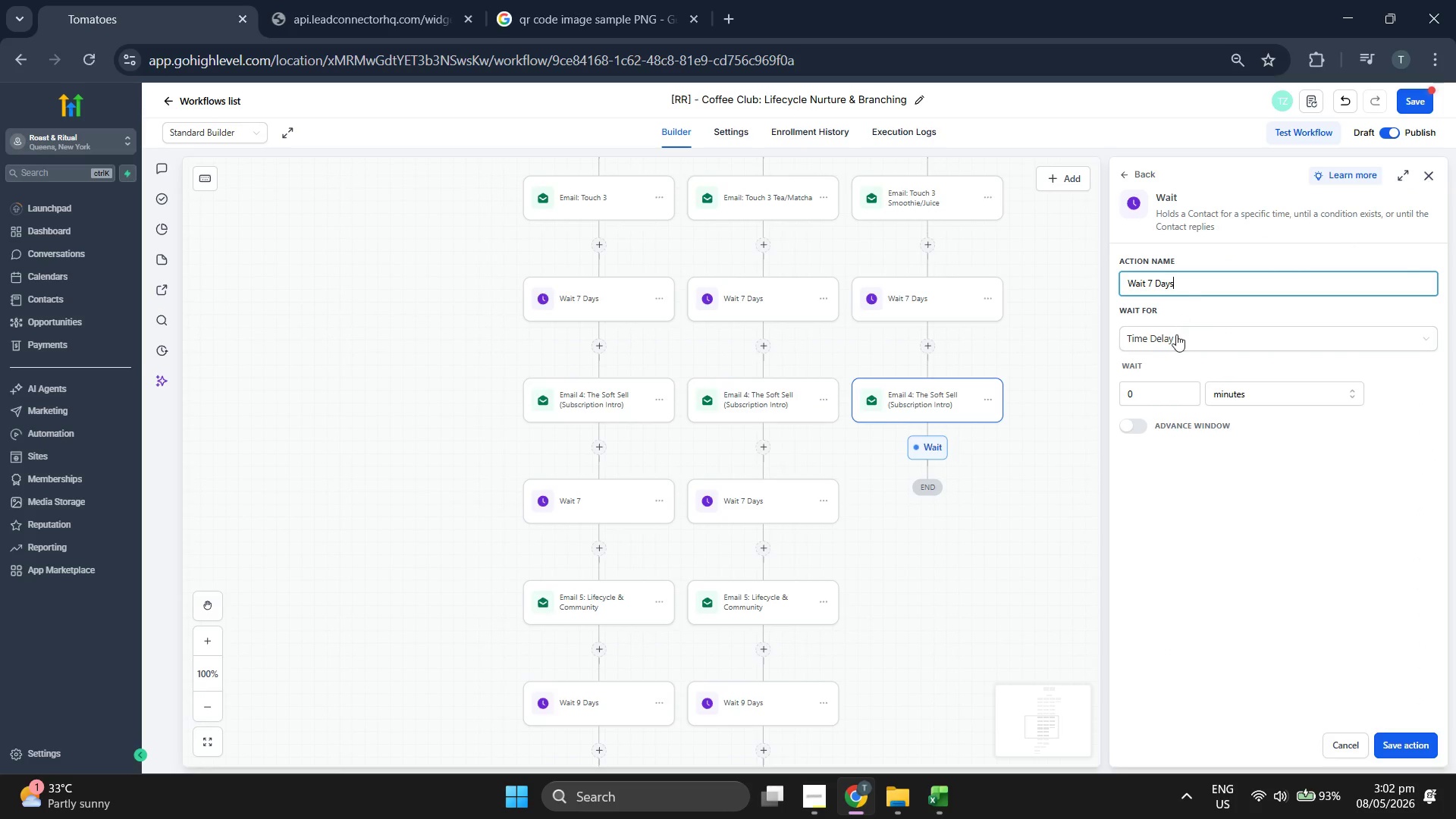 
left_click([1145, 394])
 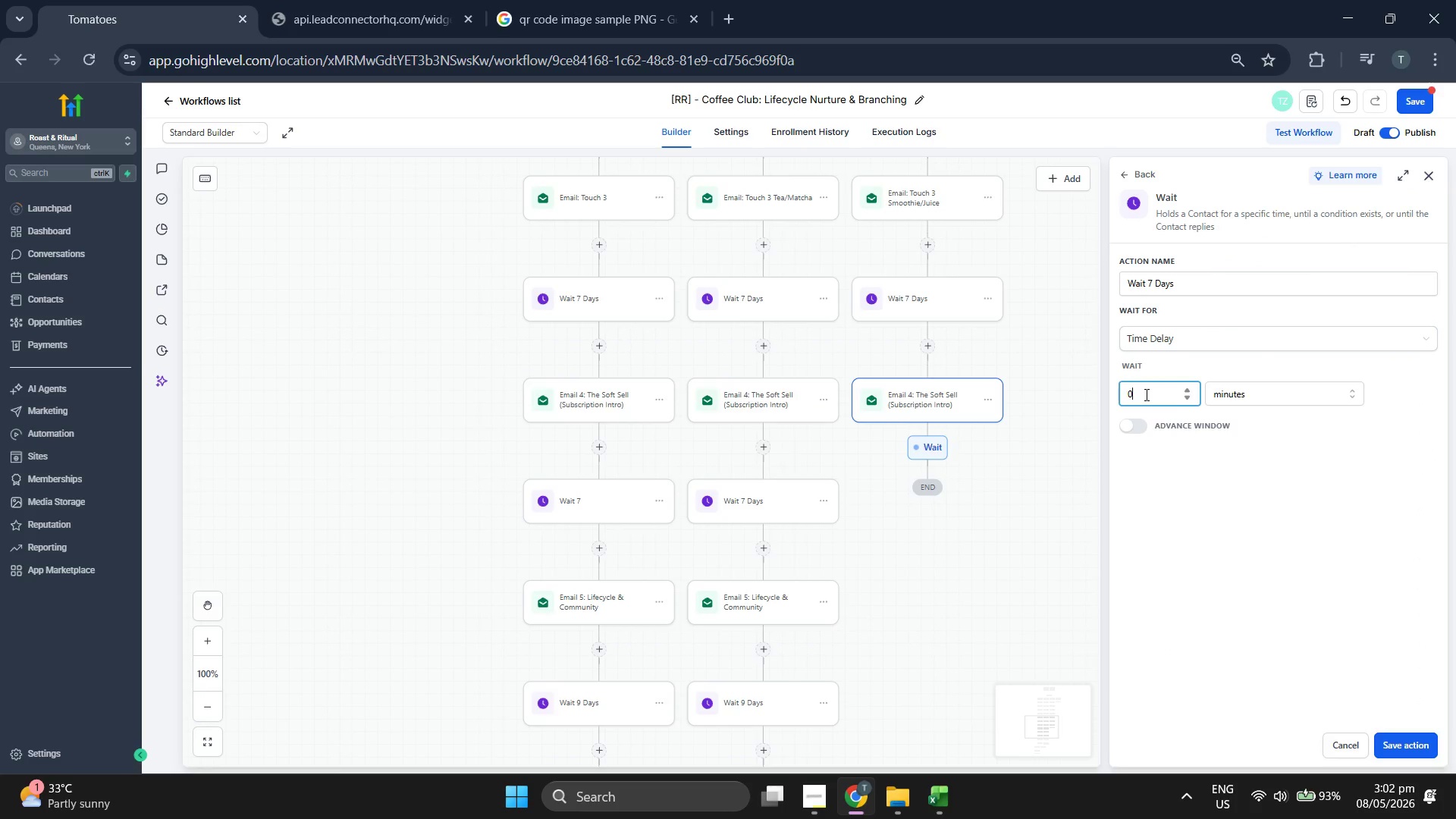 
key(7)
 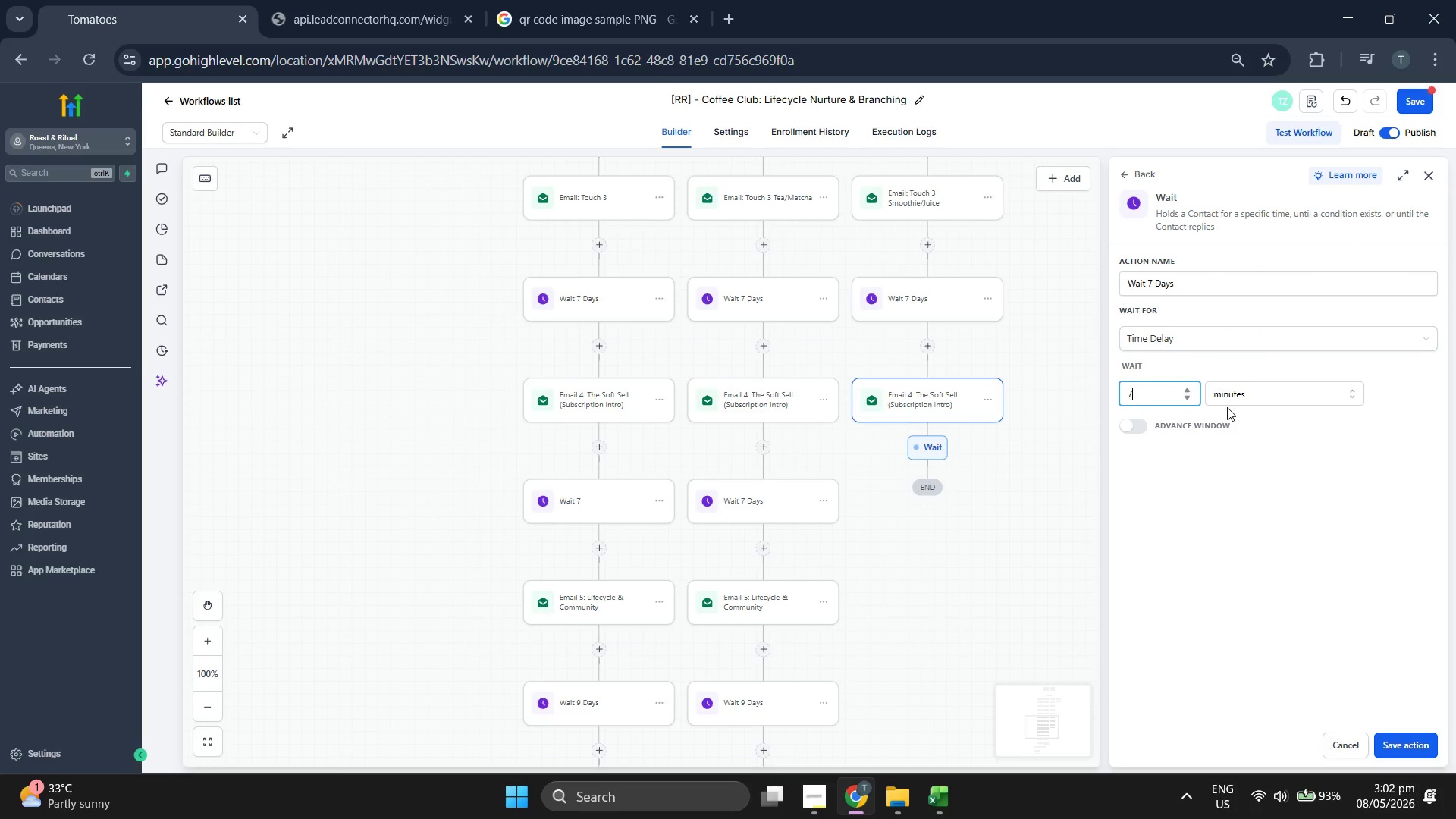 
left_click([1230, 403])
 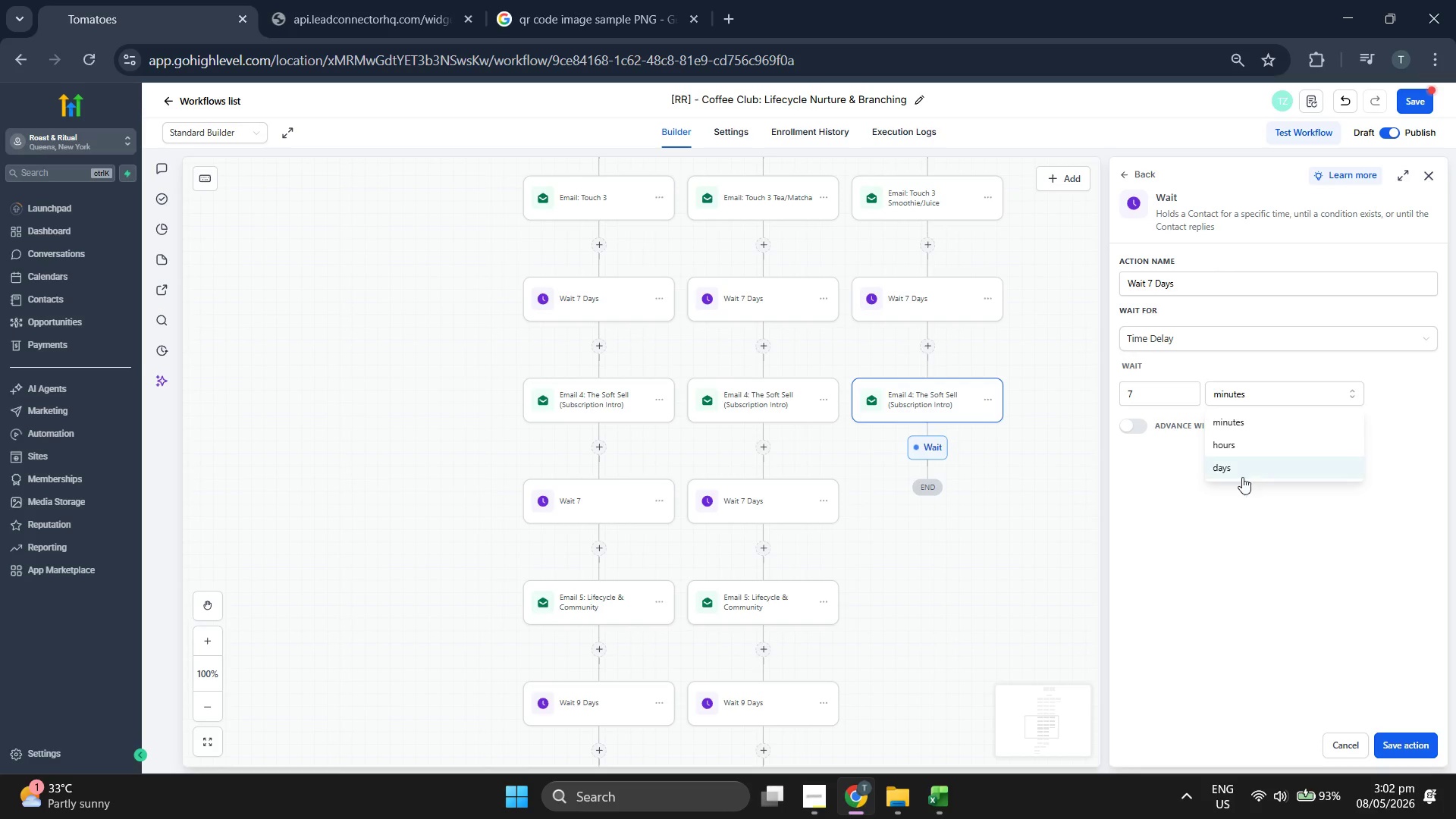 
left_click([1244, 466])
 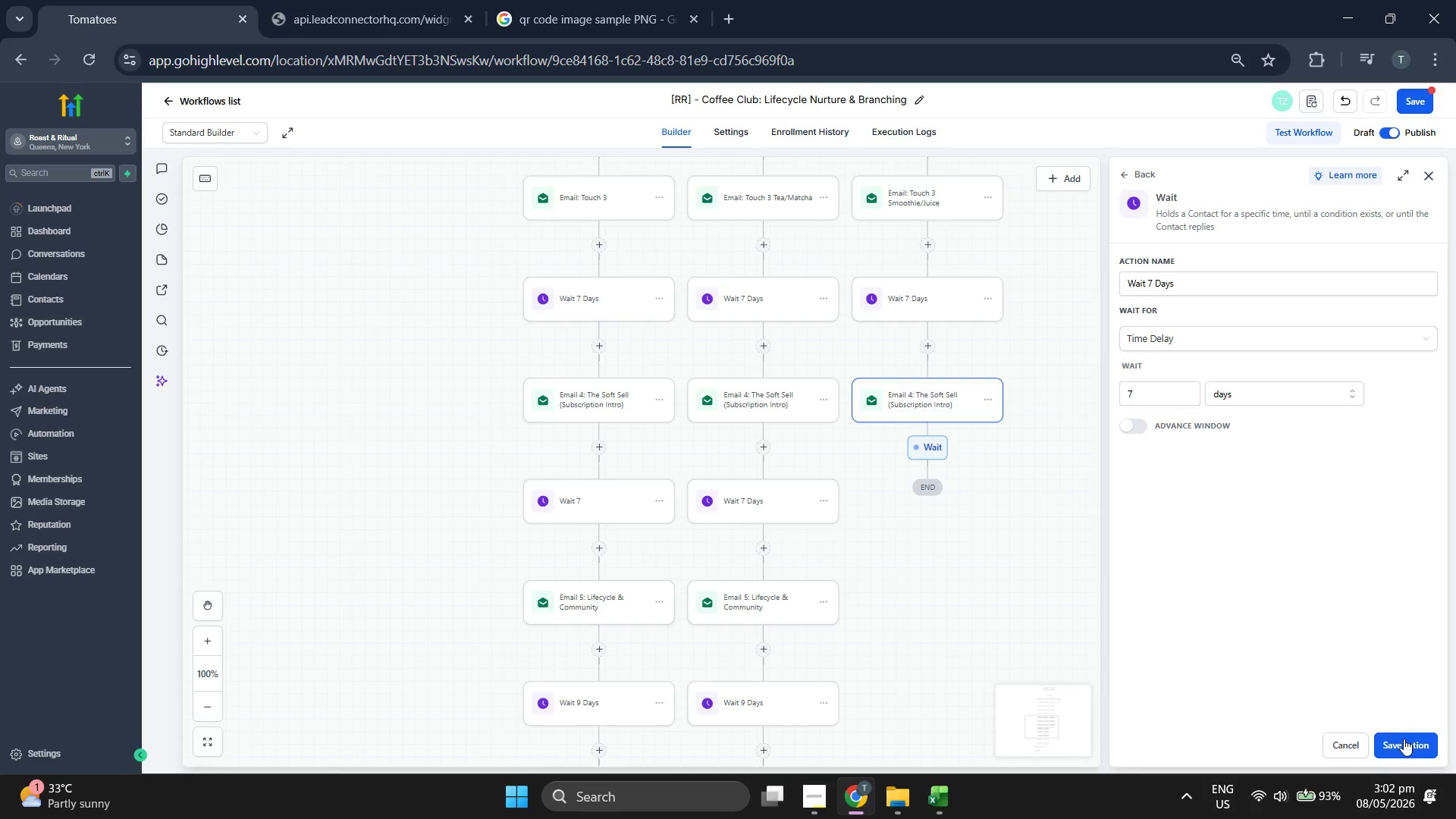 
double_click([1407, 745])
 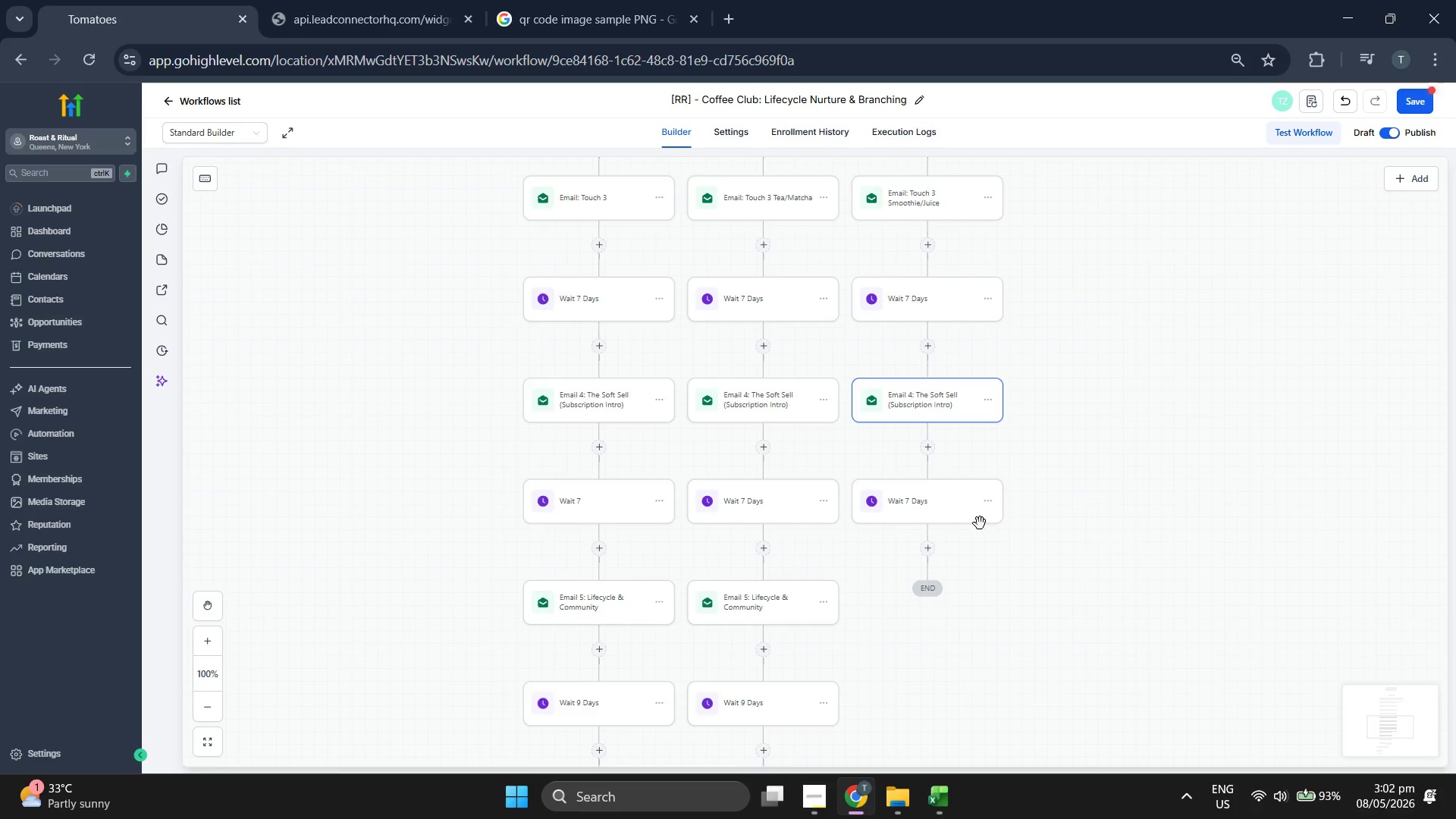 
scroll: coordinate [995, 504], scroll_direction: down, amount: 4.0
 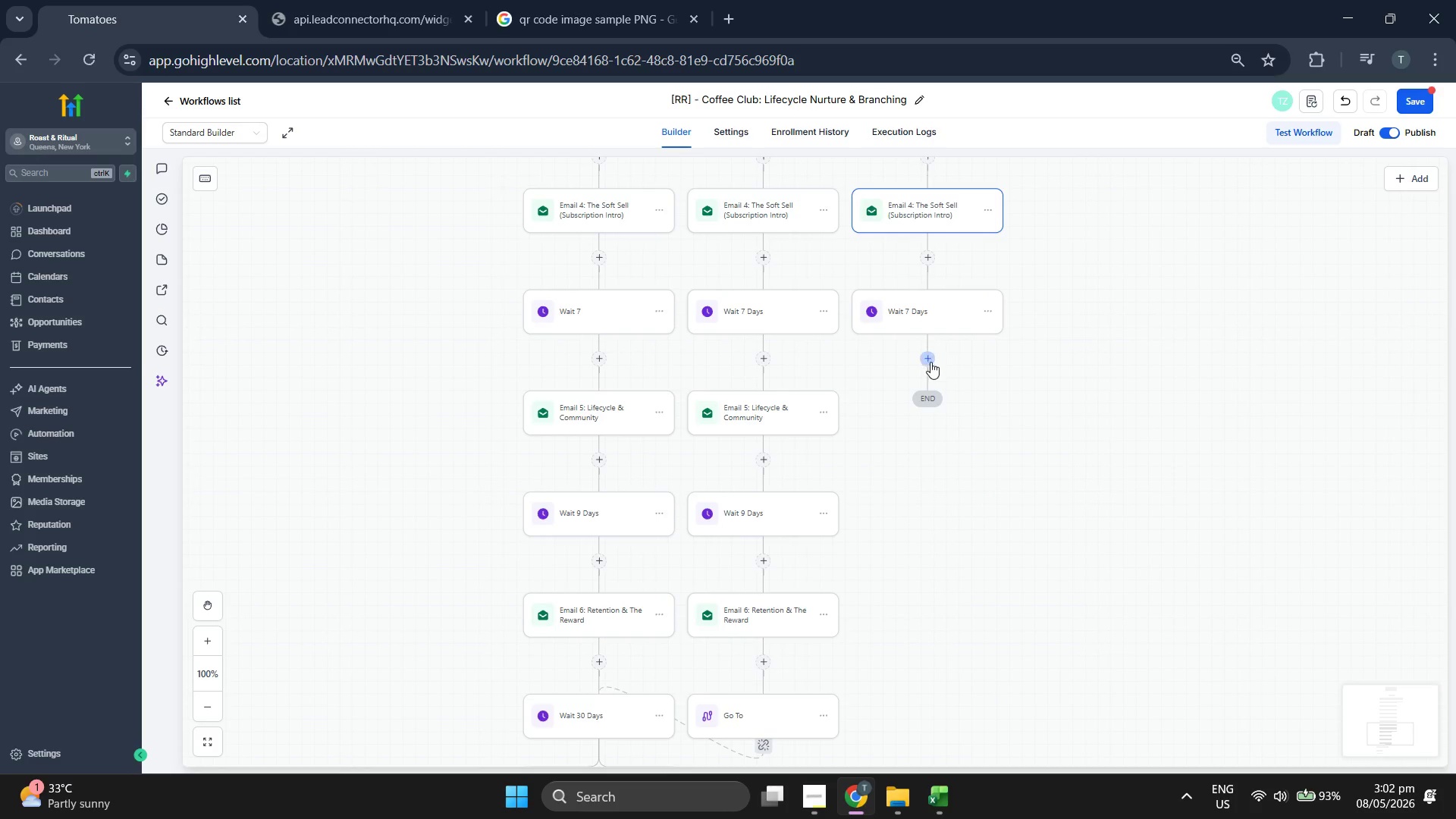 
left_click([927, 359])
 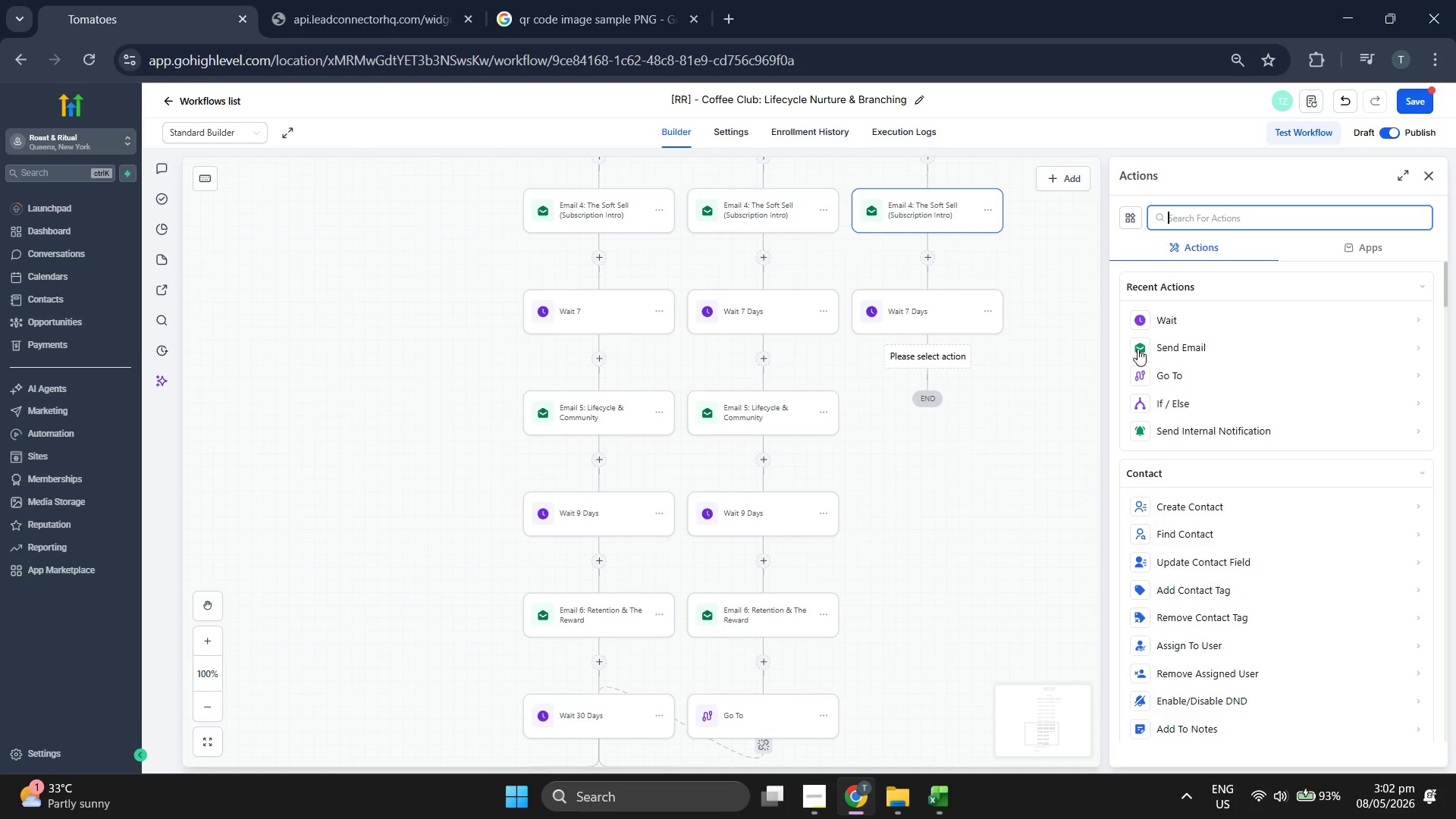 
left_click([1235, 347])
 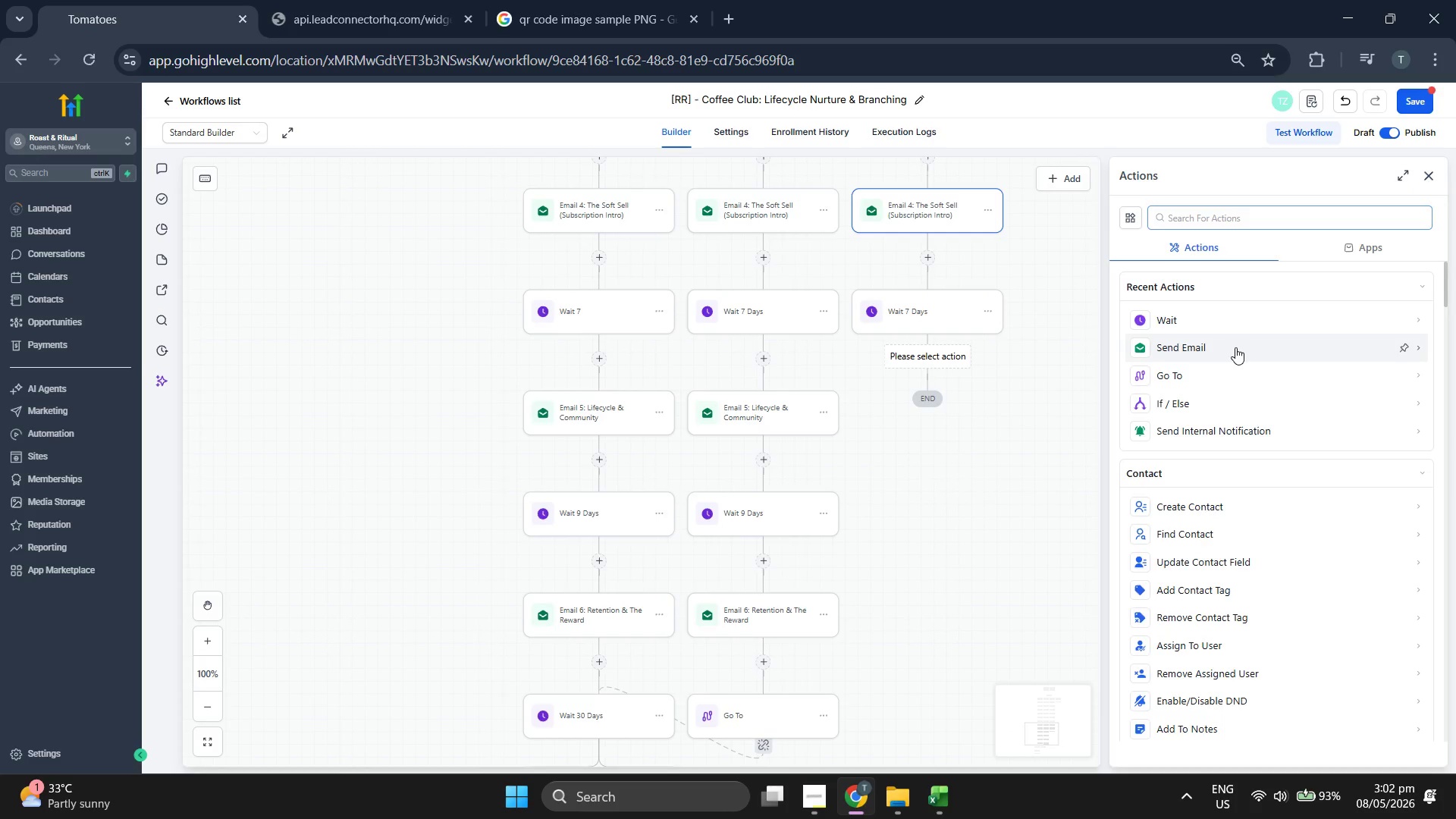 
mouse_move([1196, 353])
 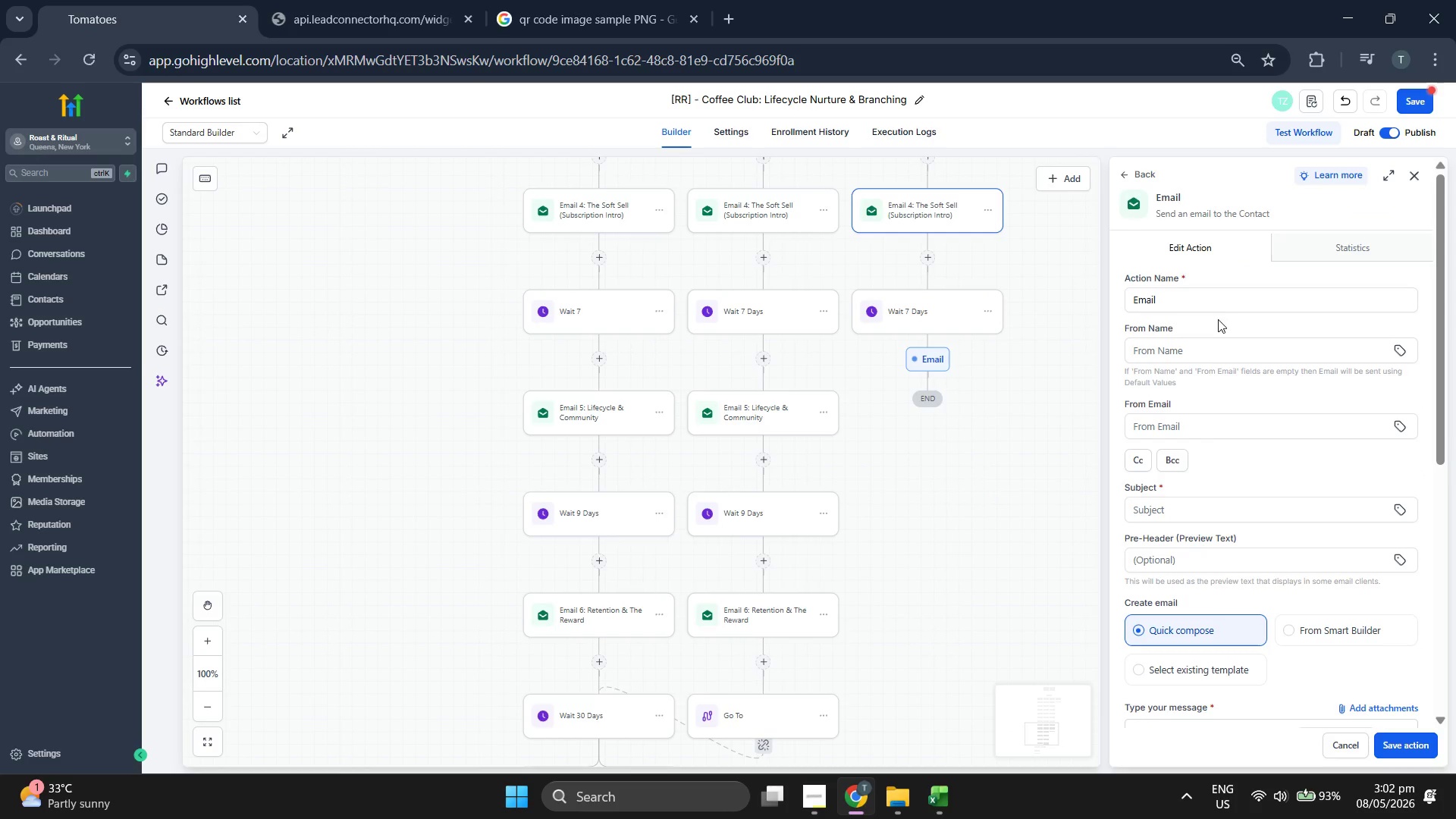 
left_click([1227, 292])
 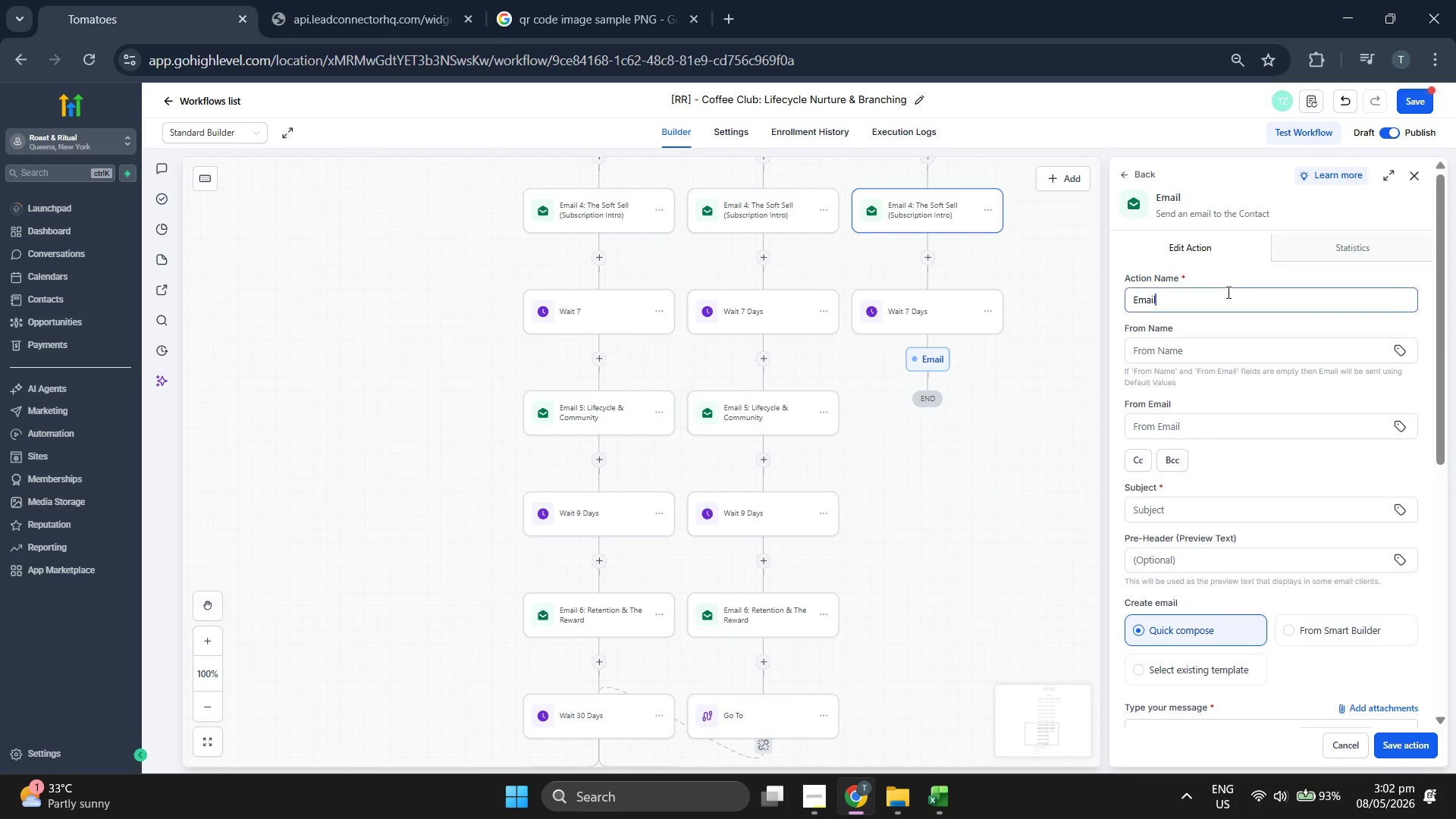 
type( 5: Lifecucl)
key(Backspace)
key(Backspace)
key(Backspace)
type(ycle & Community)
 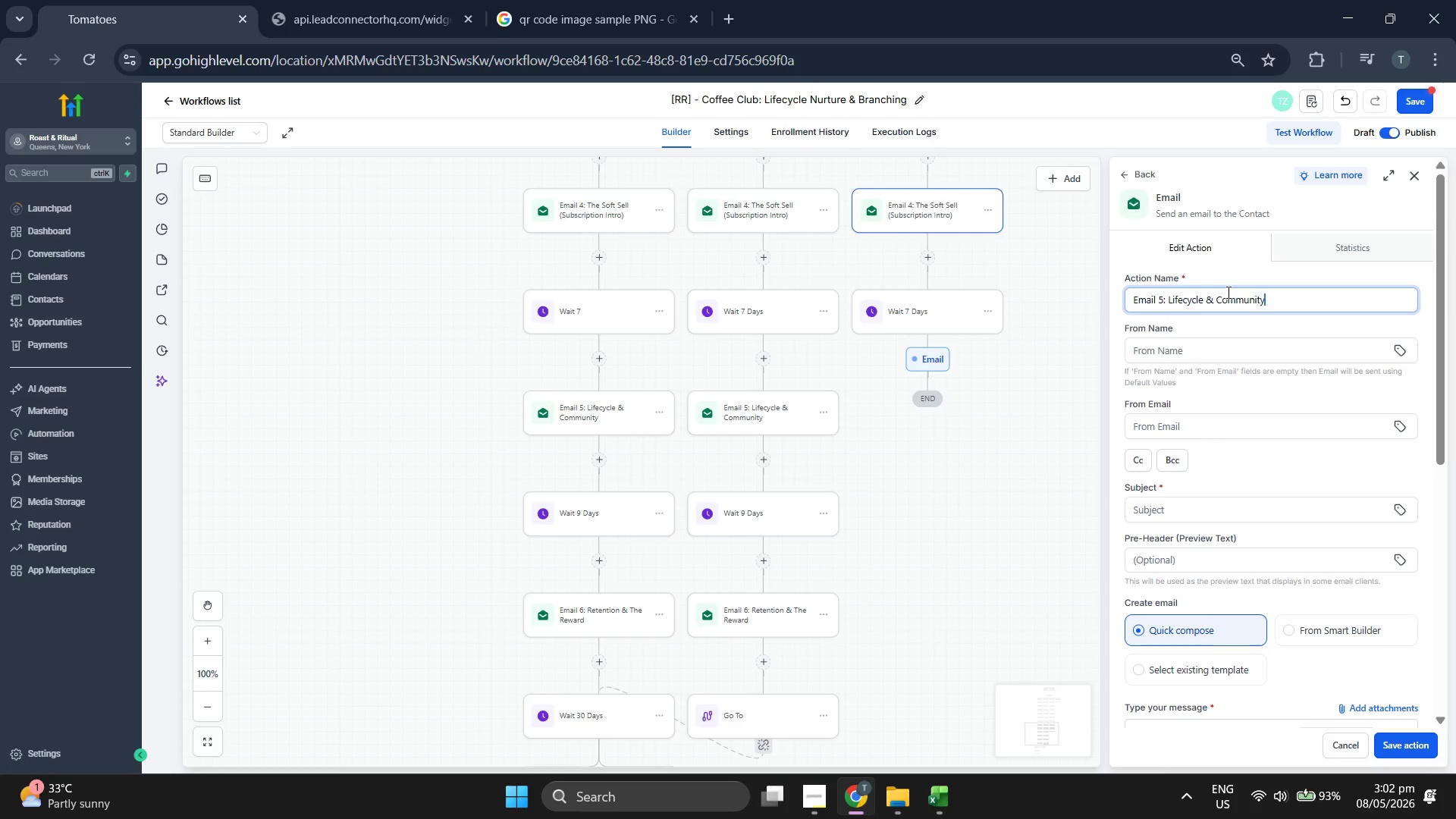 
scroll: coordinate [1313, 424], scroll_direction: down, amount: 3.0
 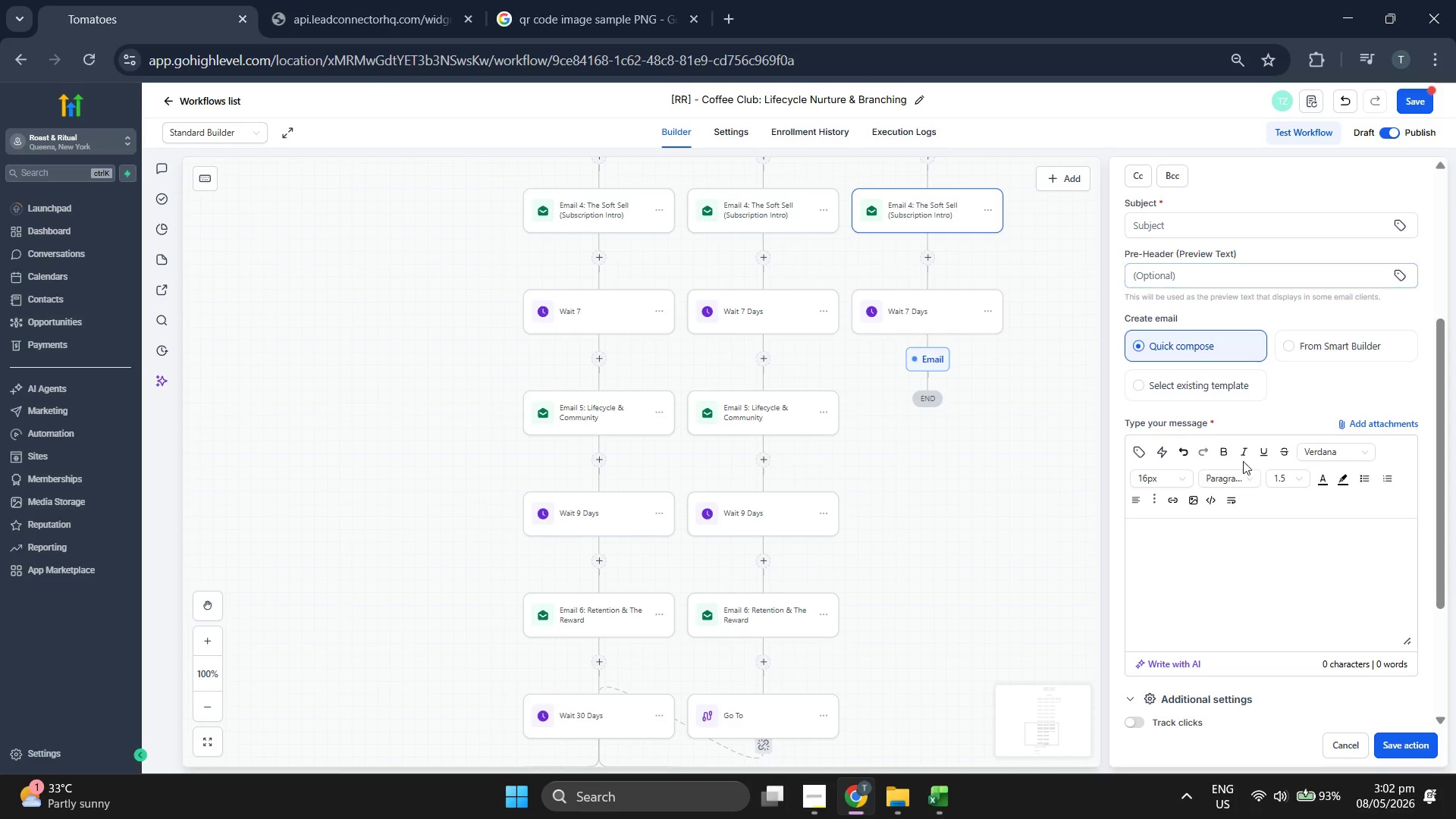 
left_click([1197, 386])
 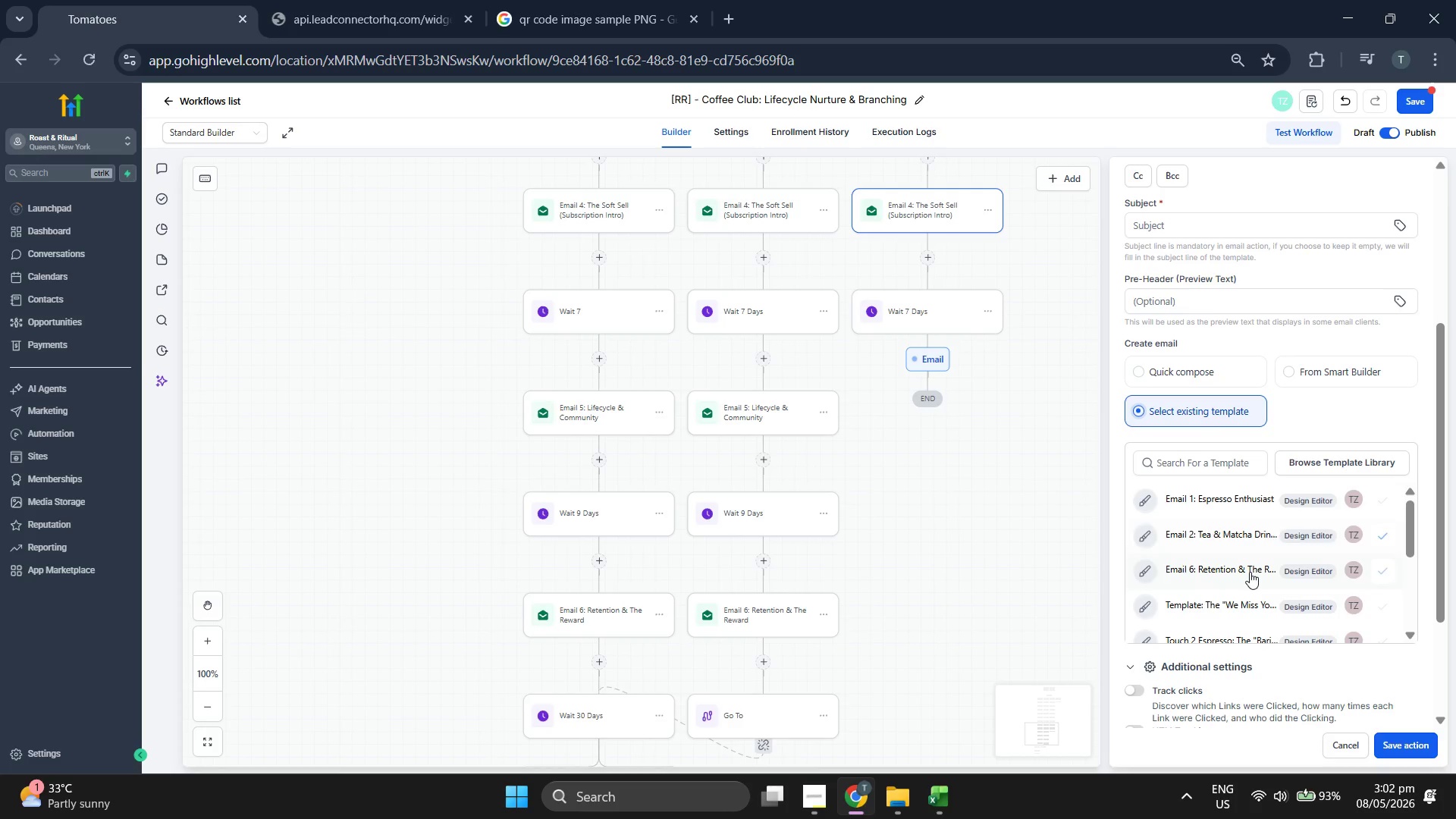 
scroll: coordinate [1252, 566], scroll_direction: down, amount: 3.0
 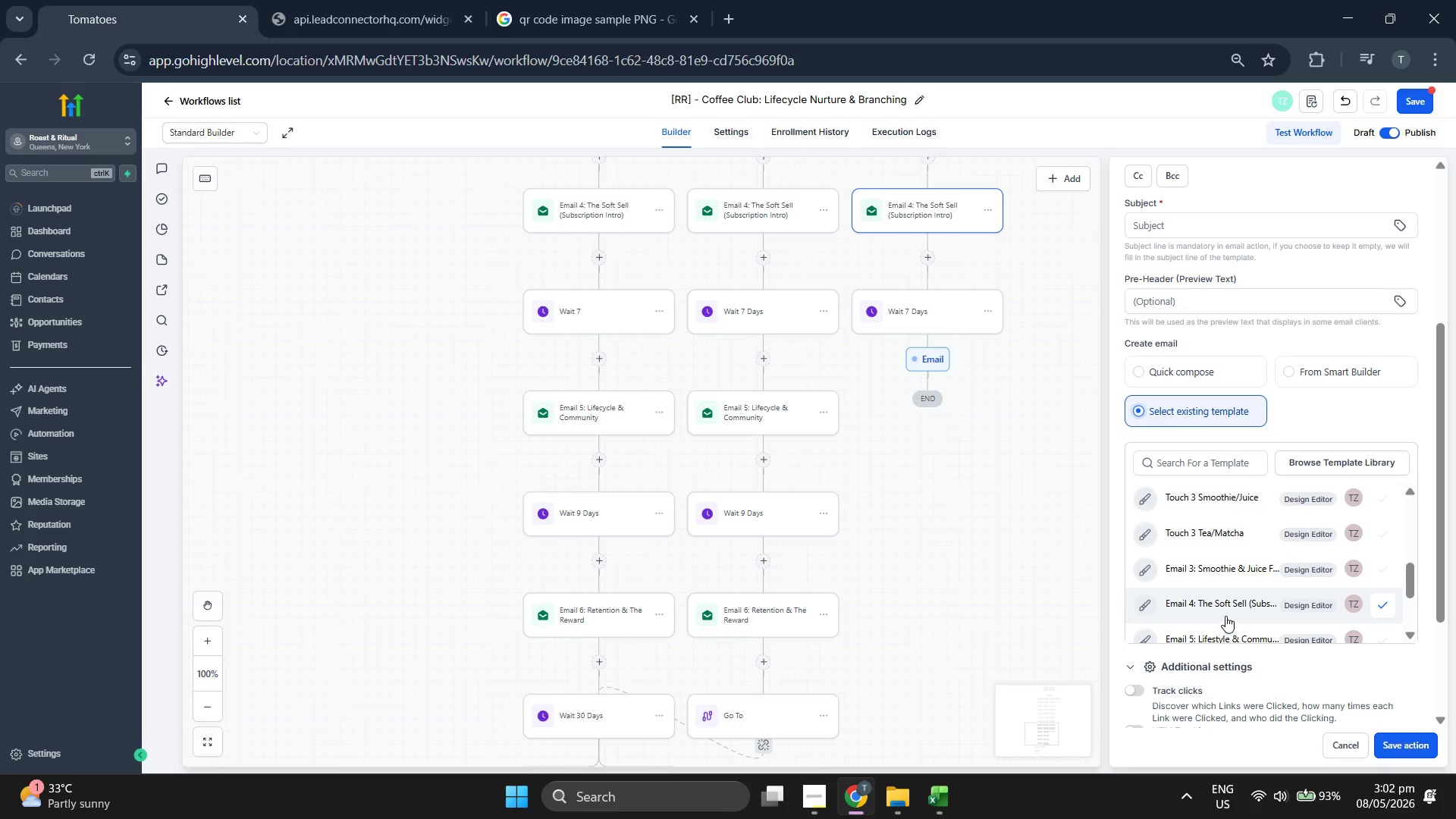 
left_click([1225, 629])
 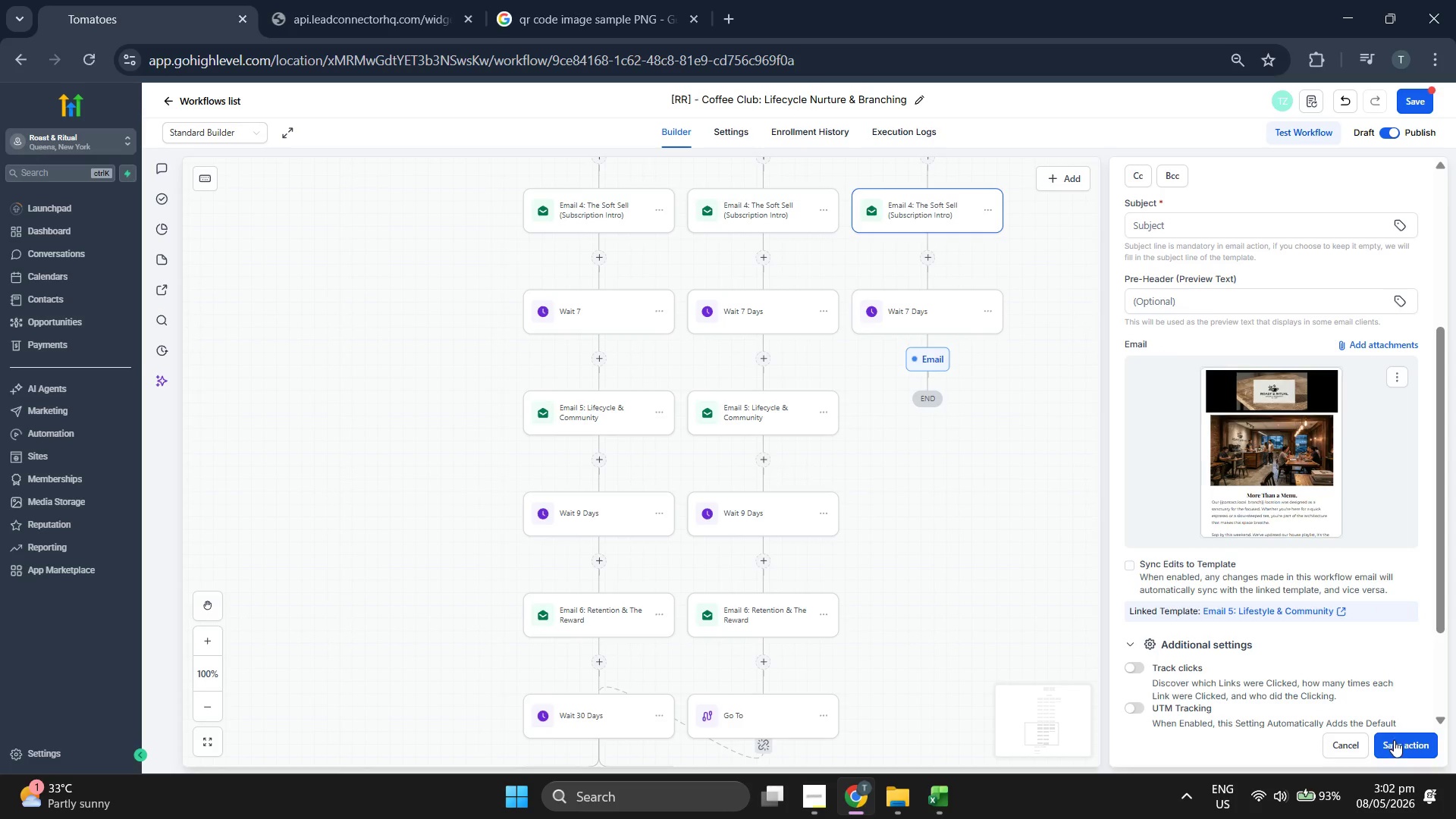 
left_click([1394, 740])
 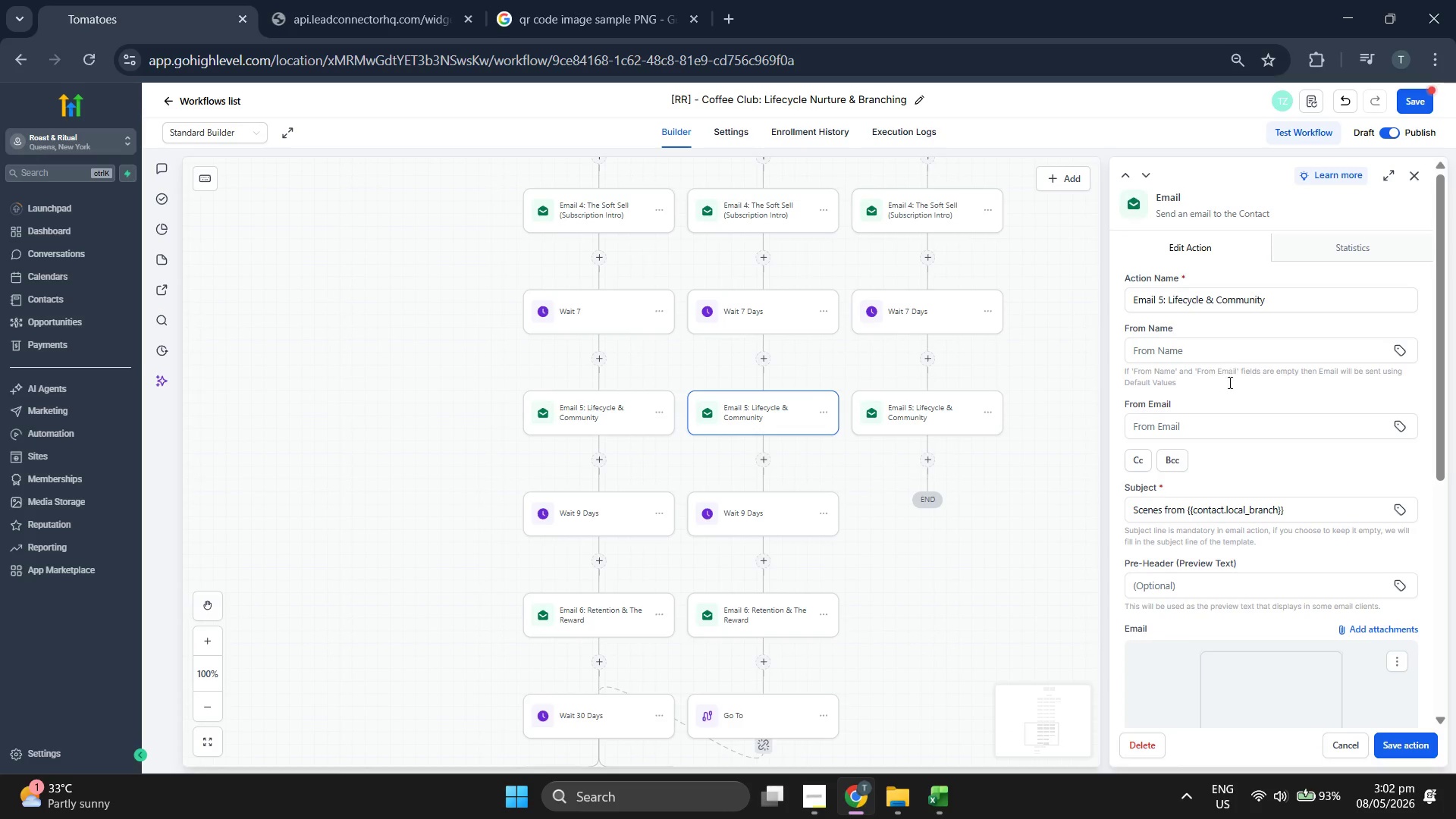 
double_click([1253, 529])
 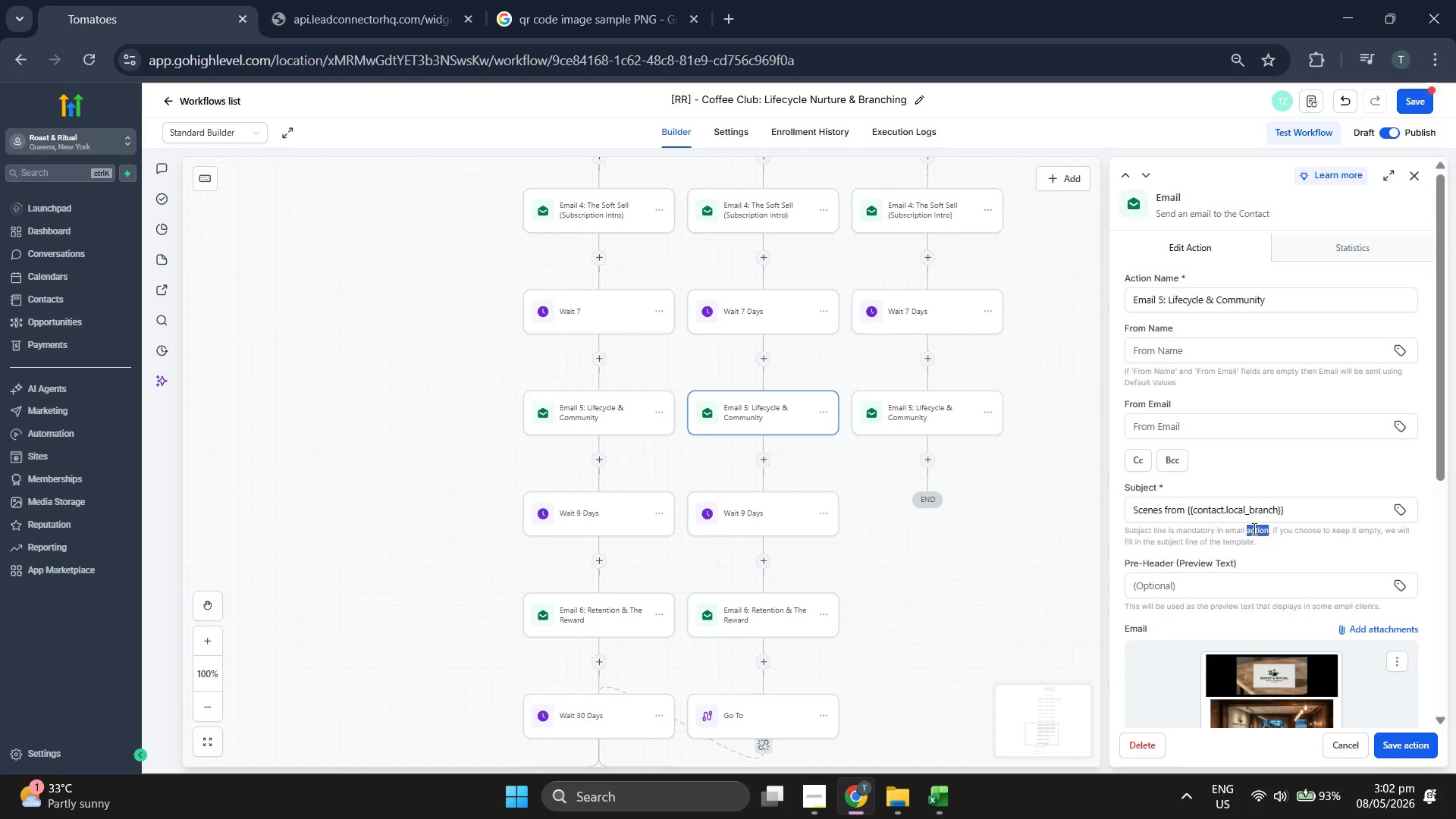 
triple_click([1253, 529])
 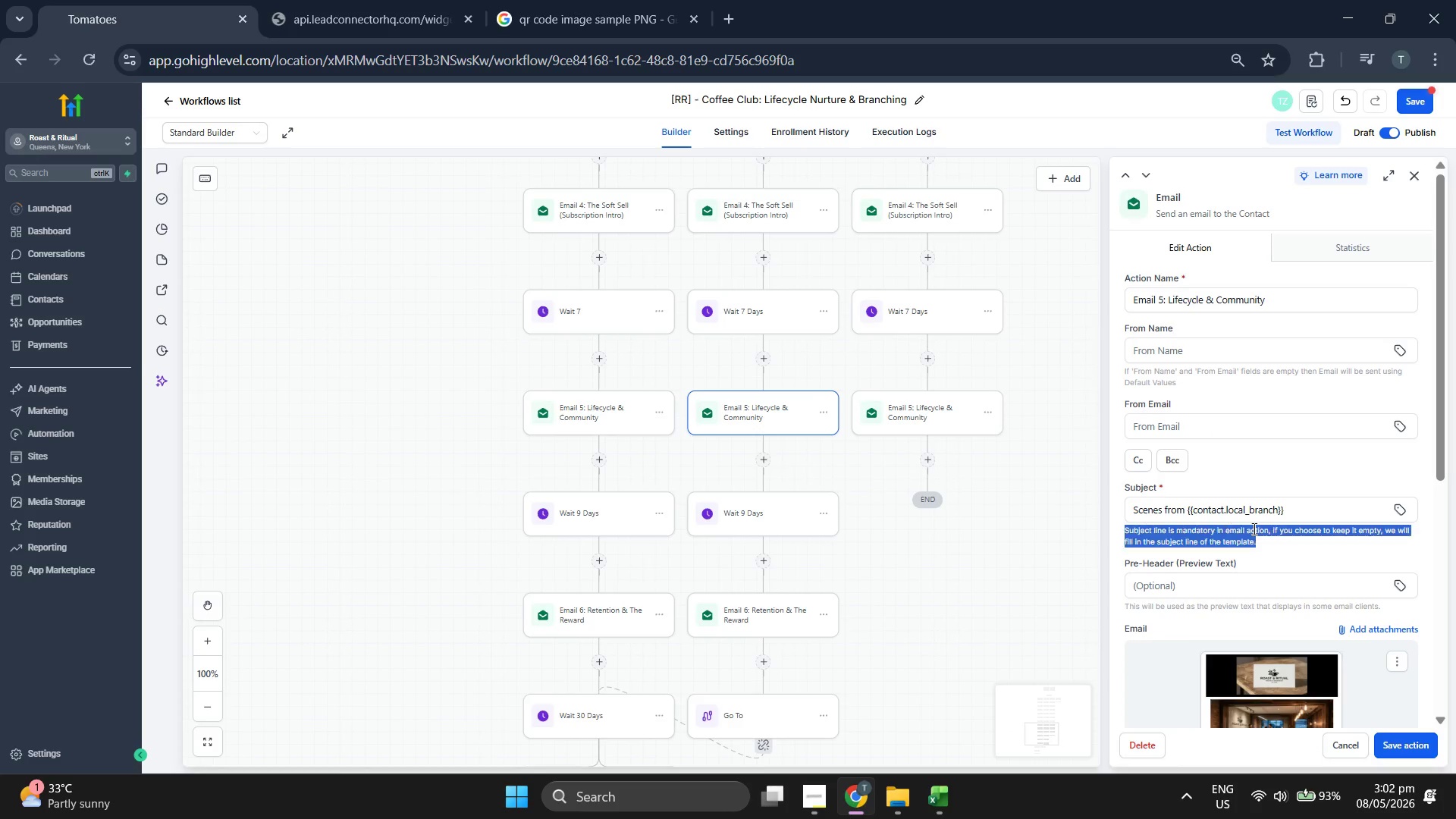 
key(Control+ControlLeft)
 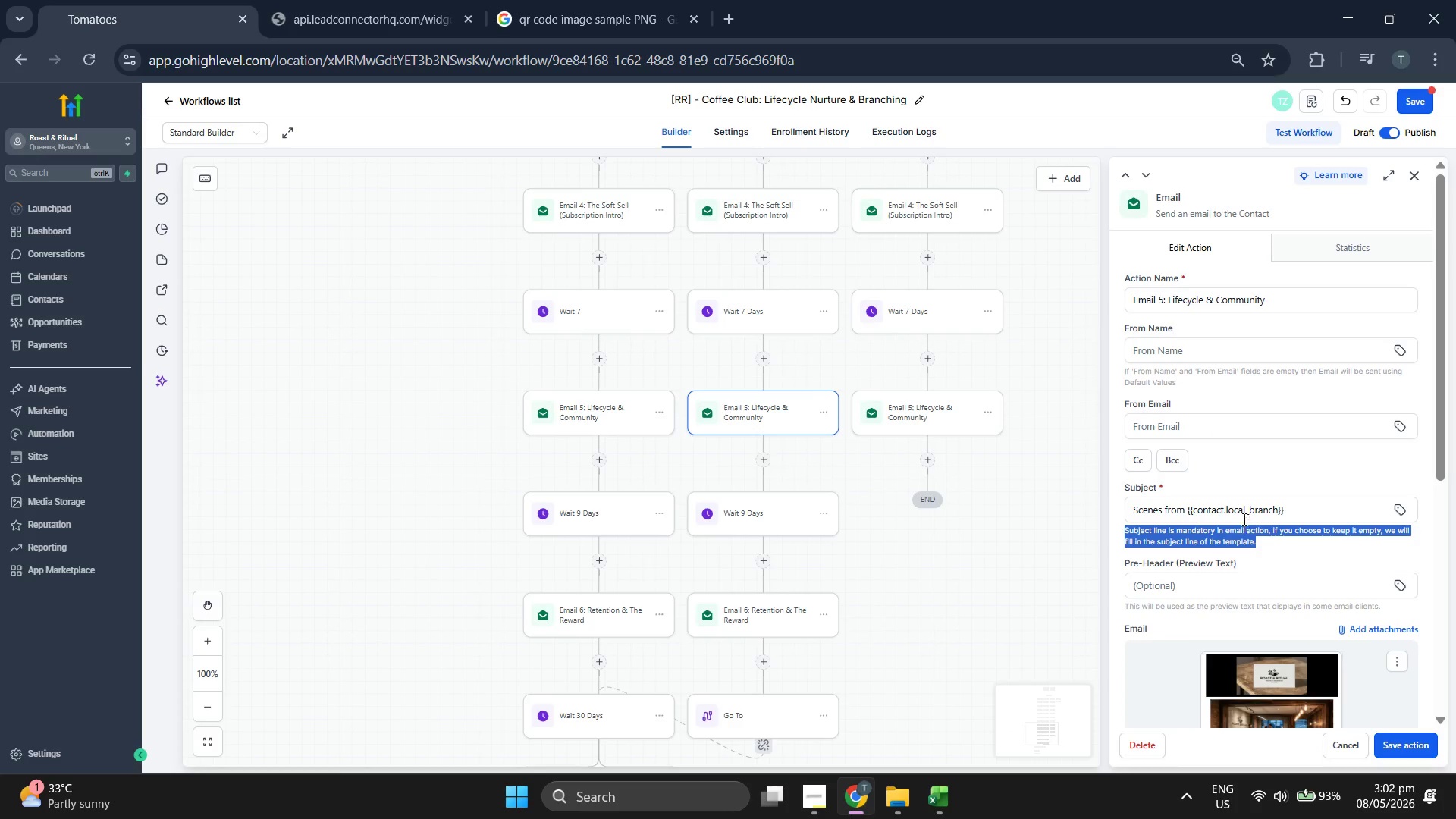 
left_click([1238, 514])
 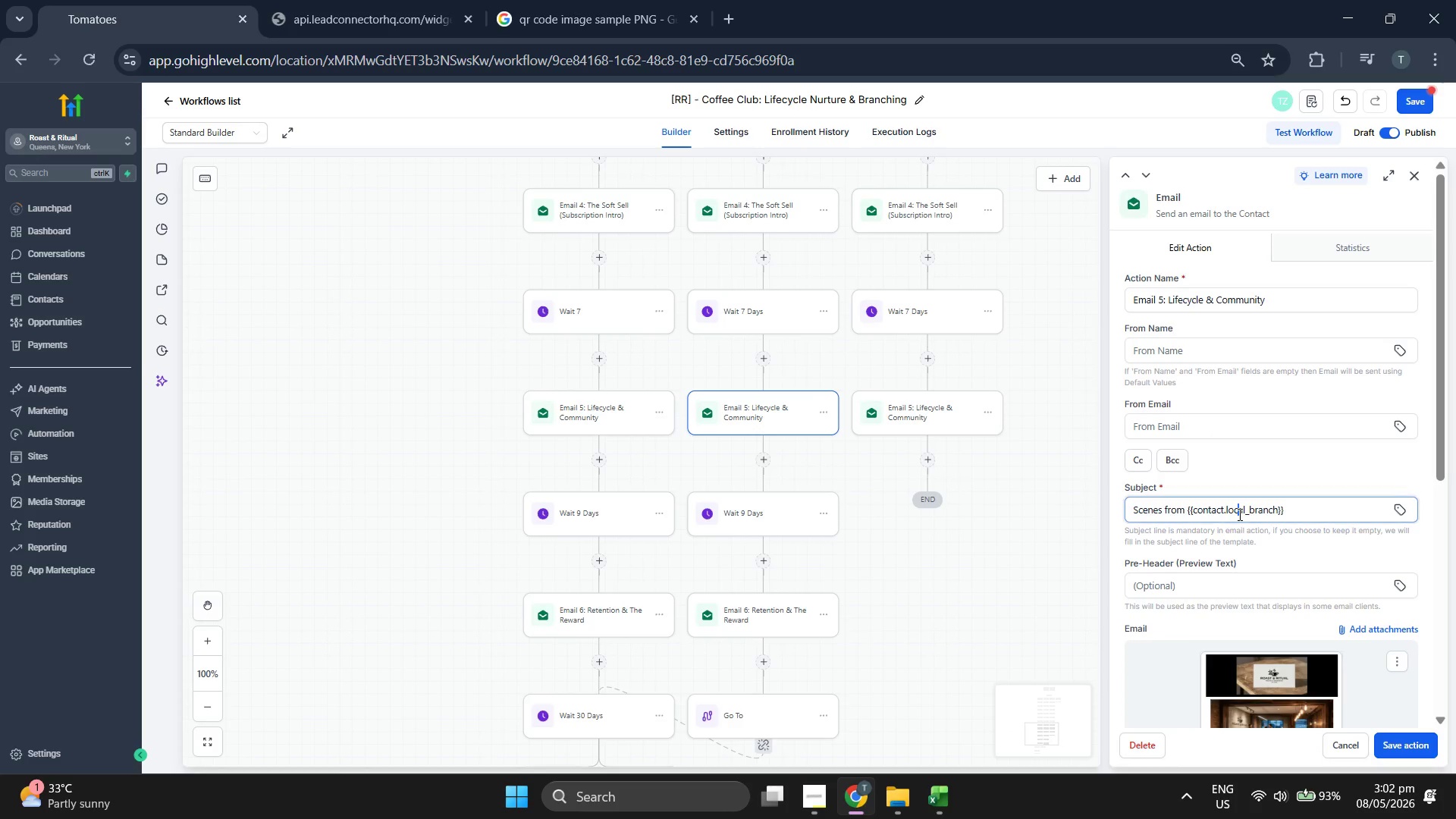 
triple_click([1238, 515])
 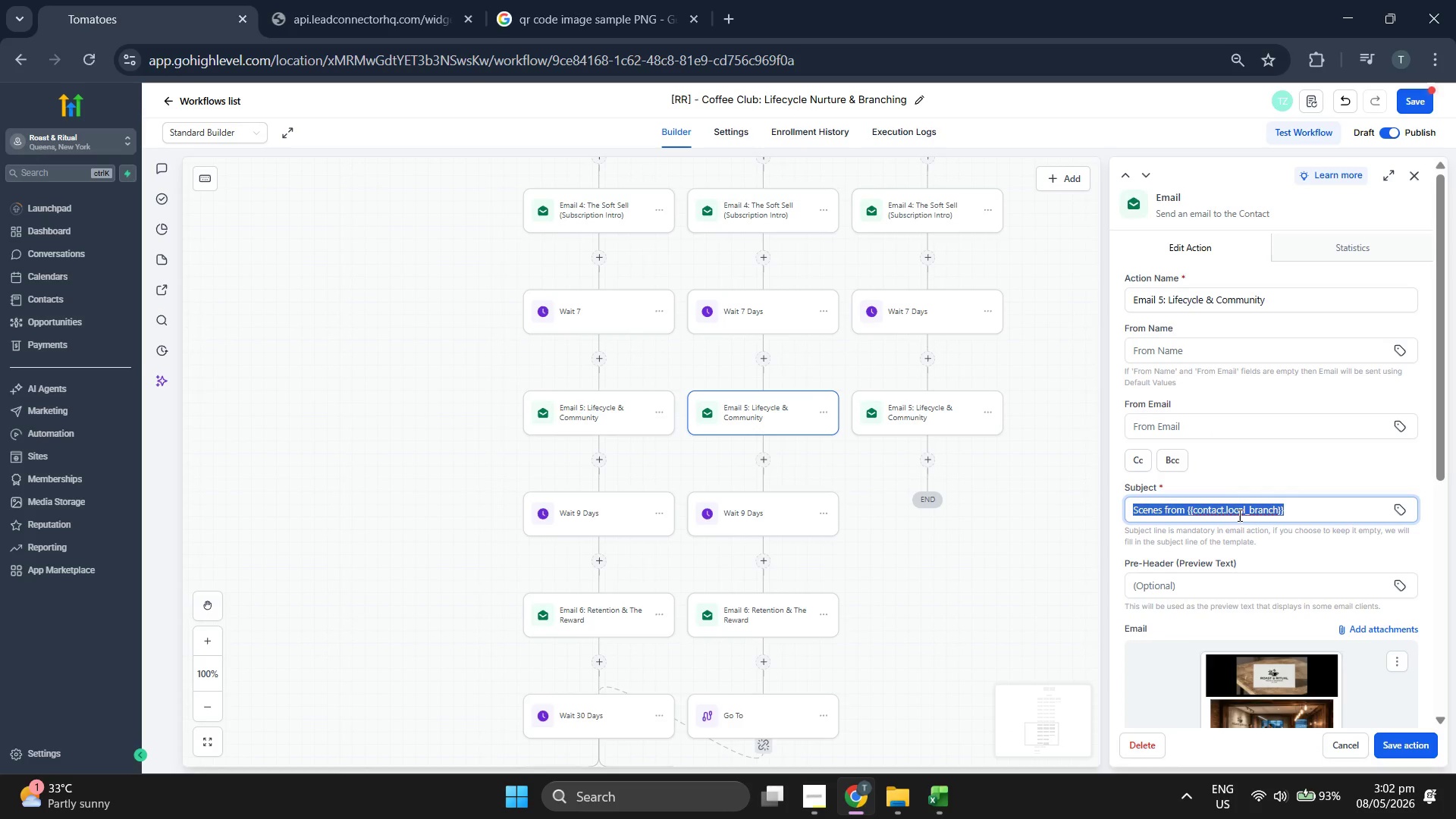 
key(Control+ControlLeft)
 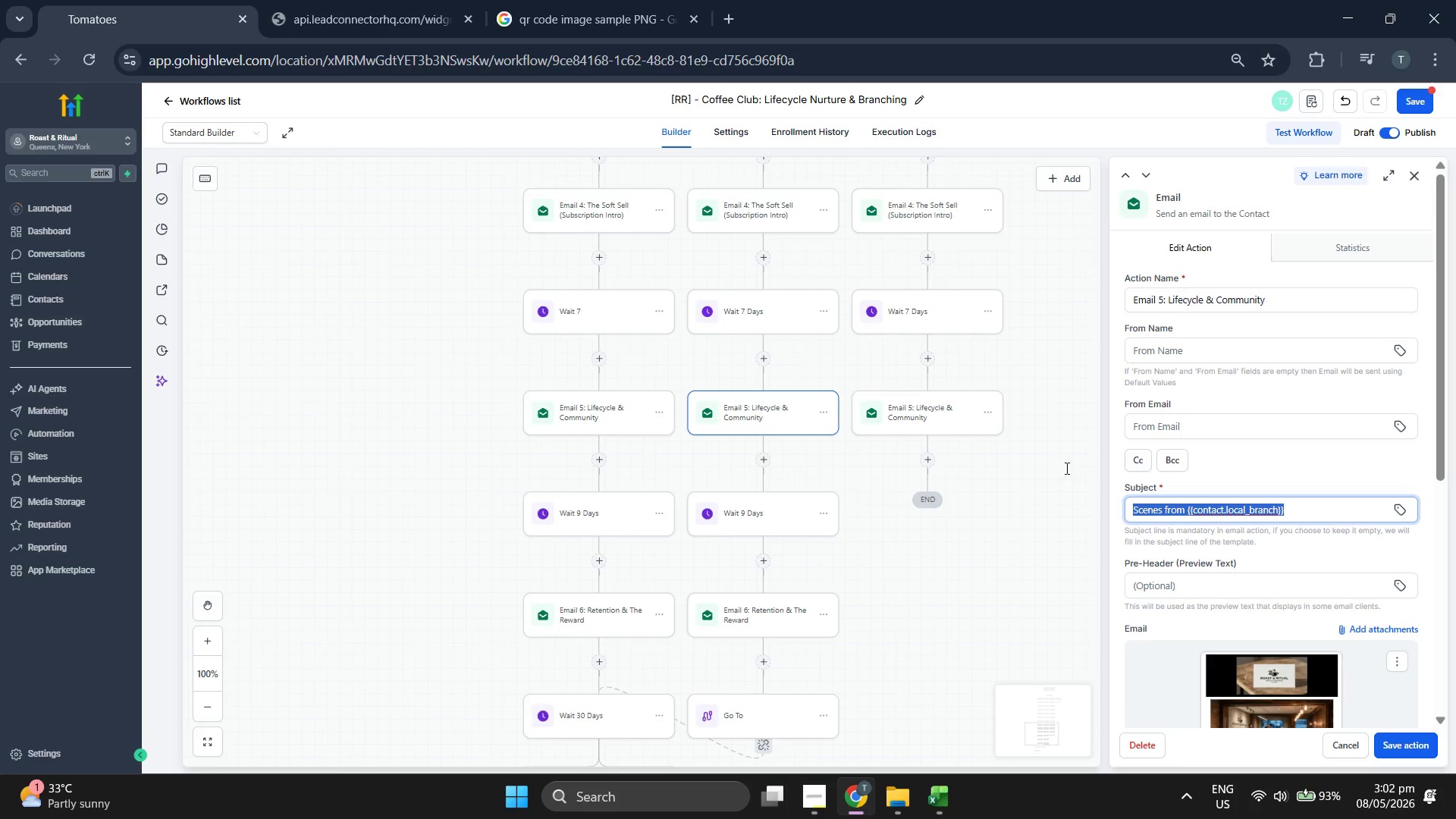 
key(Control+C)
 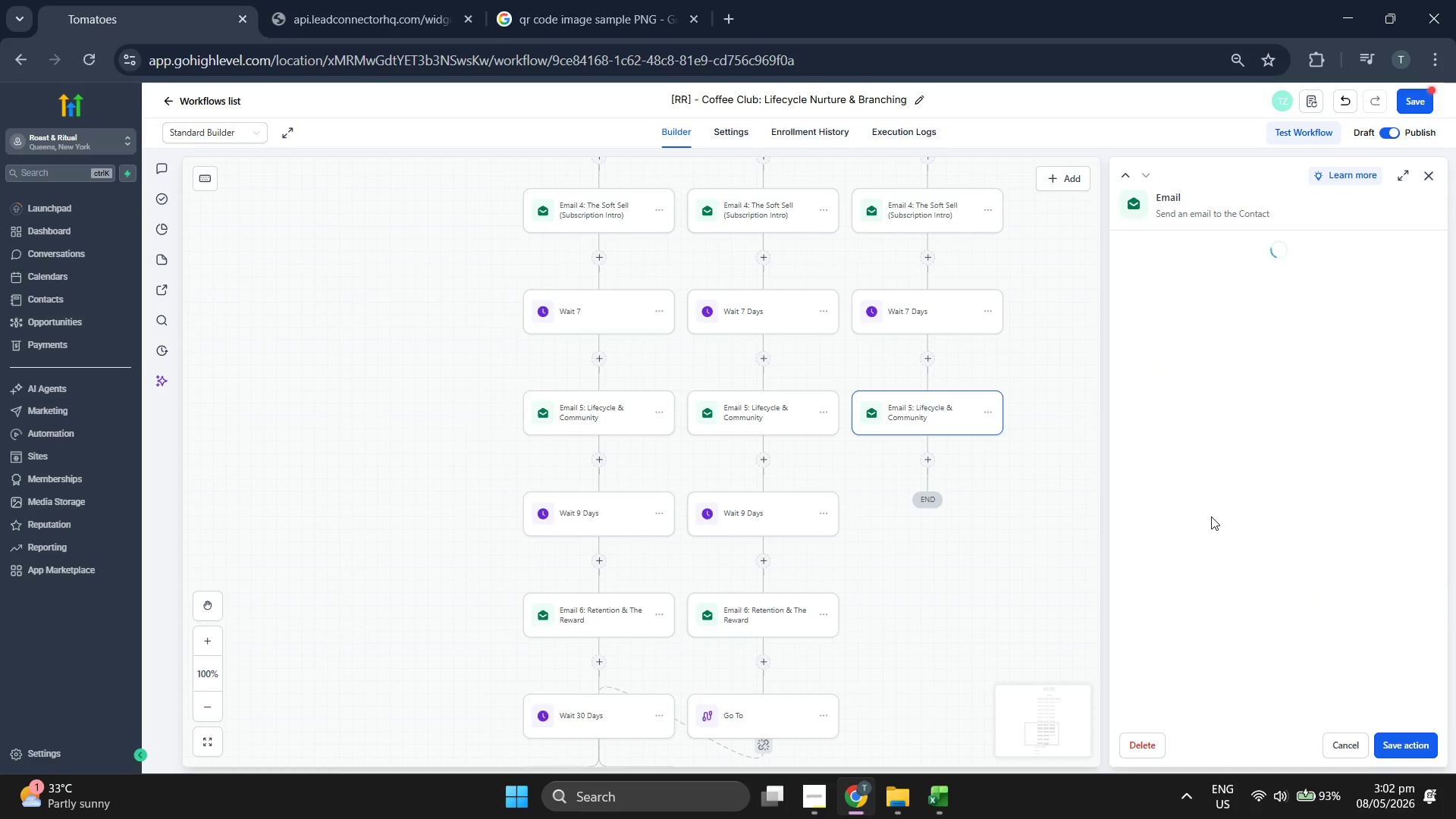 
left_click([1207, 516])
 